 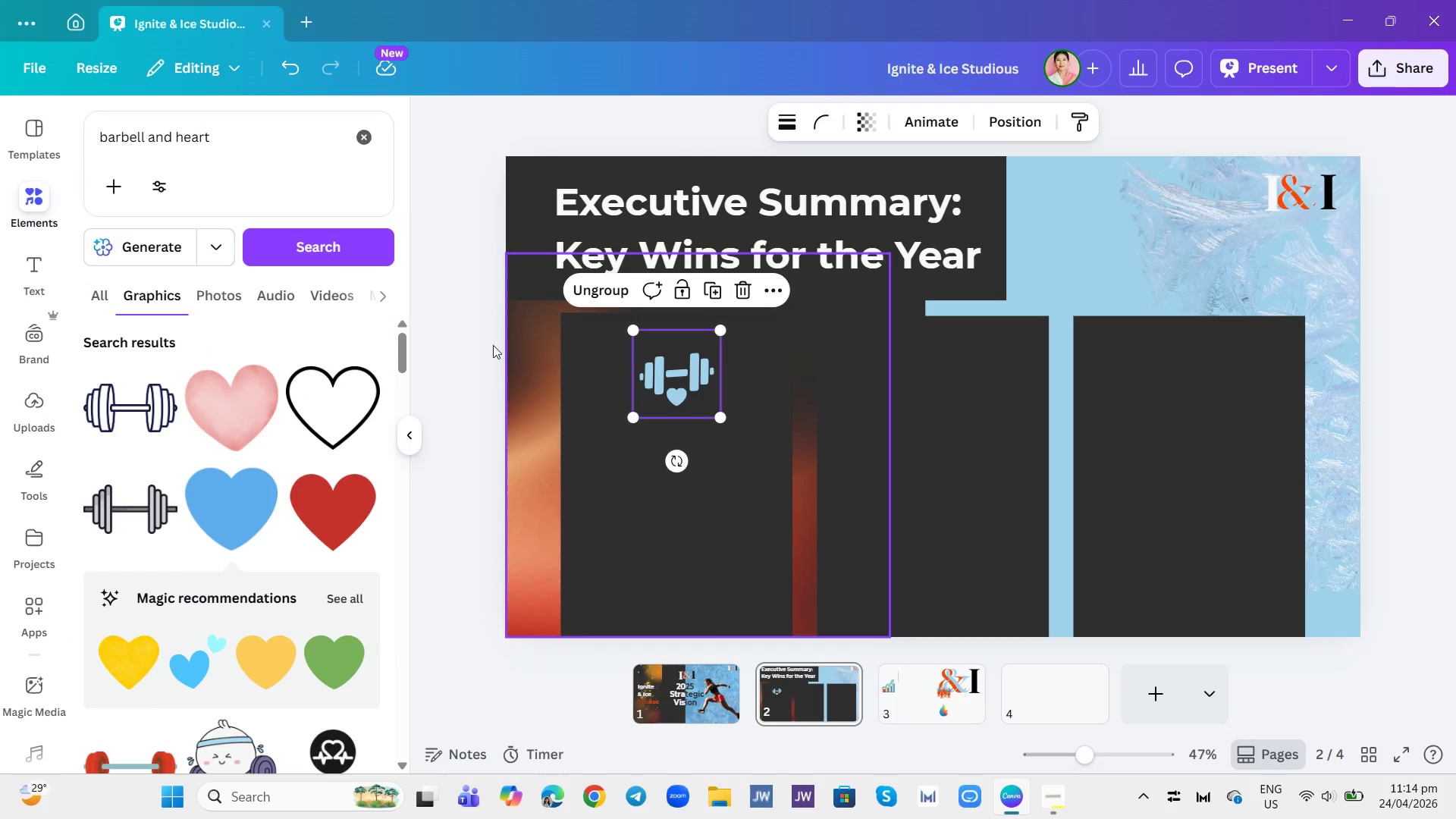 
left_click([676, 353])
 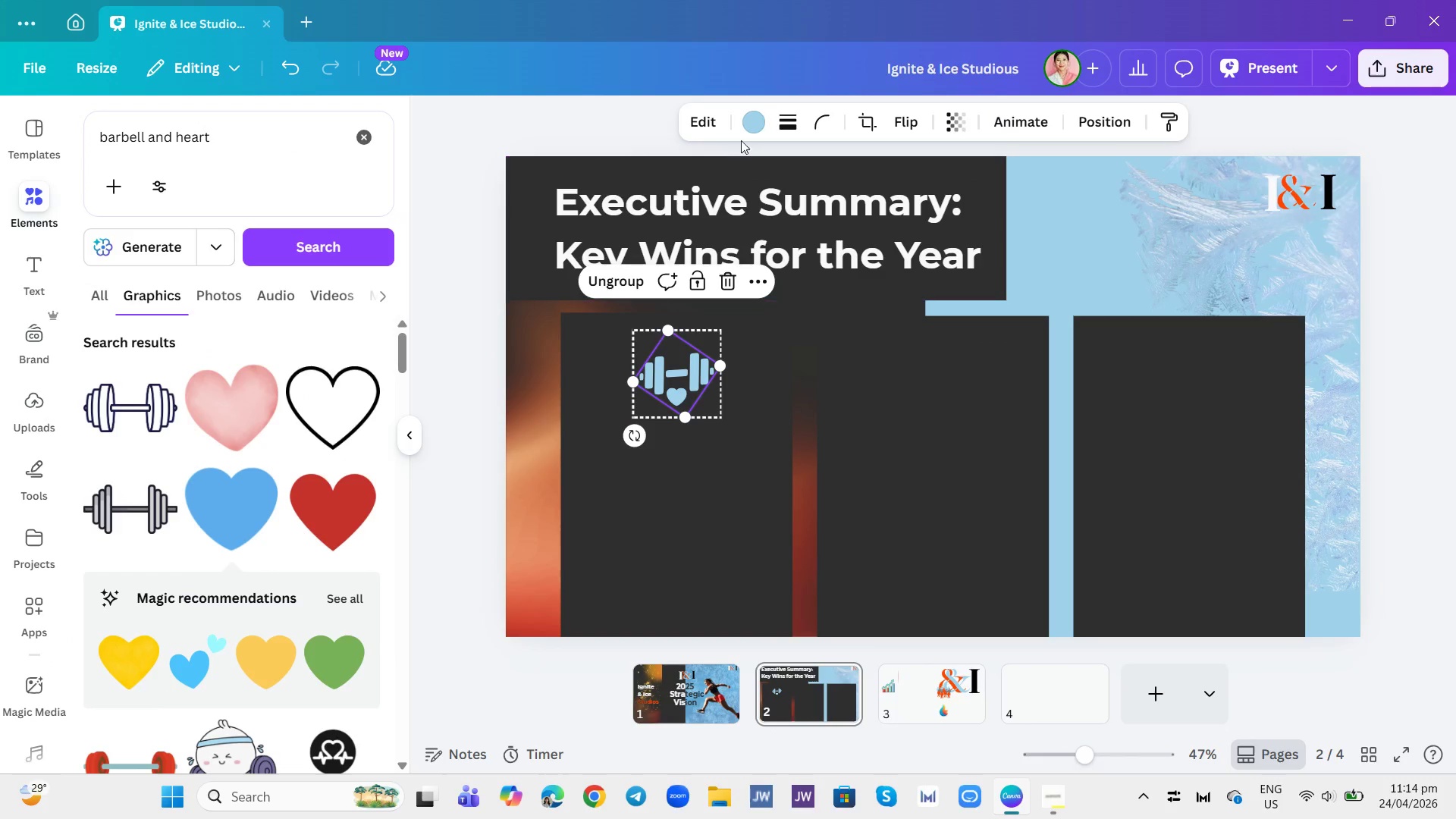 
left_click([752, 124])
 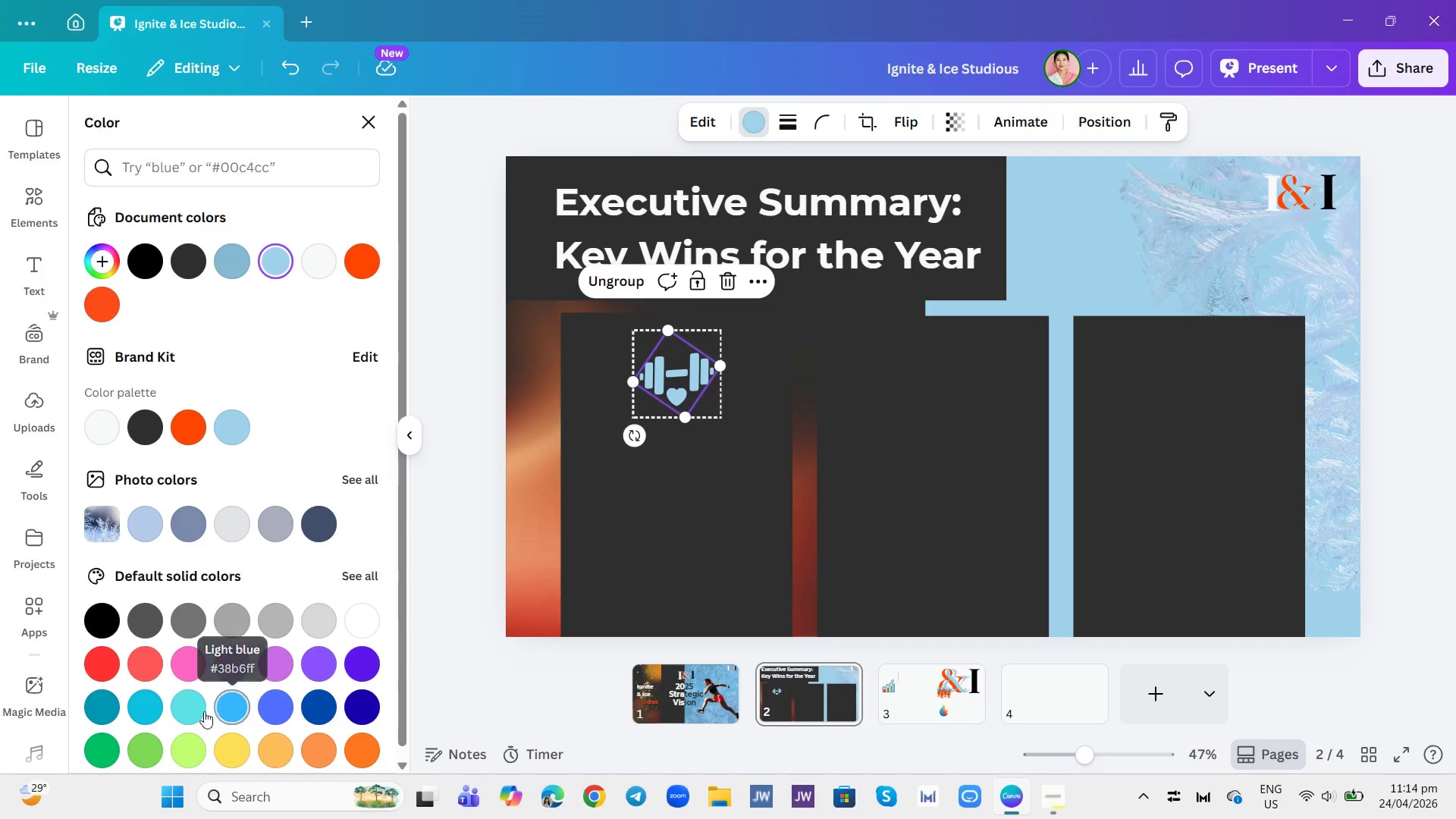 
left_click([224, 714])
 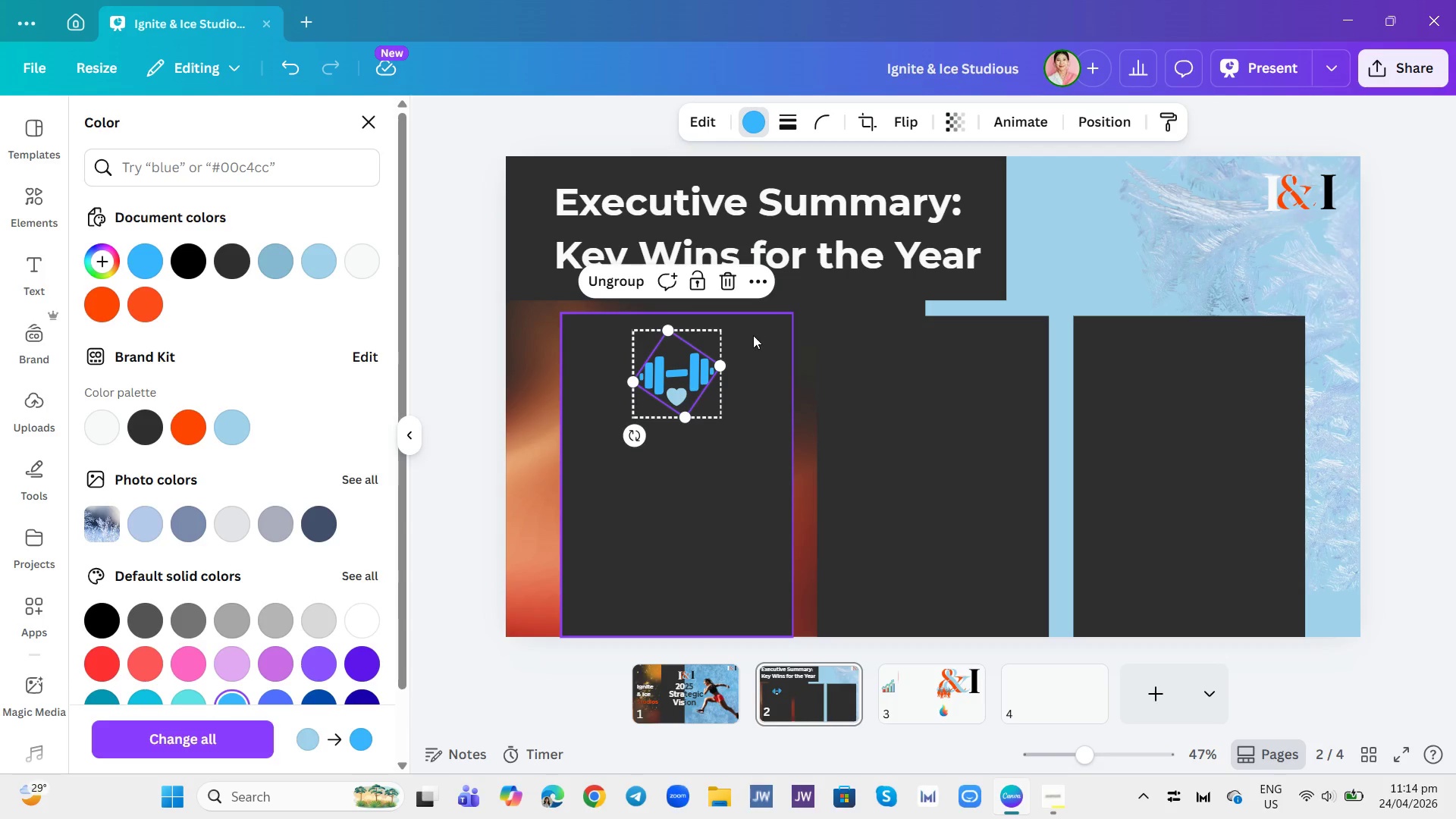 
left_click([676, 400])
 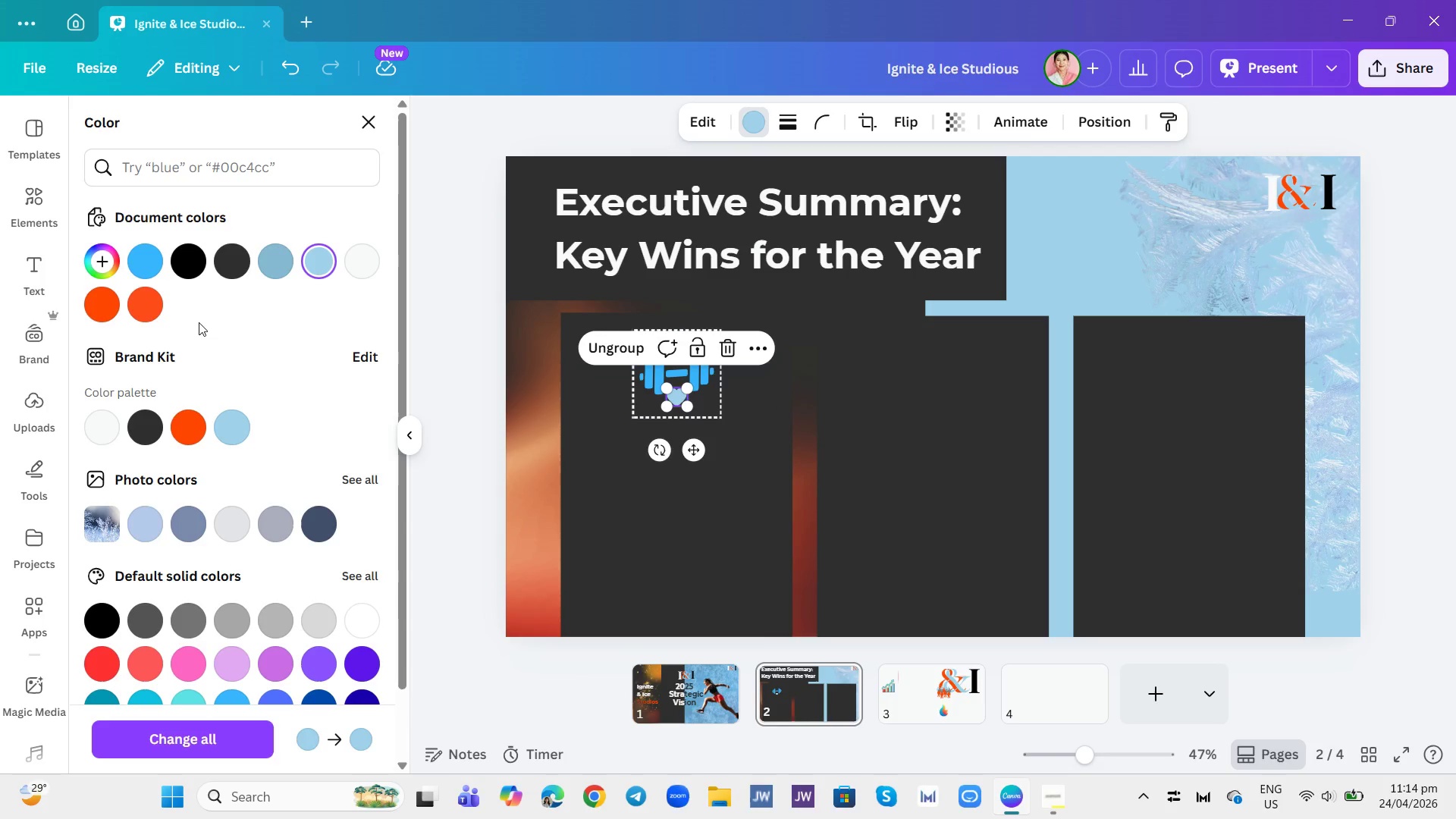 
left_click([149, 259])
 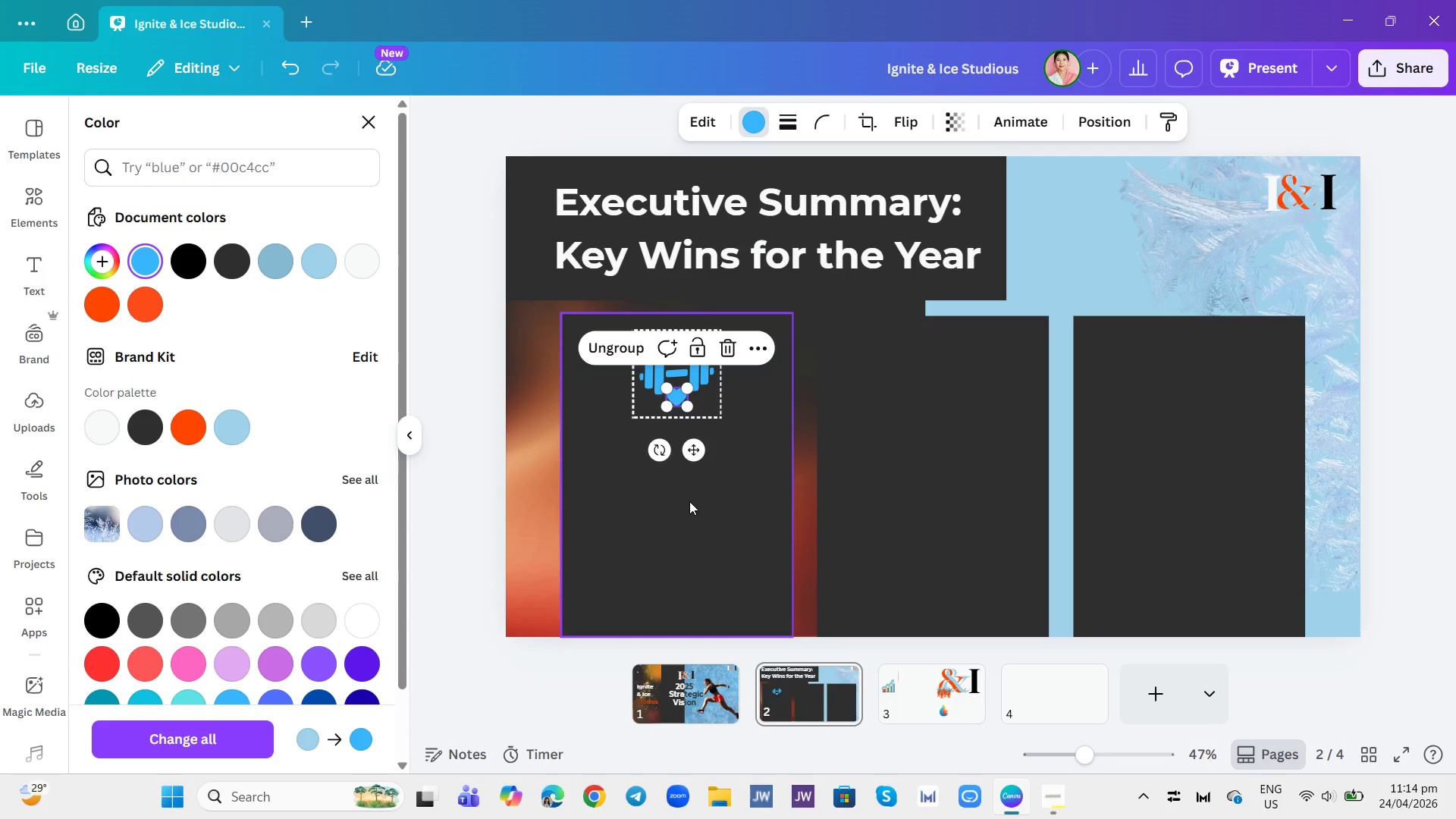 
left_click([711, 517])
 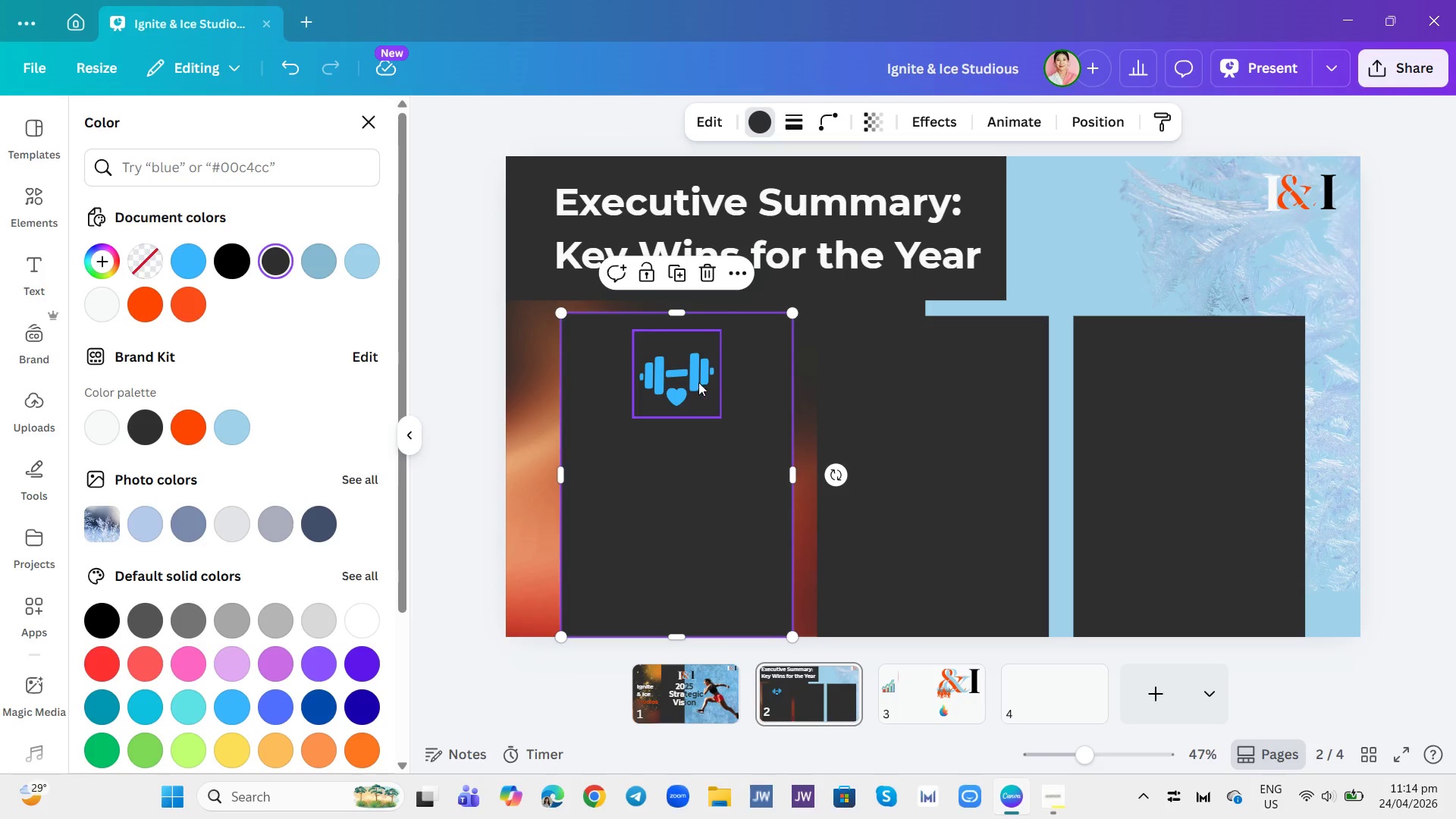 
left_click([700, 356])
 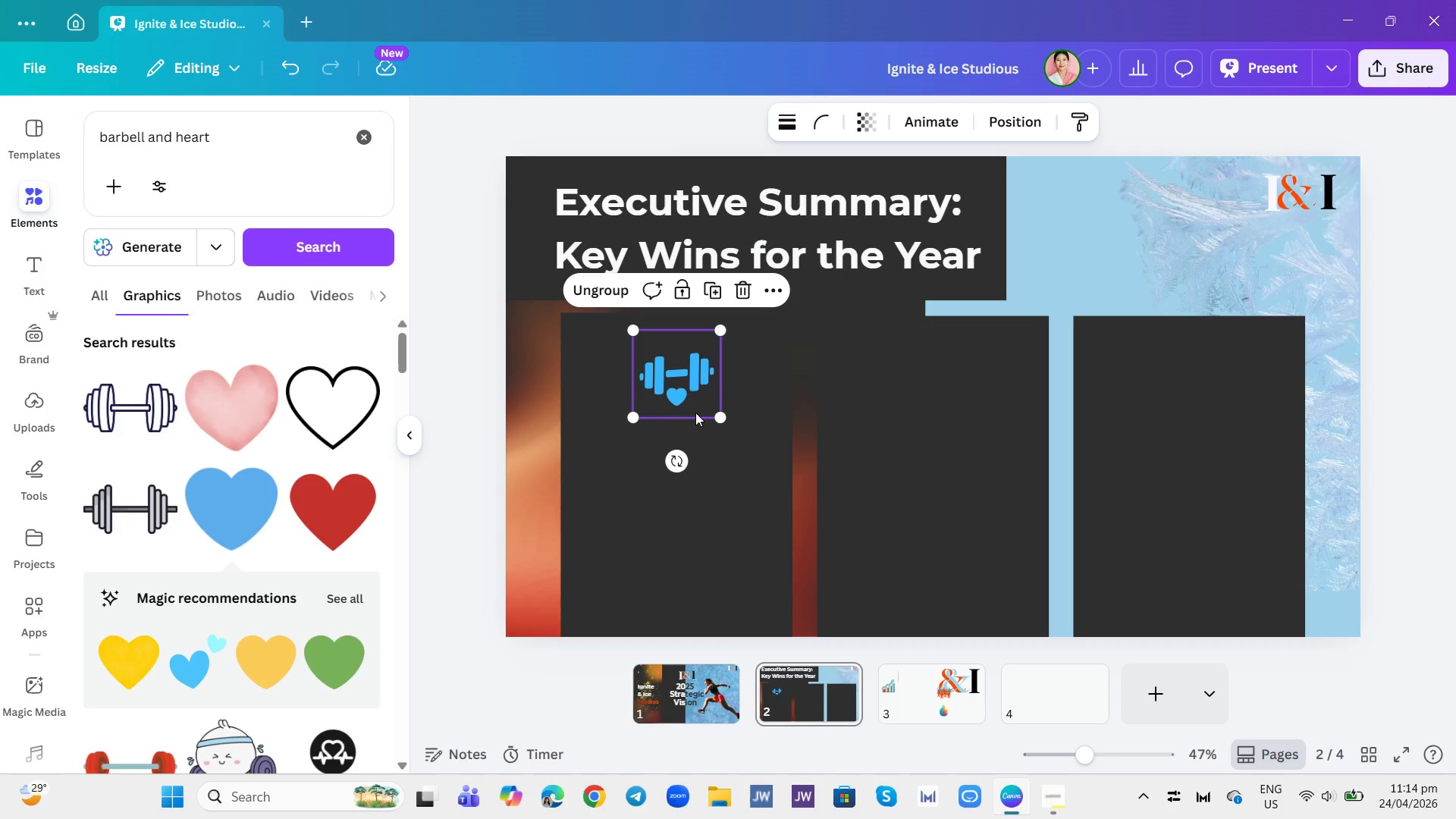 
left_click_drag(start_coordinate=[695, 413], to_coordinate=[697, 394])
 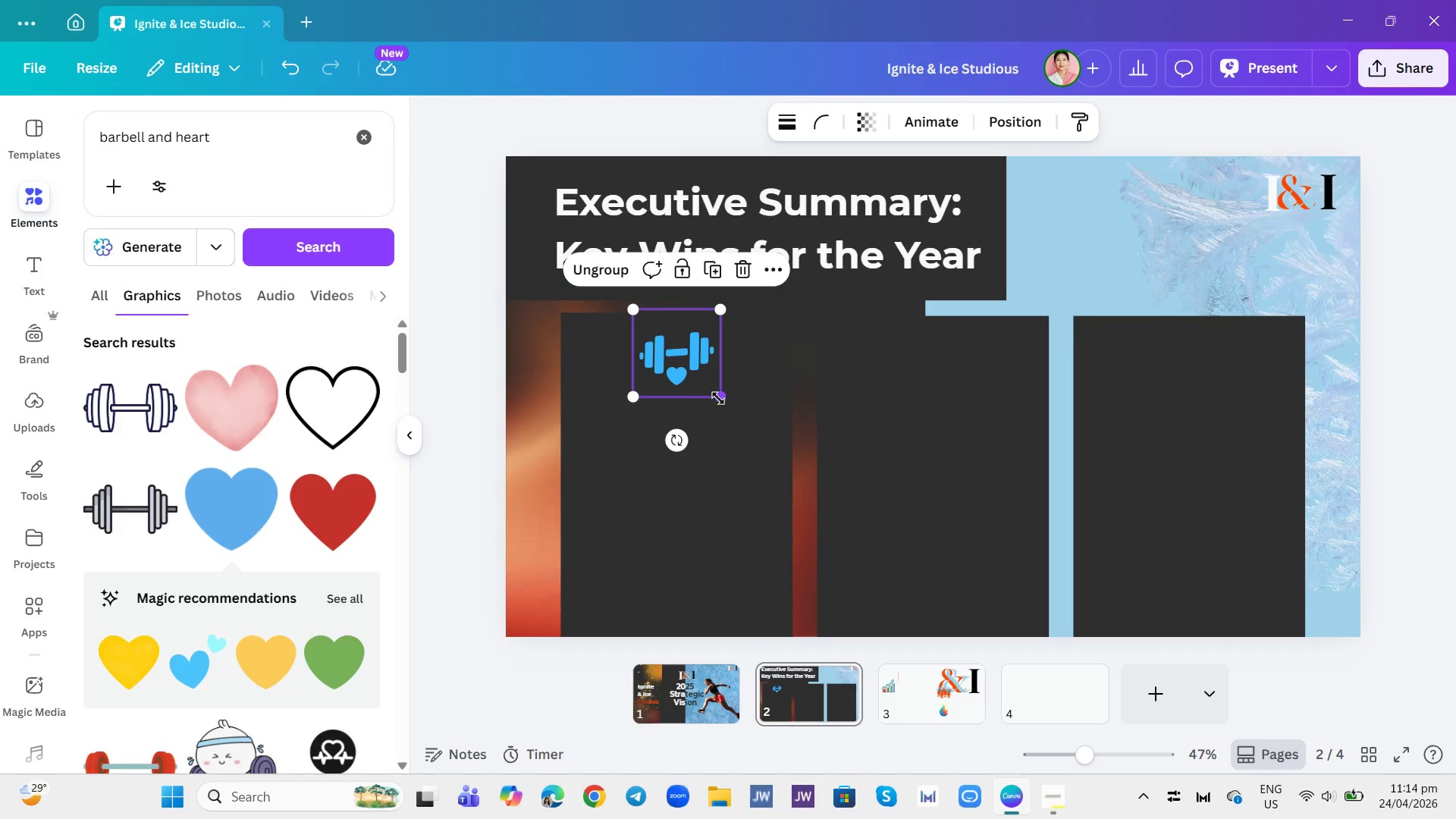 
left_click_drag(start_coordinate=[718, 398], to_coordinate=[745, 433])
 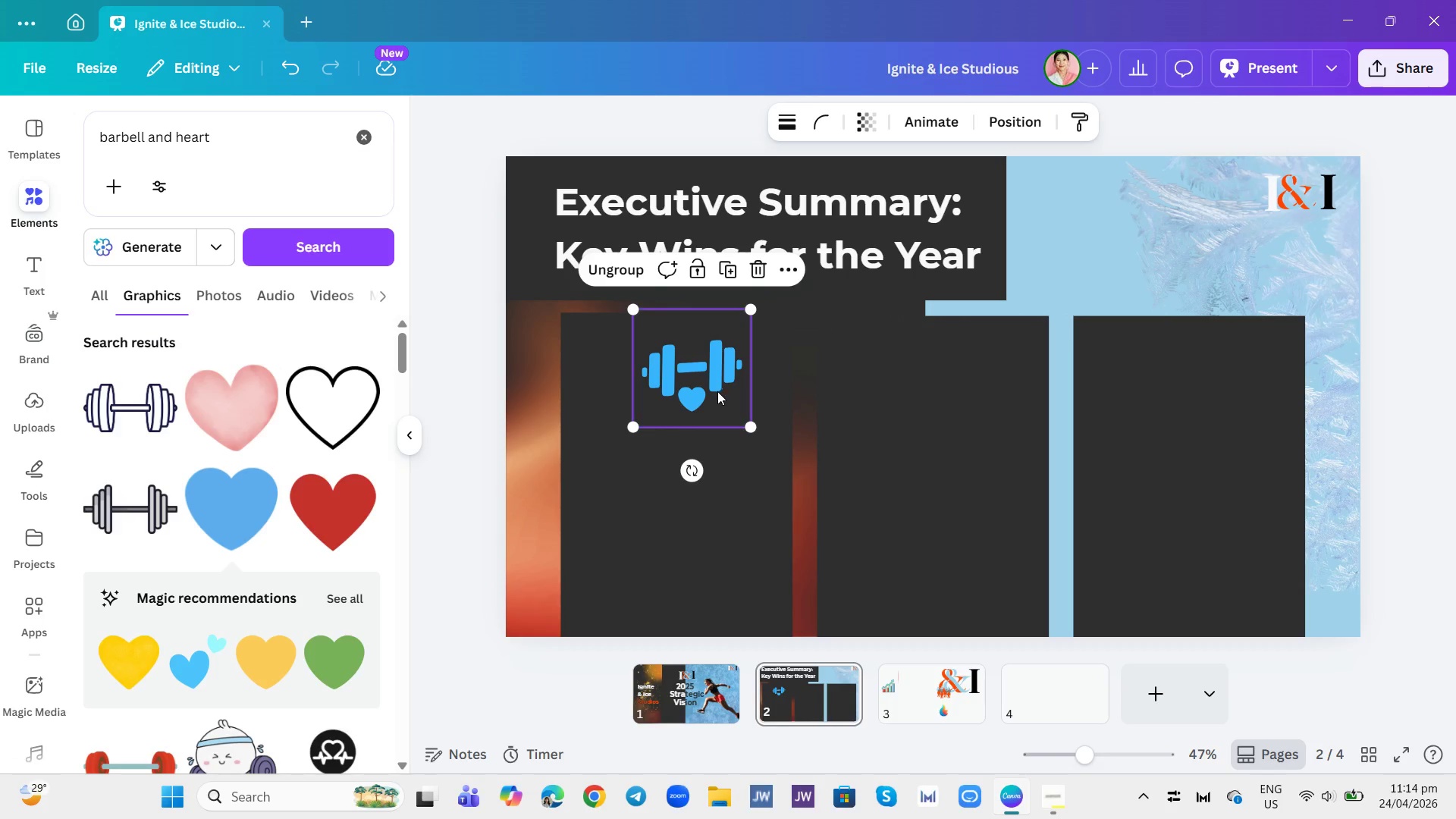 
left_click_drag(start_coordinate=[717, 391], to_coordinate=[700, 379])
 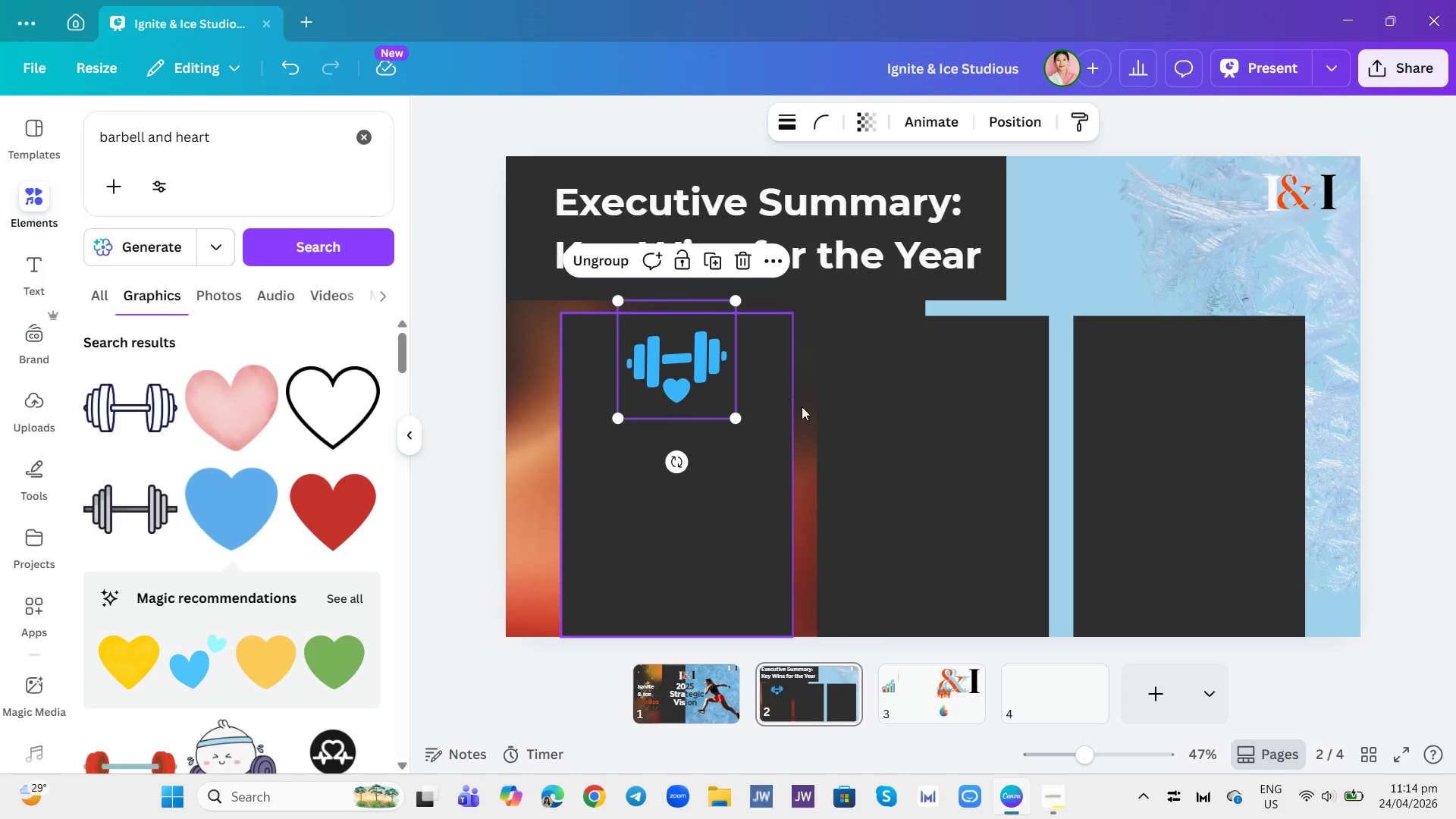 
left_click([807, 411])
 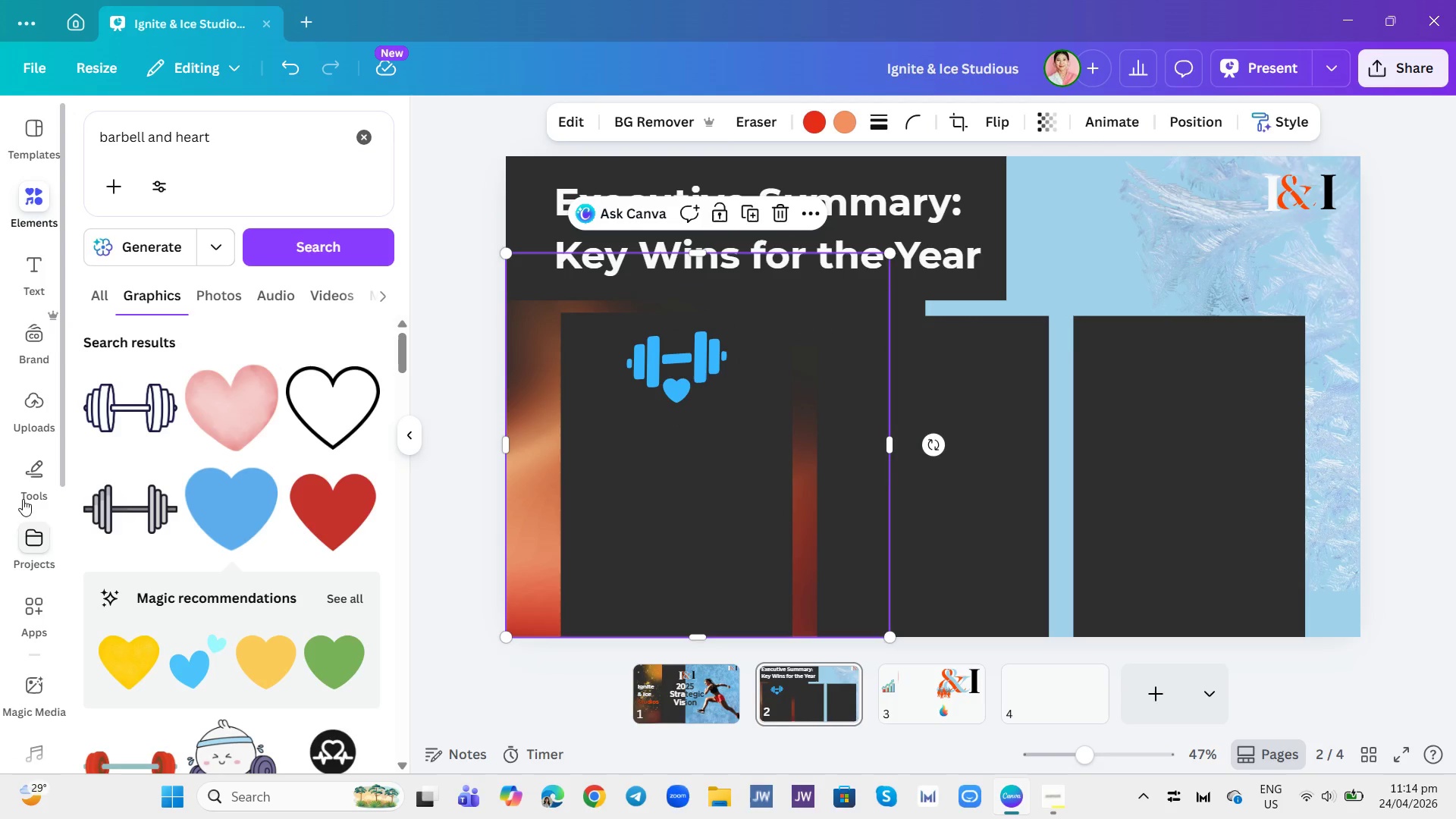 
wait(5.51)
 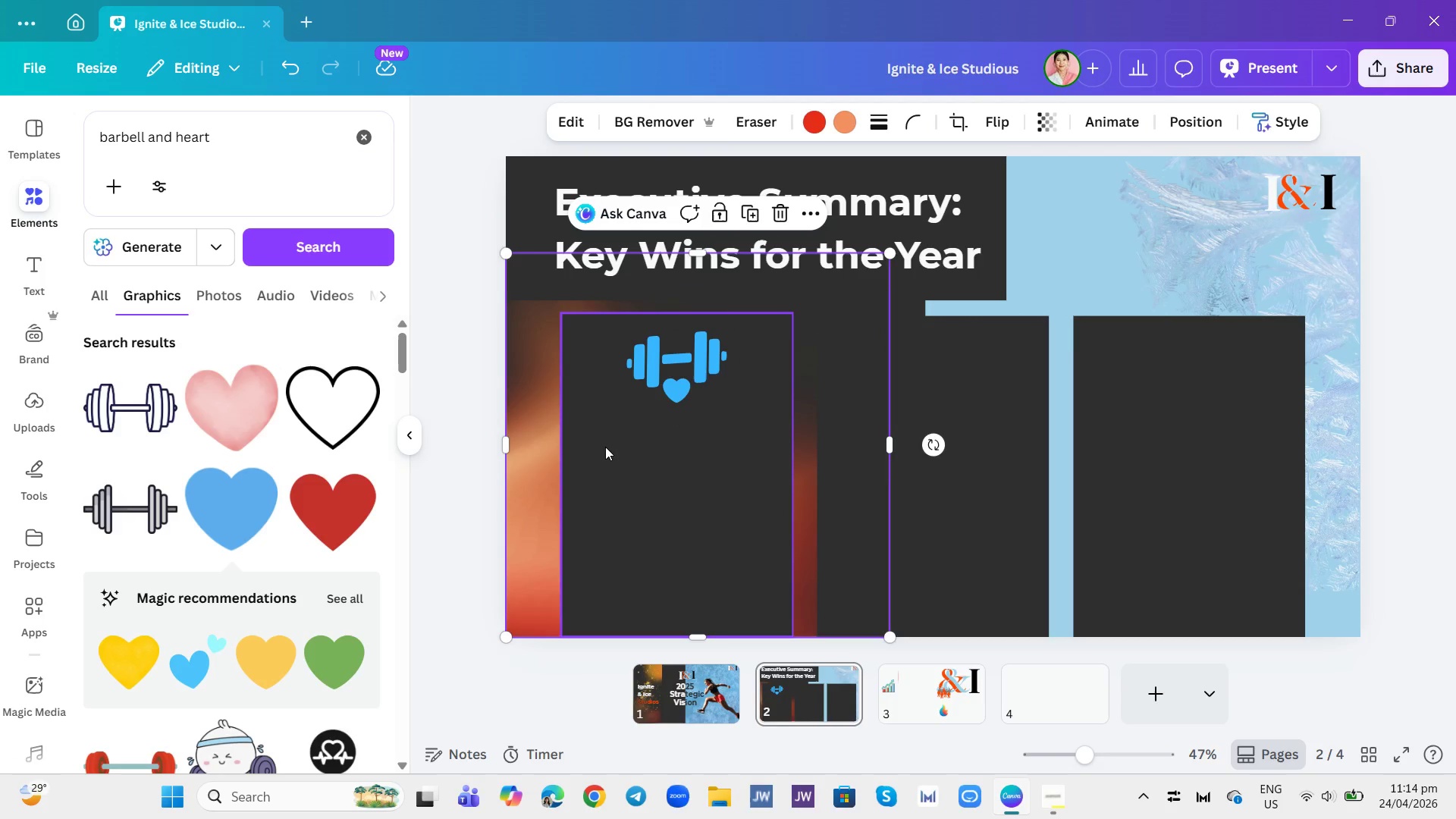 
left_click([42, 271])
 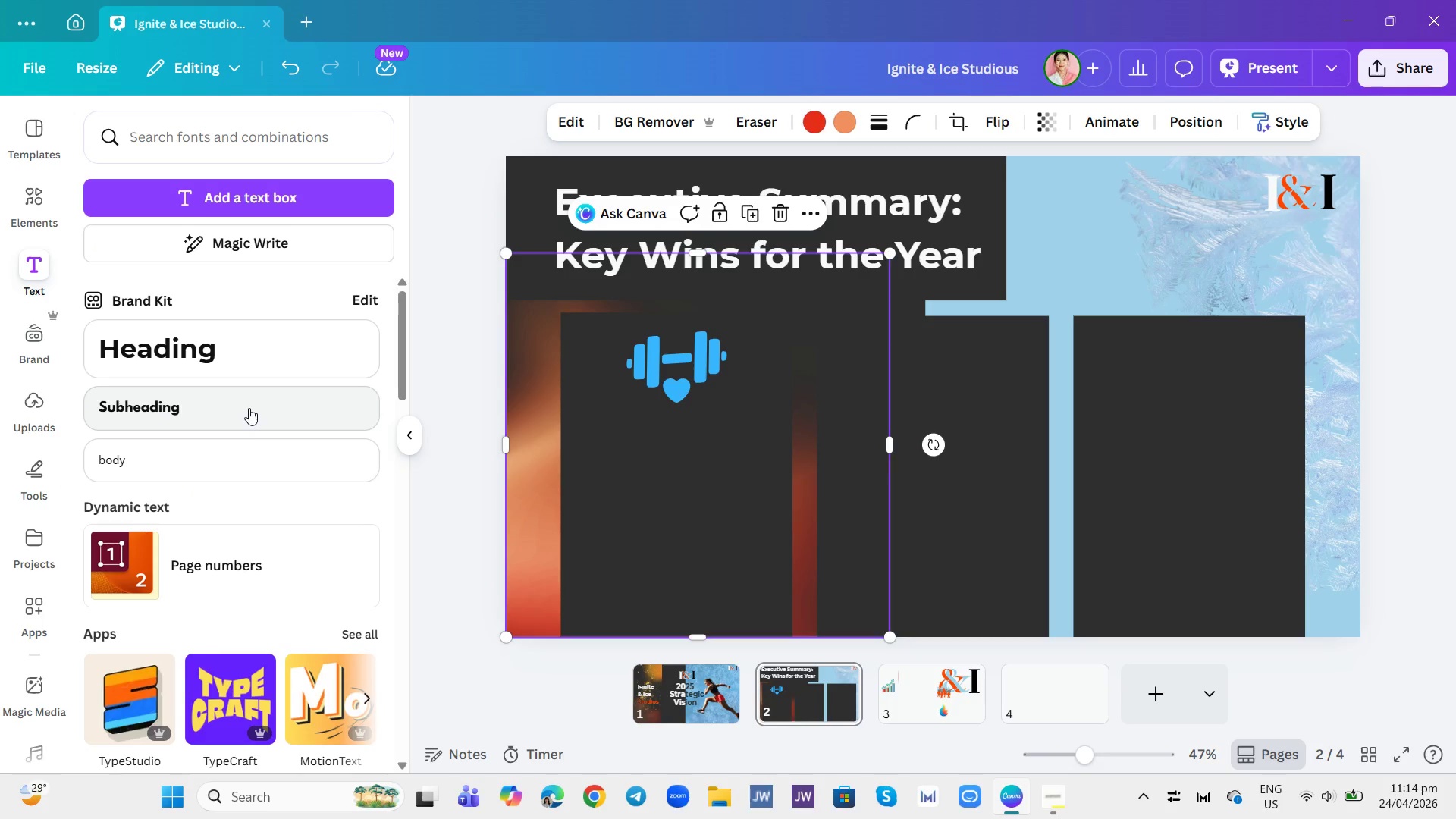 
left_click([249, 465])
 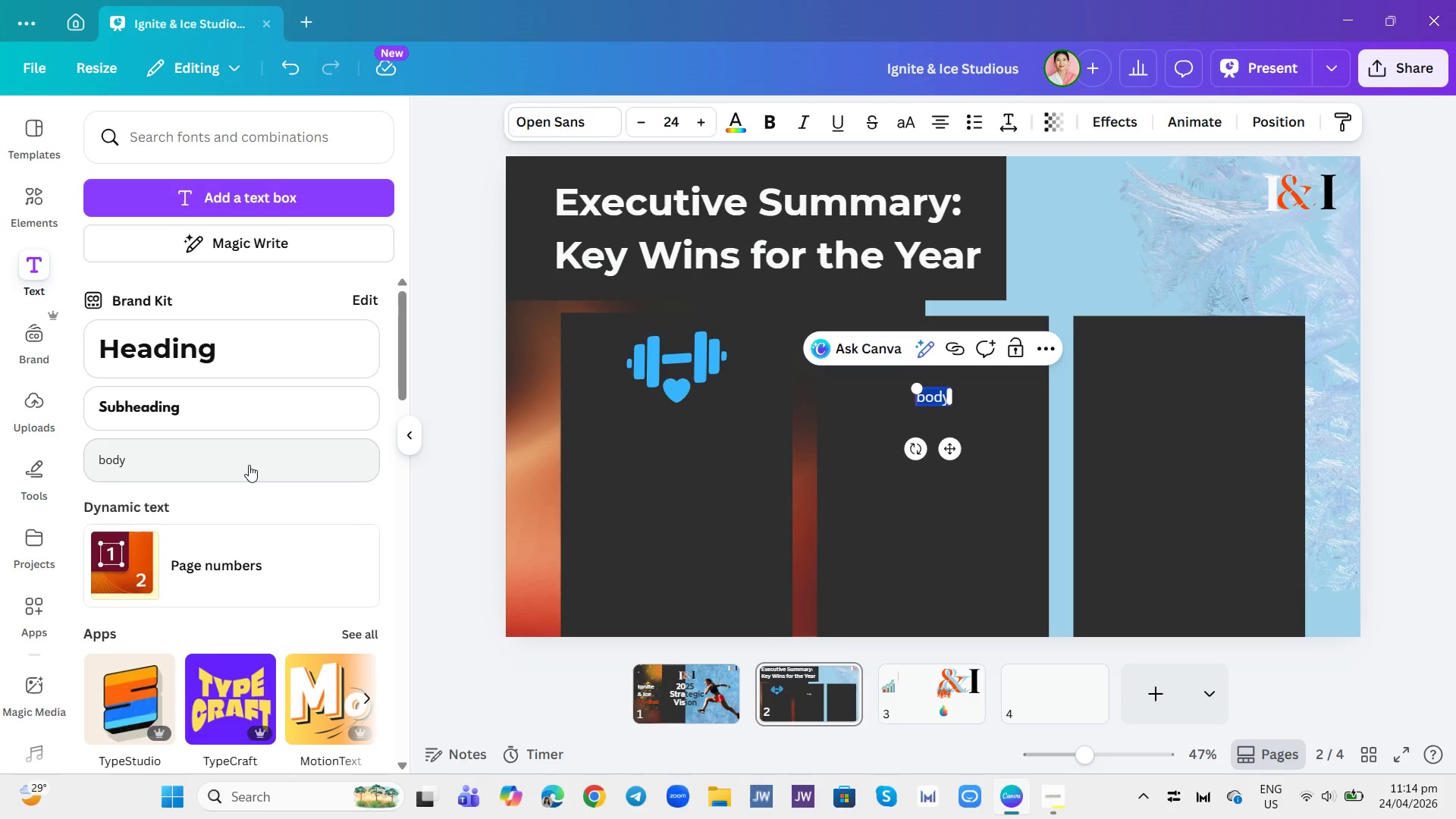 
key(Shift+ShiftRight)
 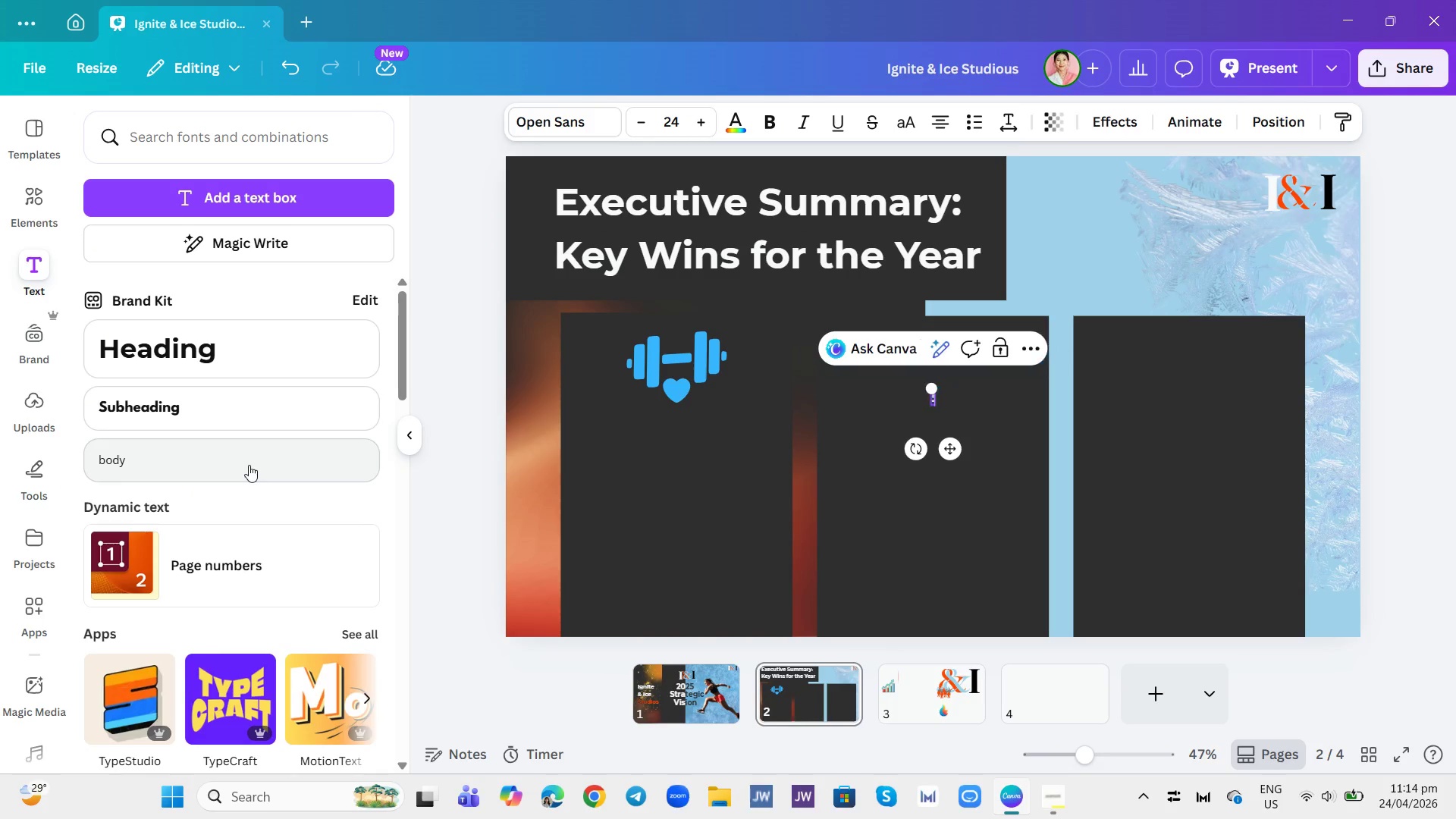 
key(Shift+1)
 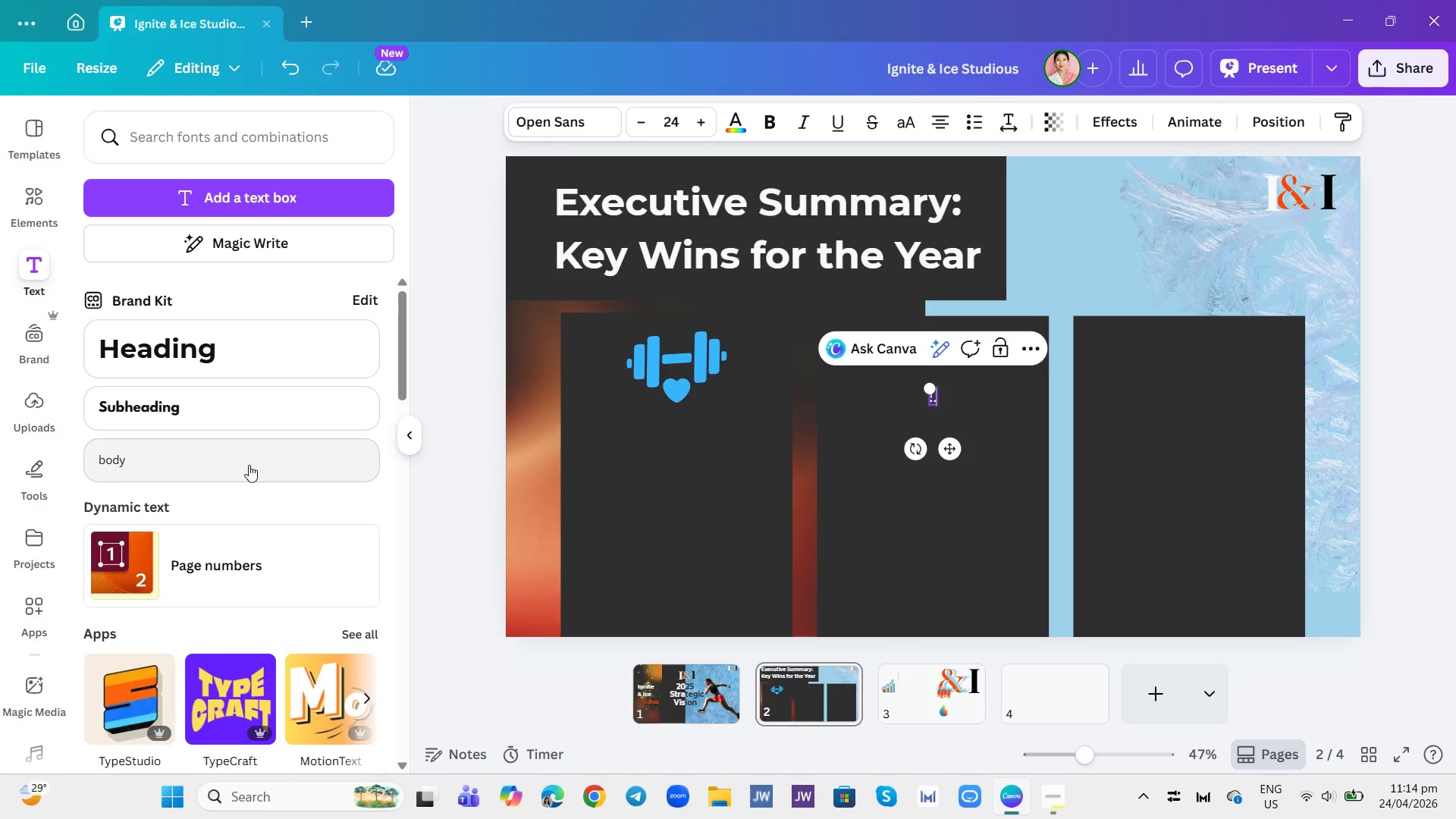 
key(Period)
 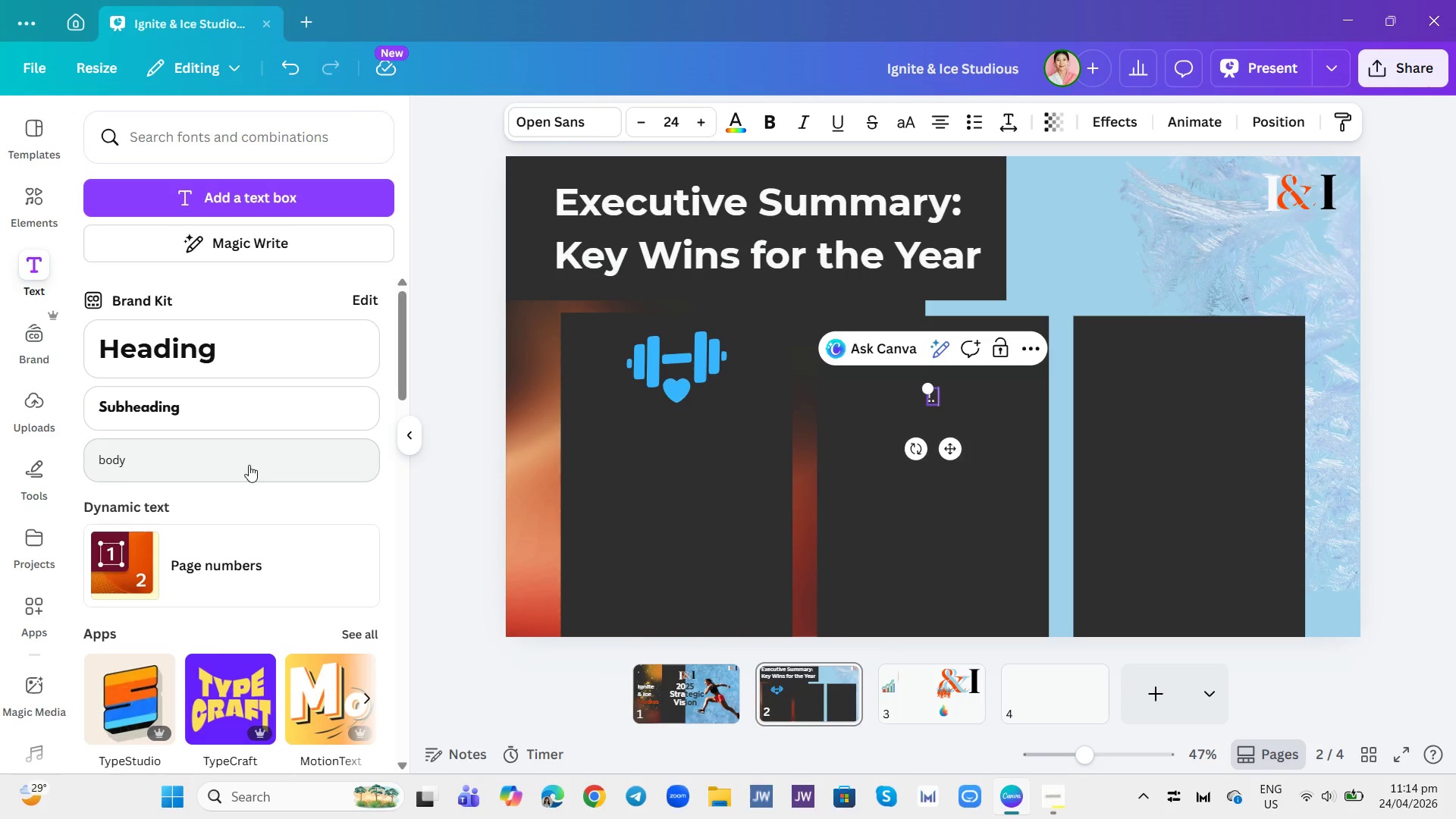 
key(Space)
 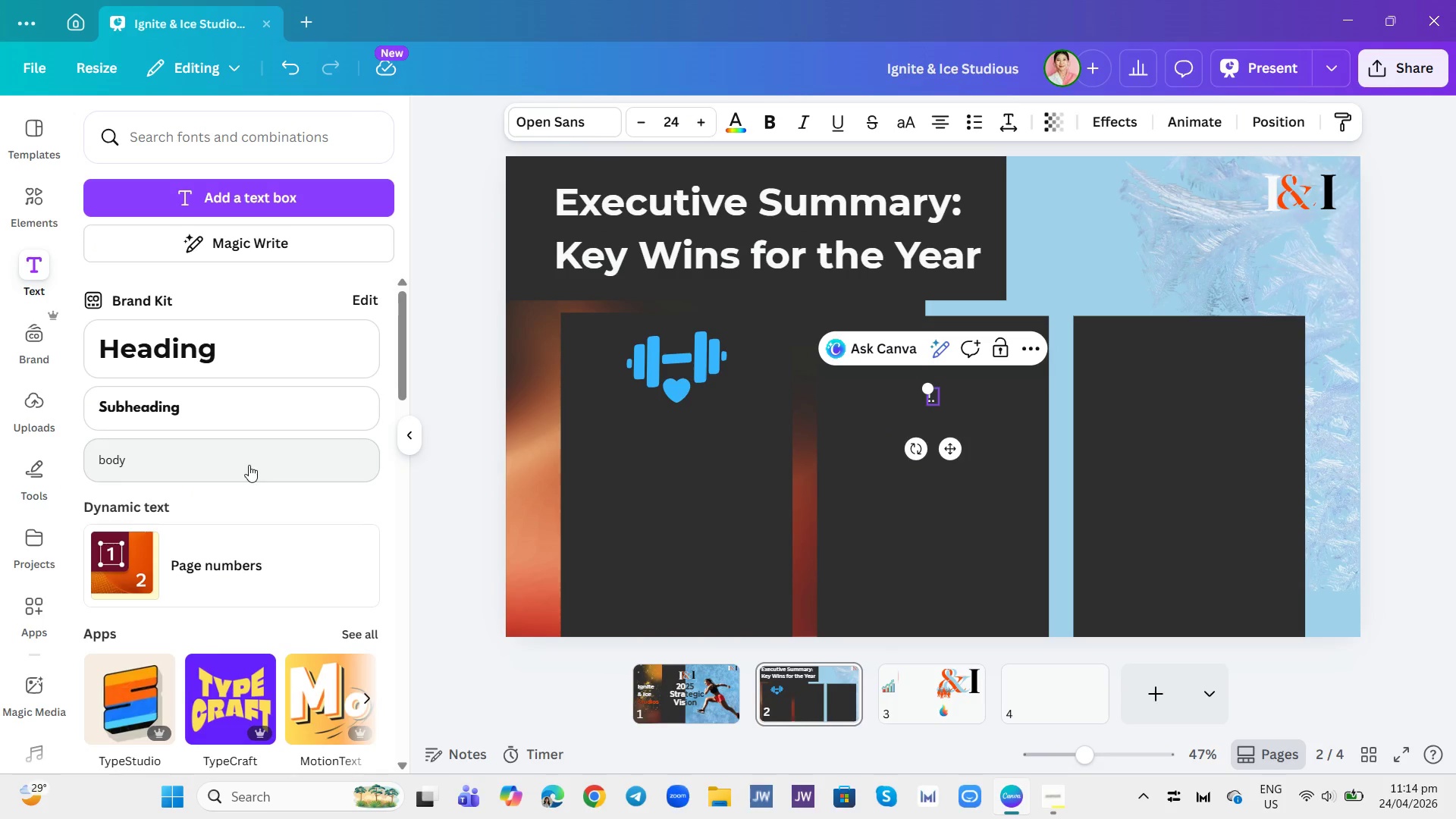 
key(Backspace)
 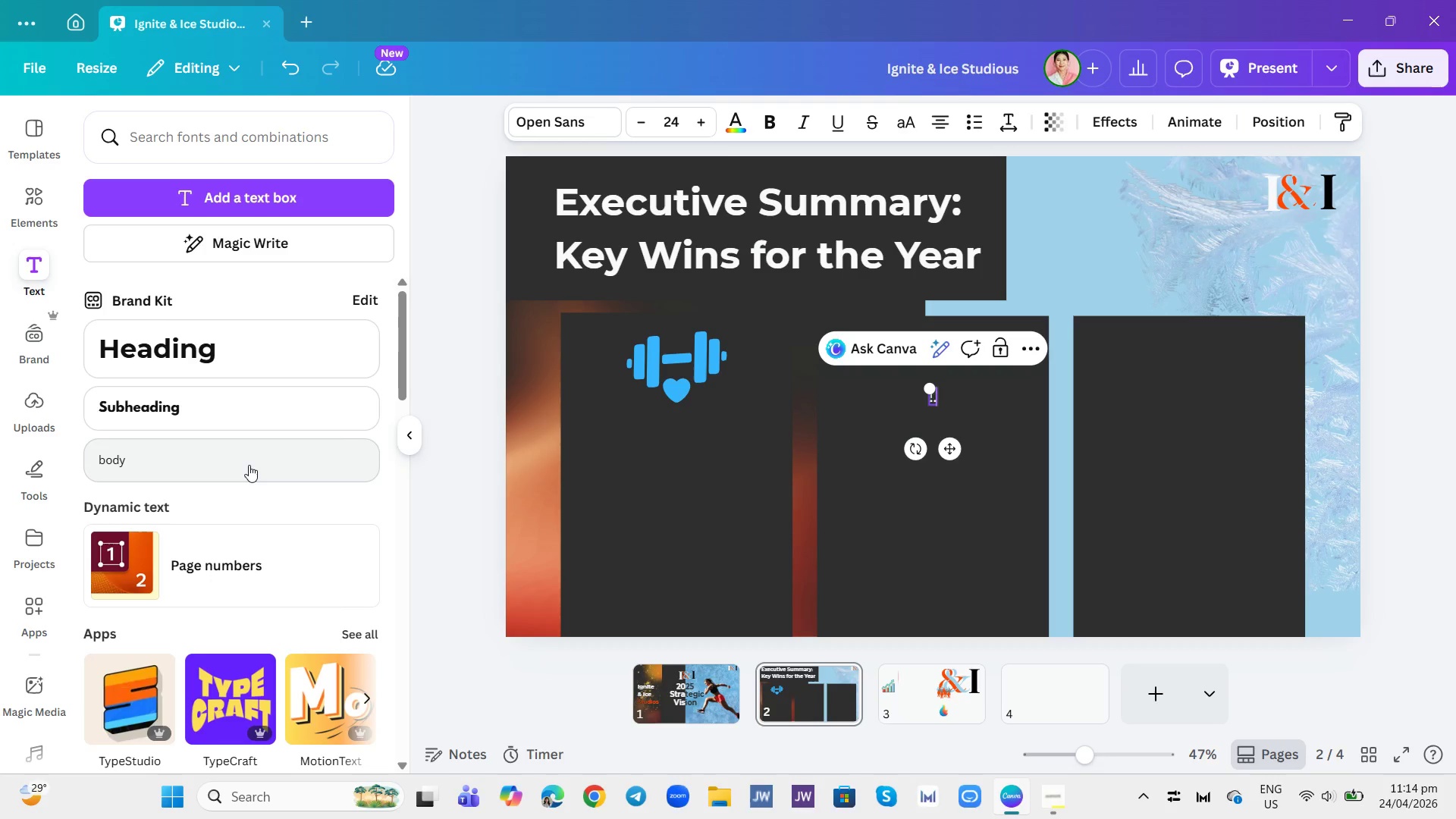 
key(Backspace)
 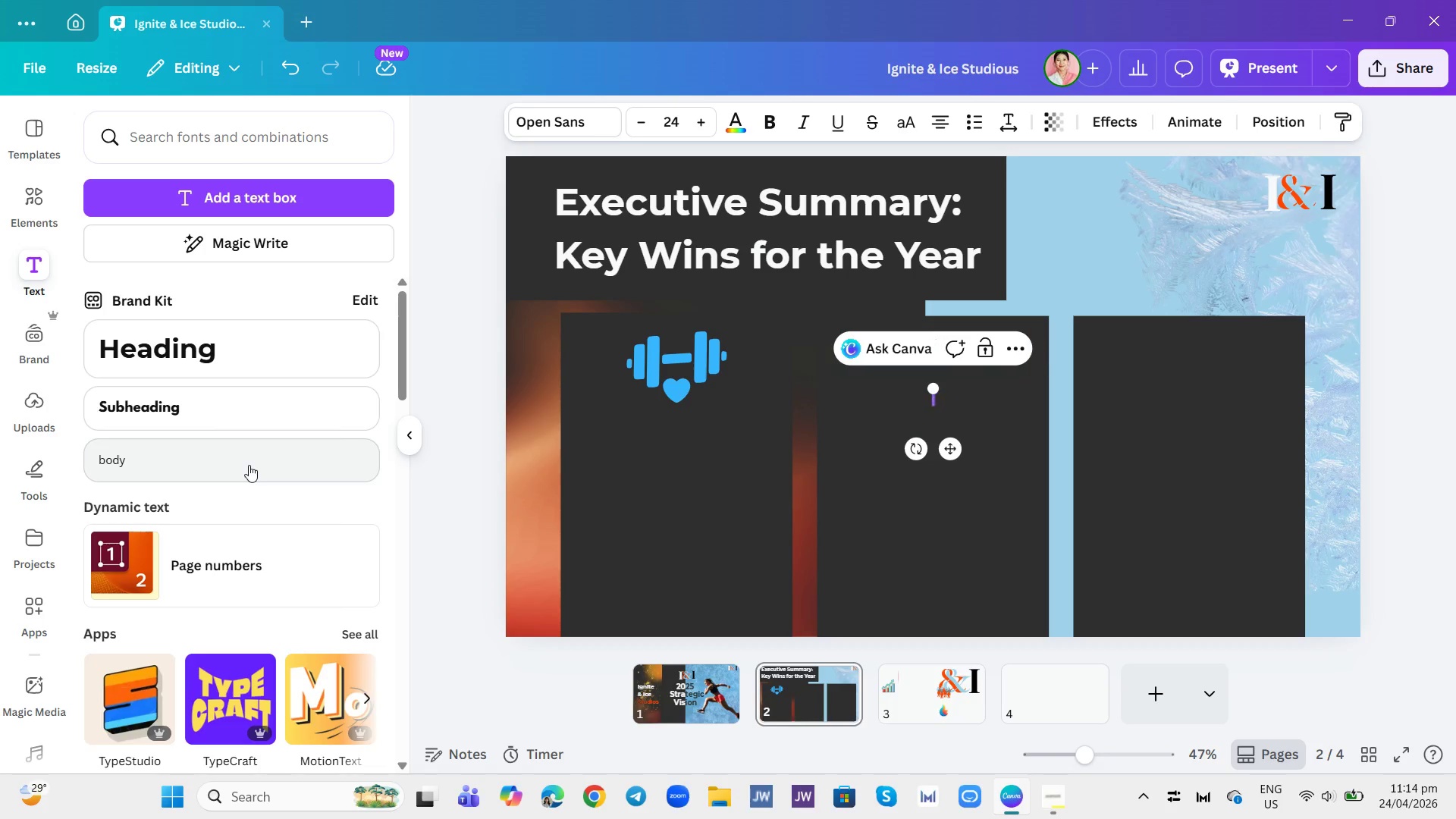 
key(Backspace)
 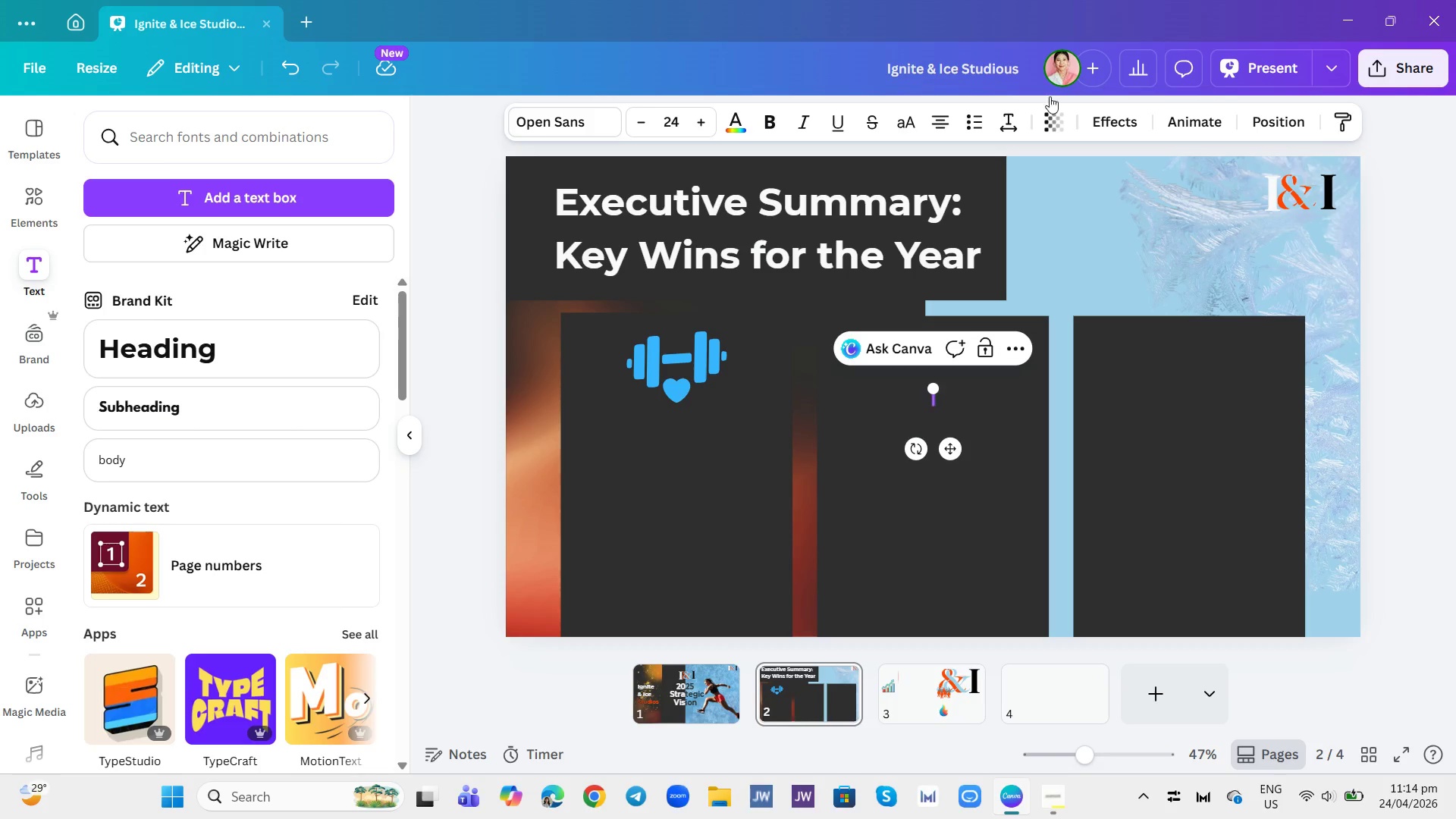 
left_click([971, 122])
 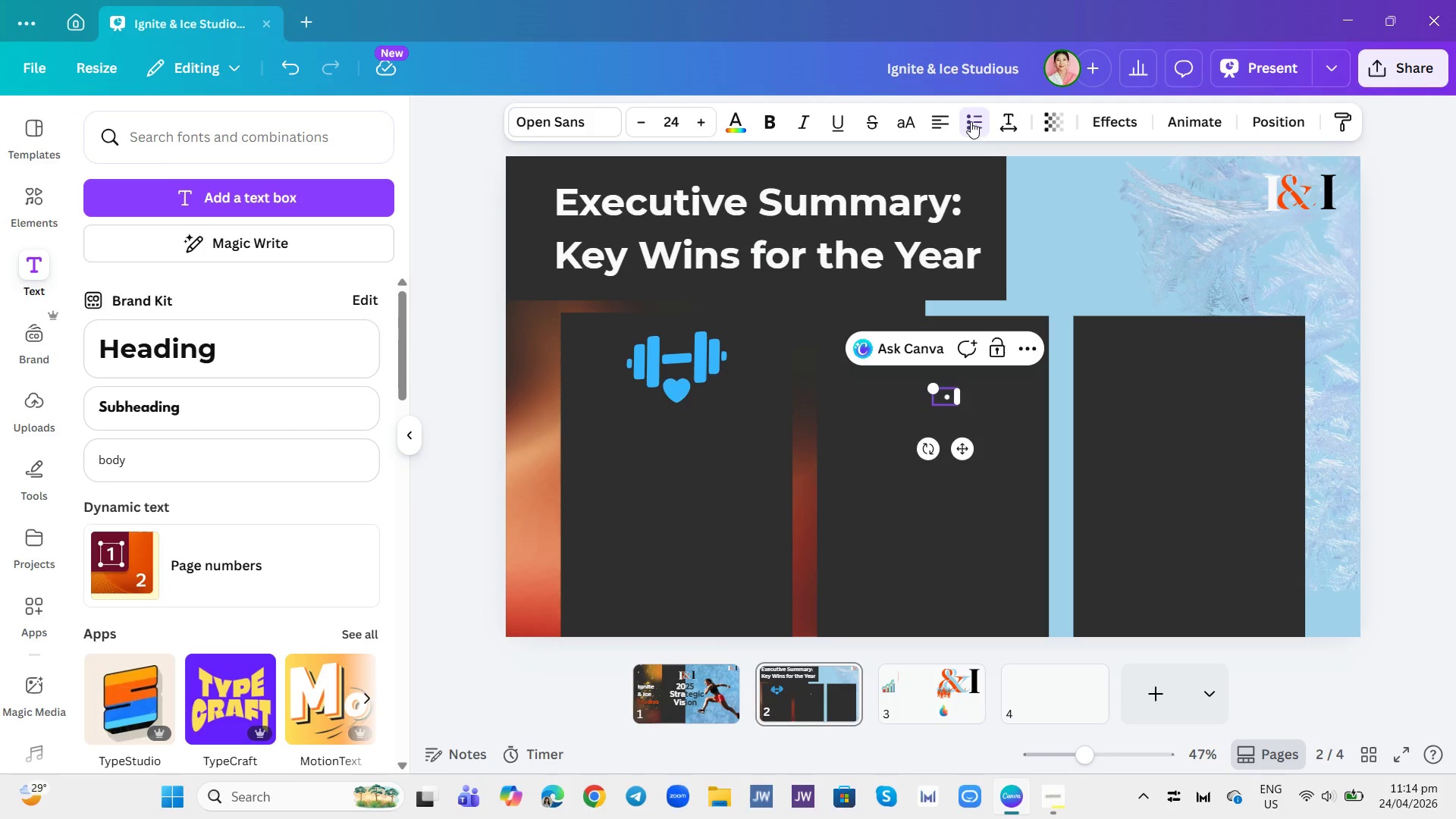 
left_click([971, 121])
 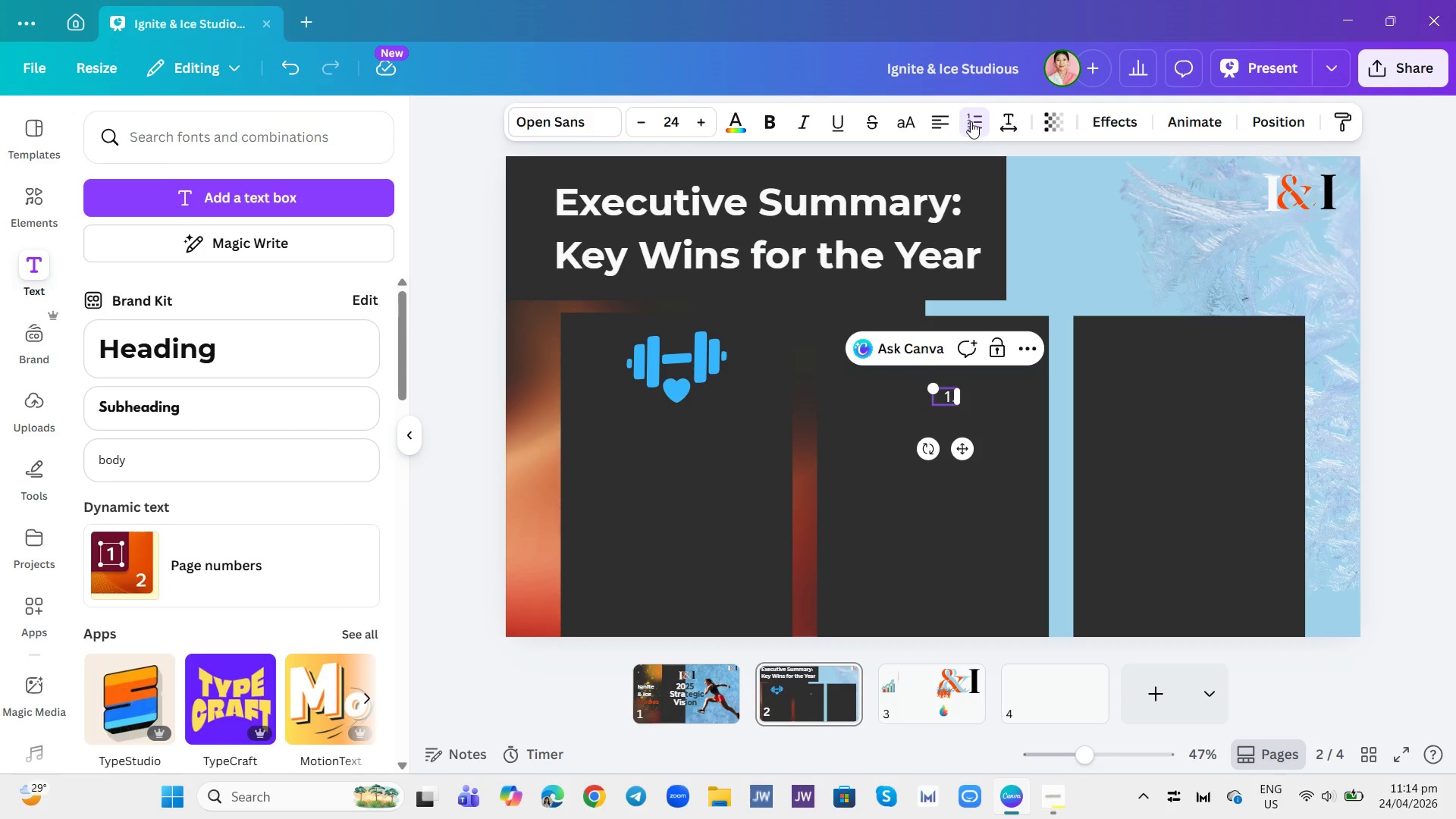 
type( Pilot Year Performance:)
 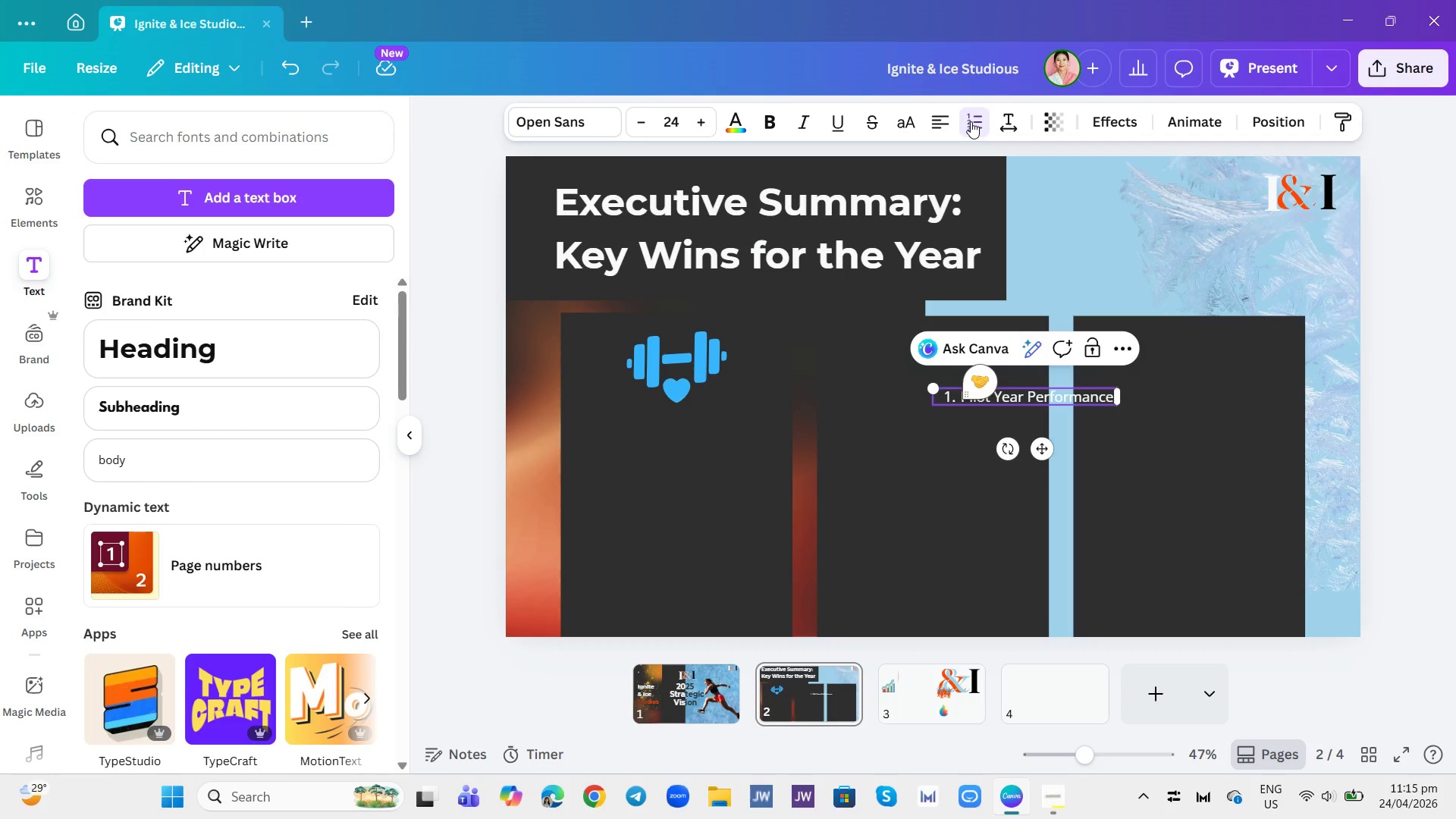 
key(Control+A)
 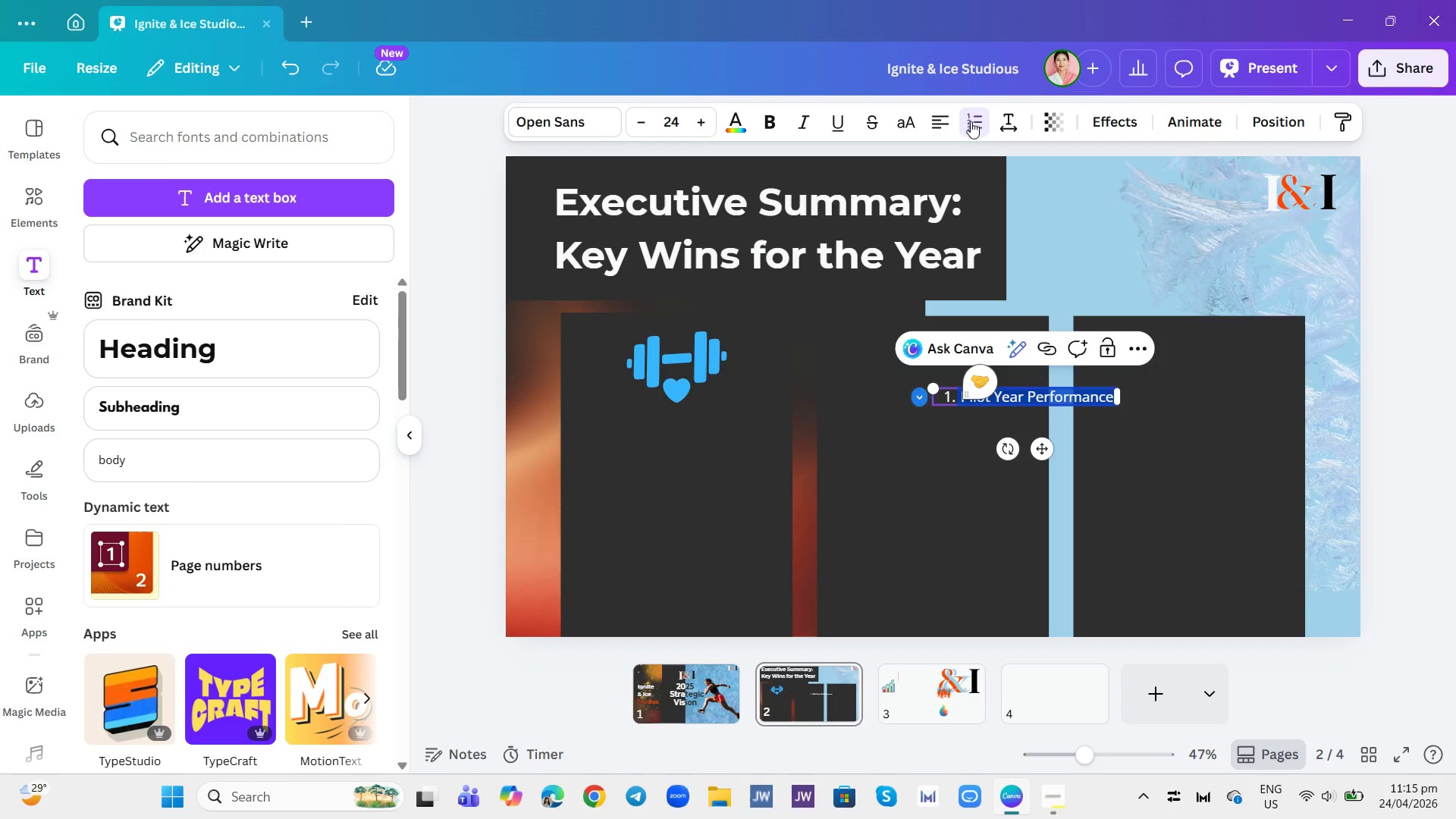 
key(Control+B)
 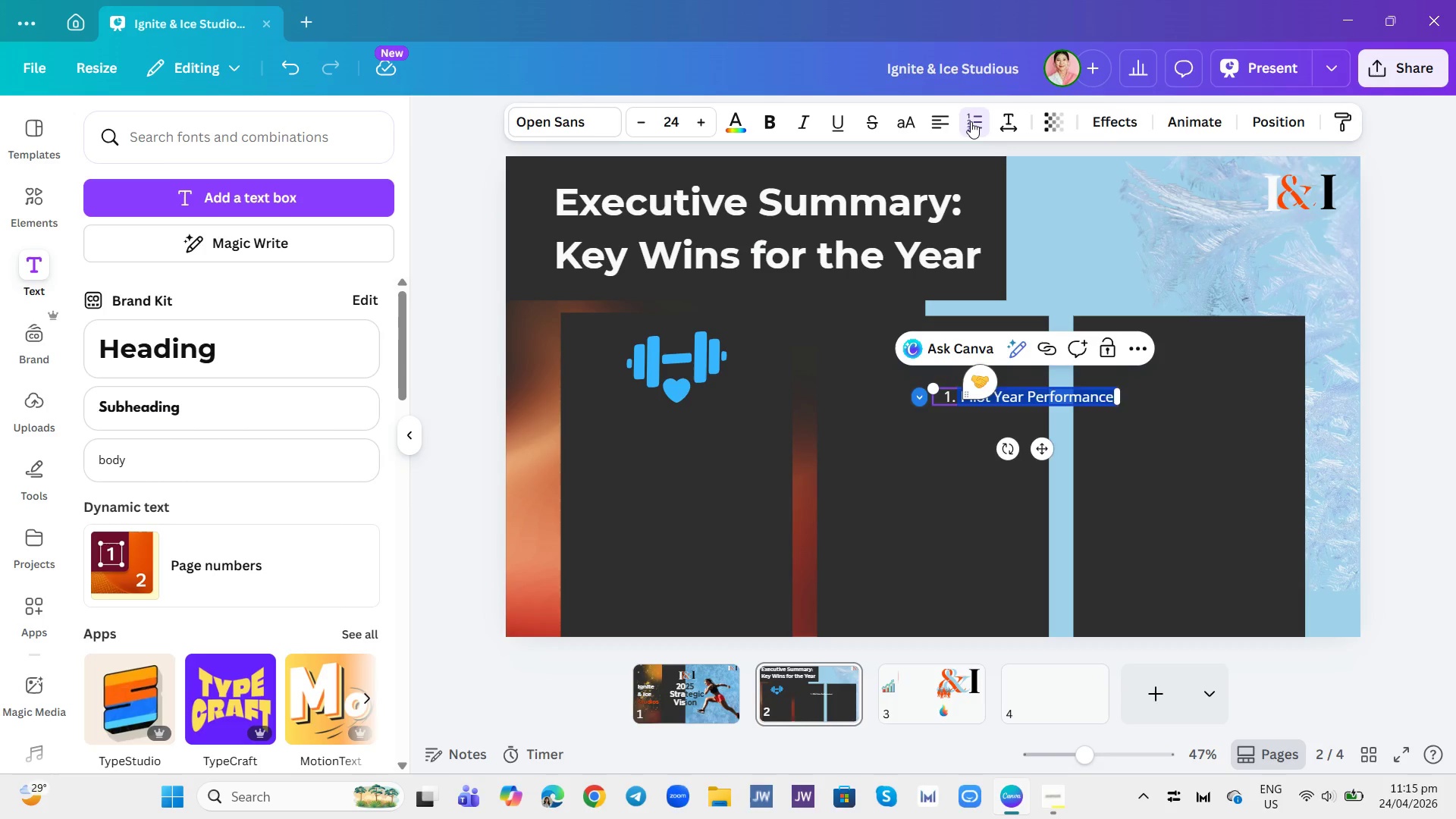 
left_click([971, 121])
 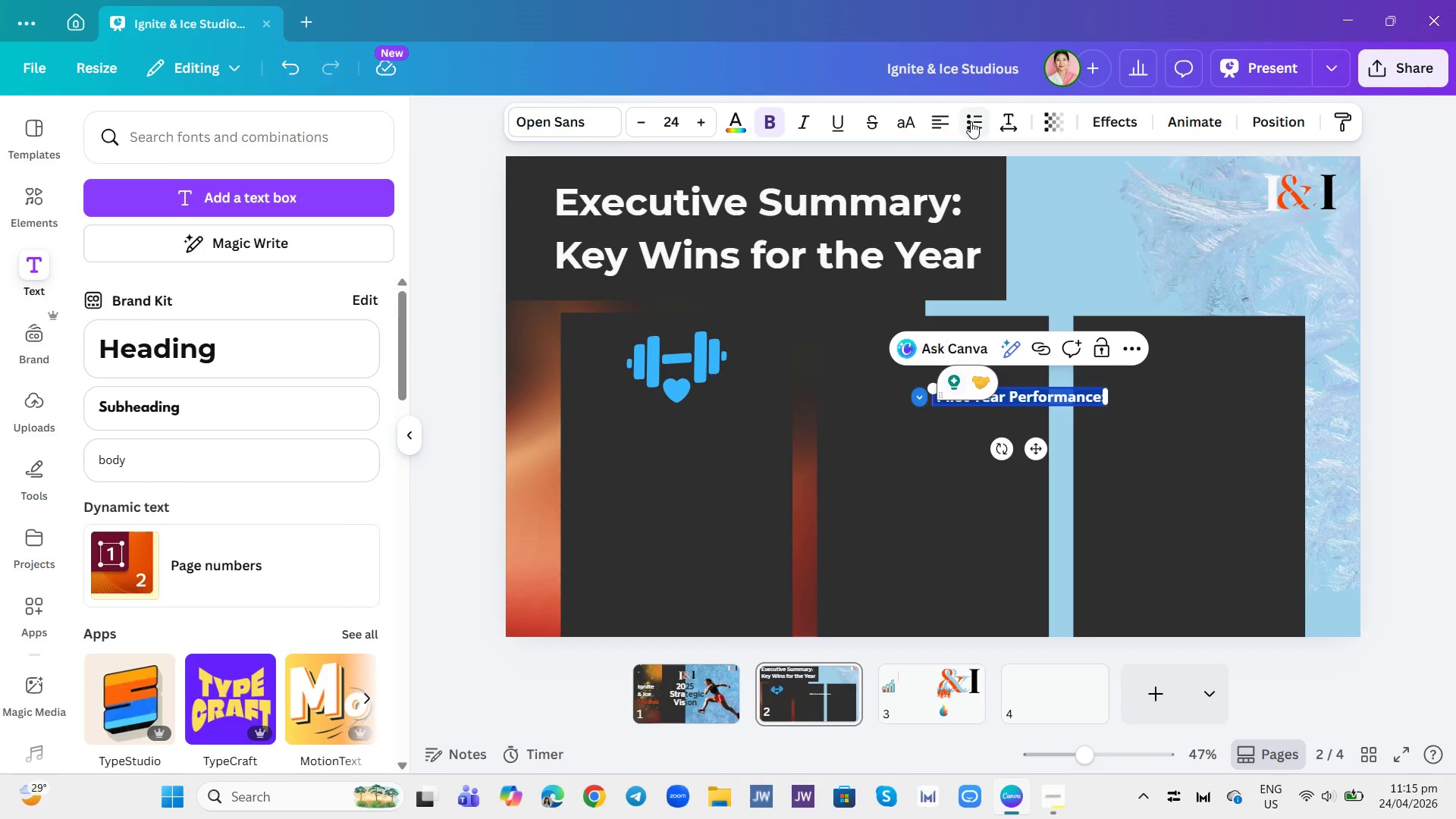 
left_click([979, 122])
 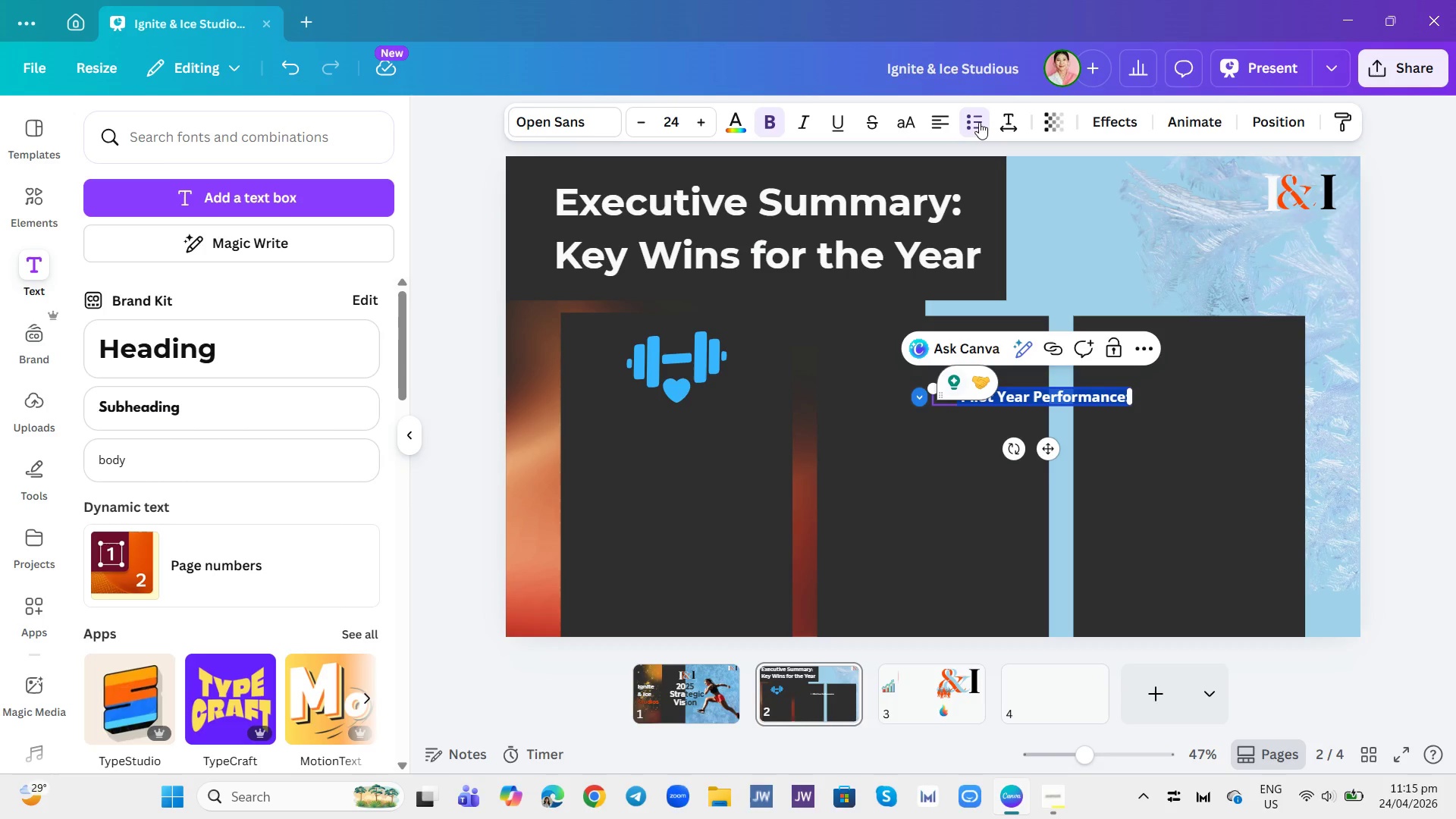 
left_click([979, 122])
 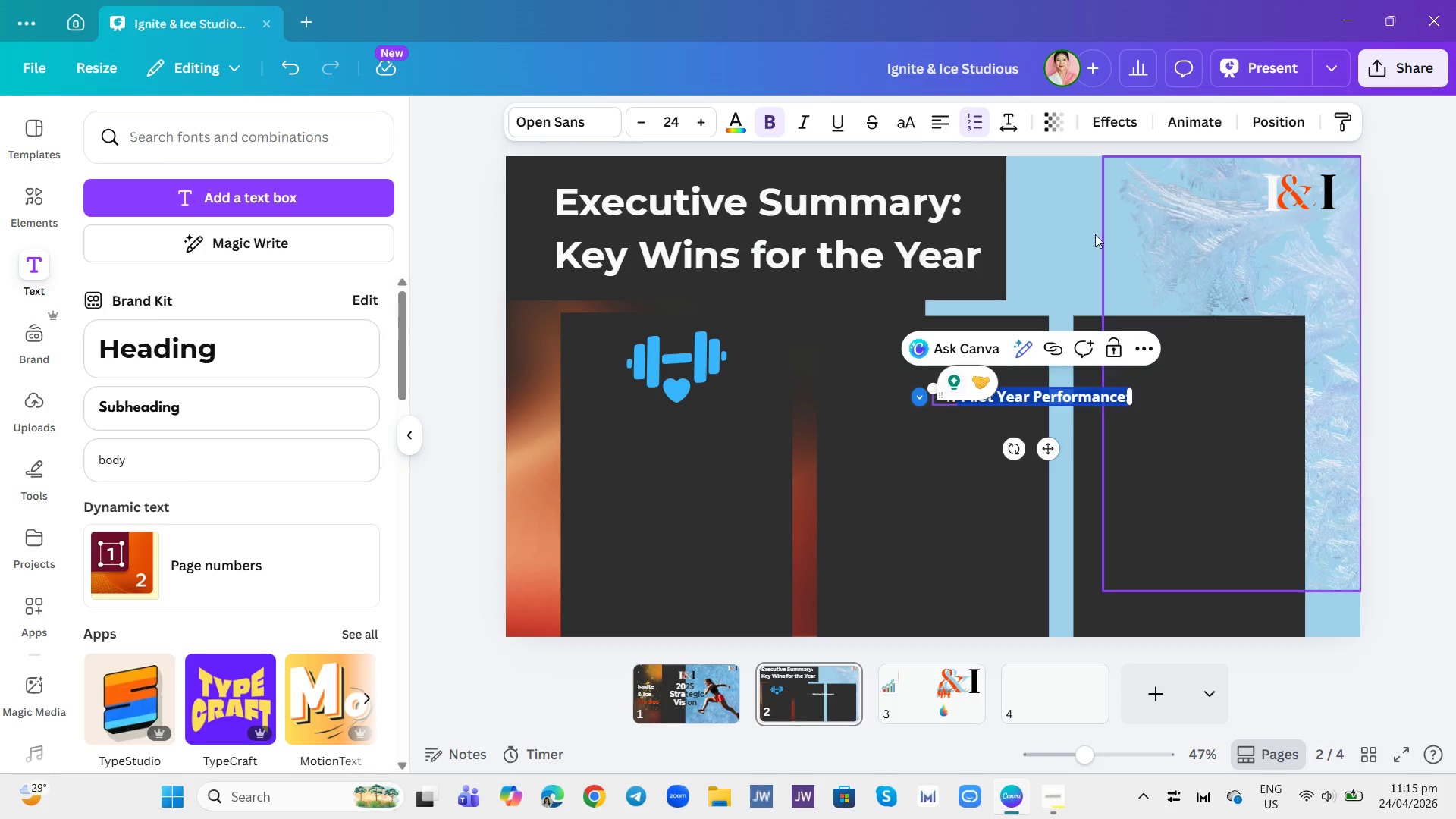 
left_click([1054, 221])
 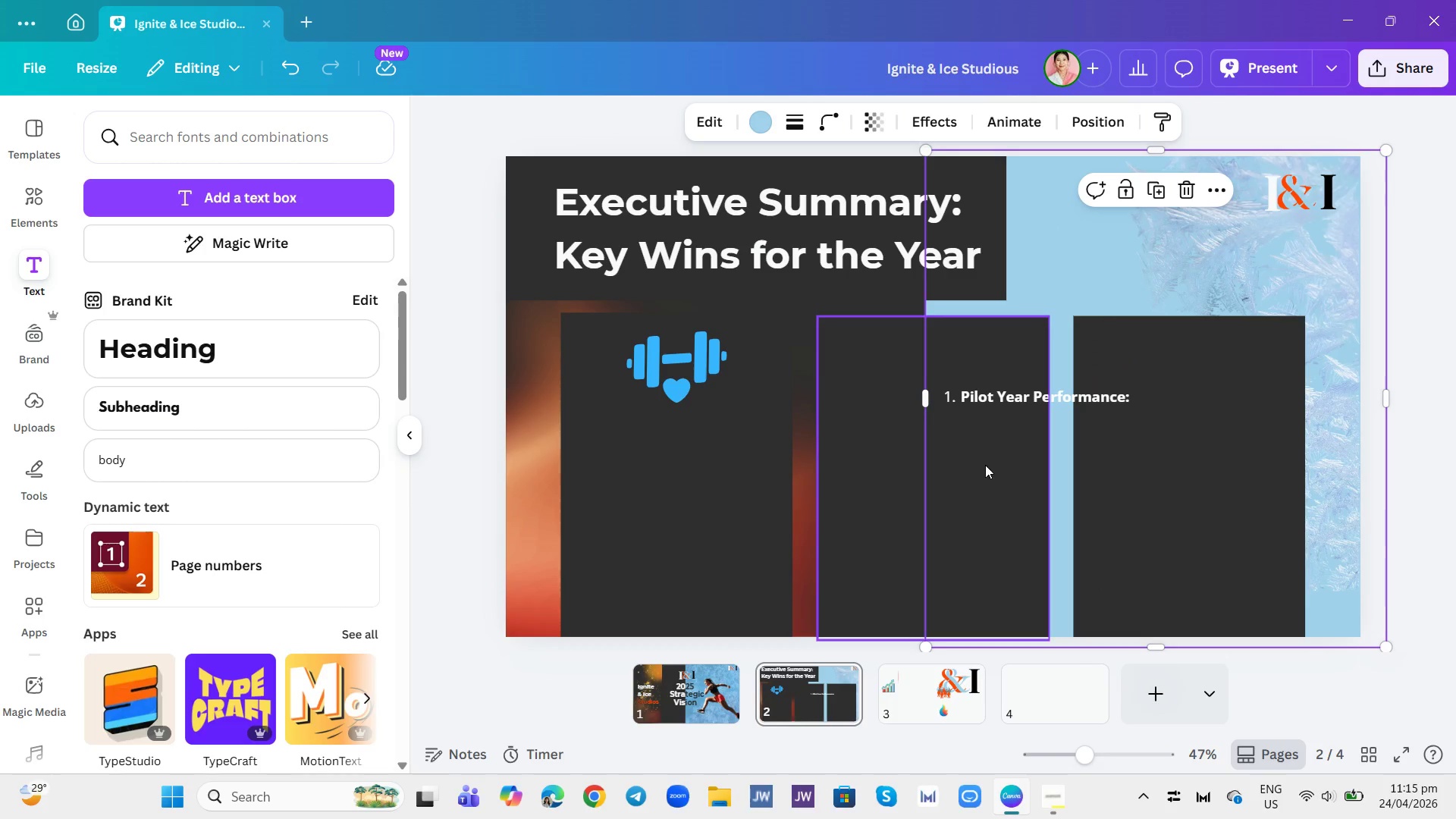 
left_click([1001, 392])
 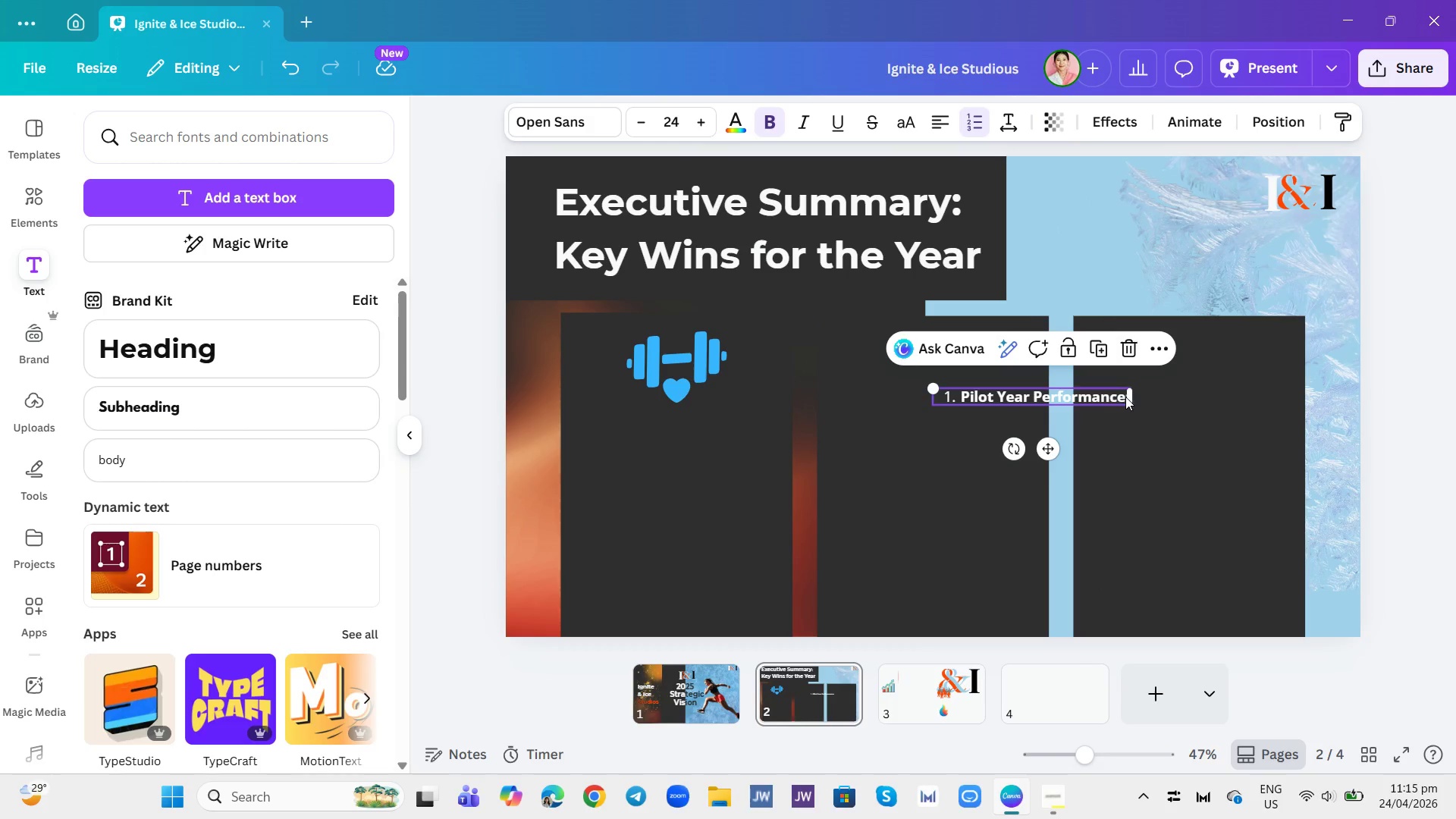 
left_click([1127, 397])
 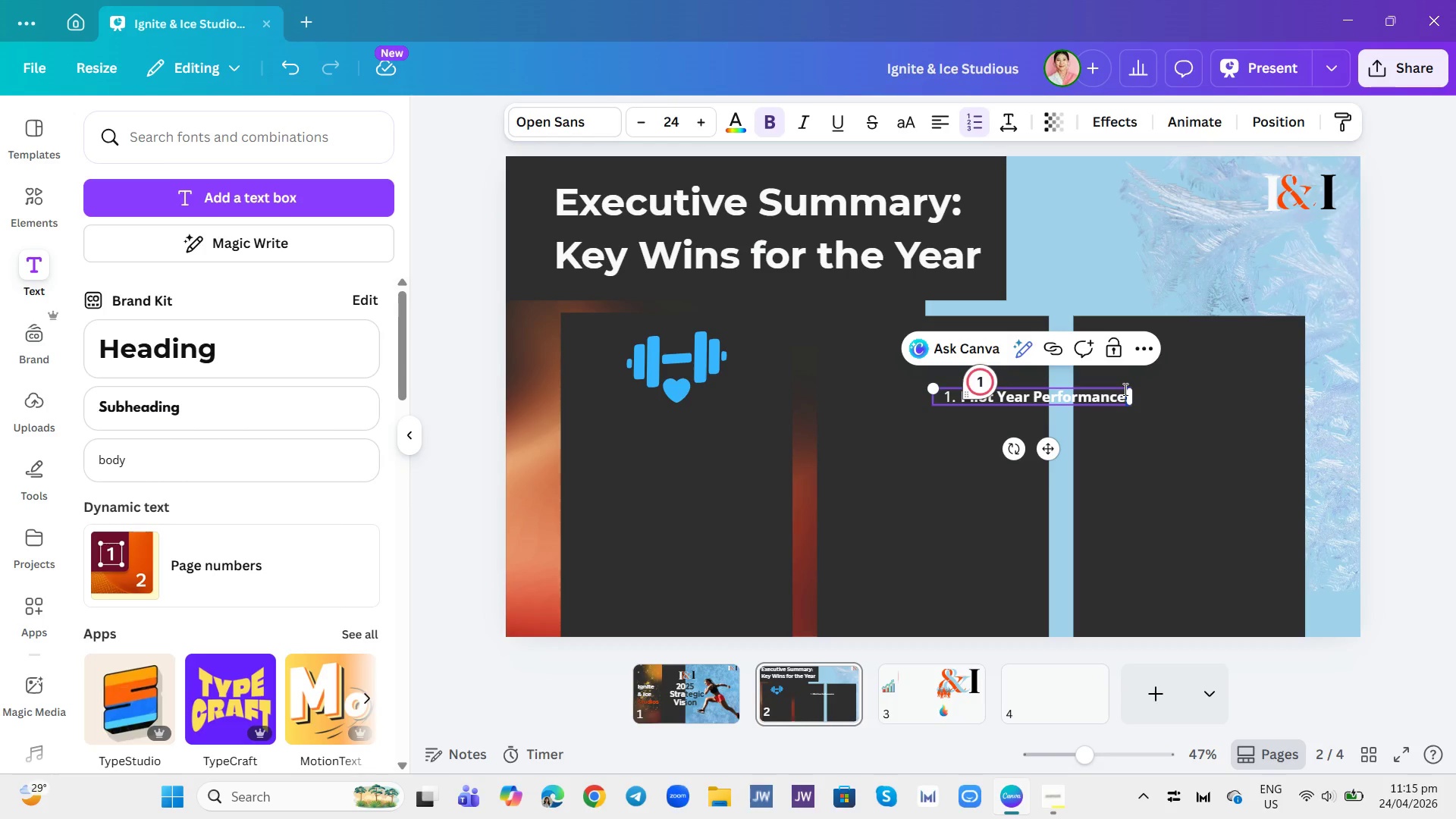 
left_click_drag(start_coordinate=[1043, 450], to_coordinate=[685, 480])
 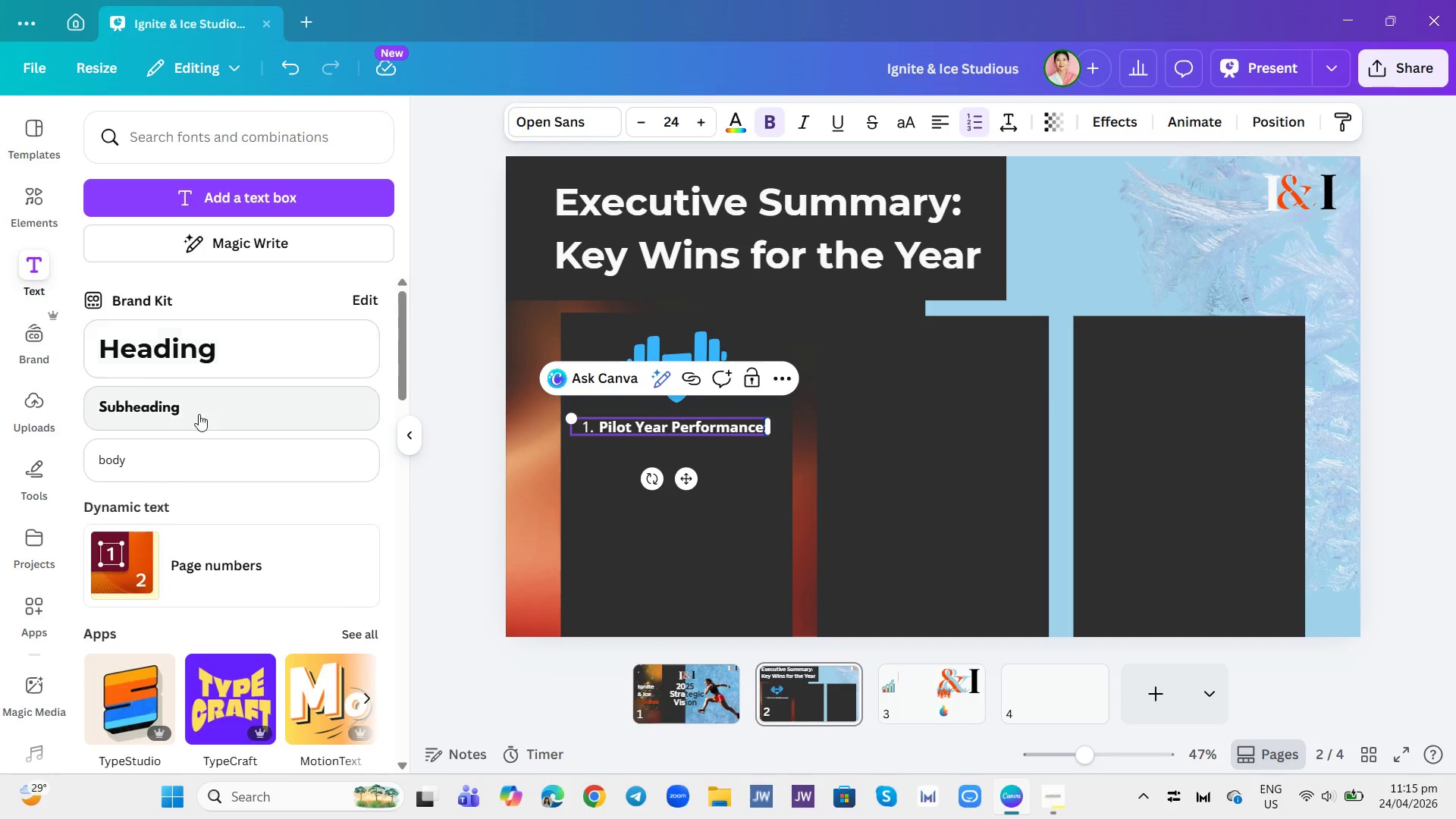 
left_click([209, 464])
 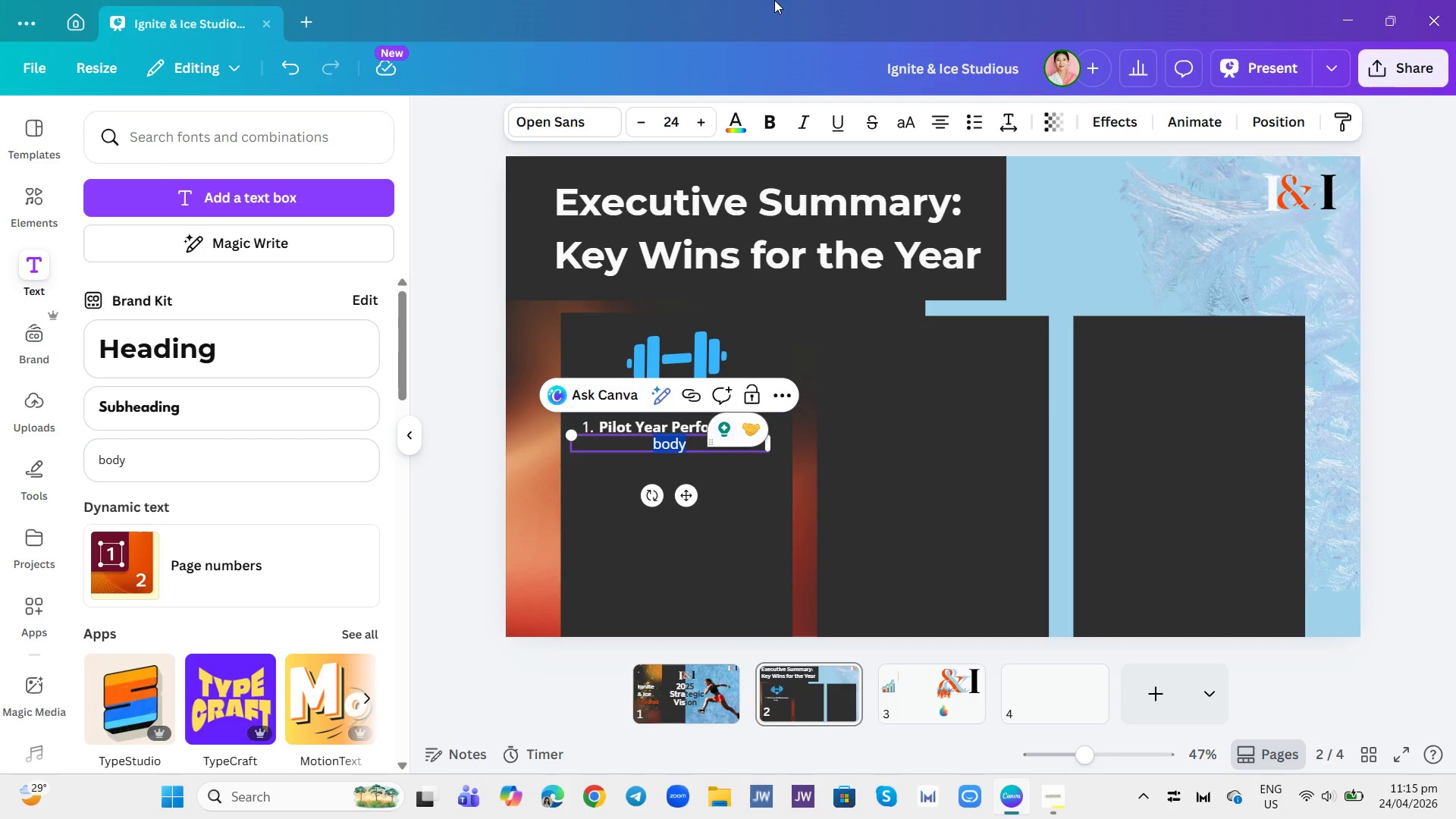 
type(Over 90% member satisfaction in both Hot Pilates & COld Plunge.)
 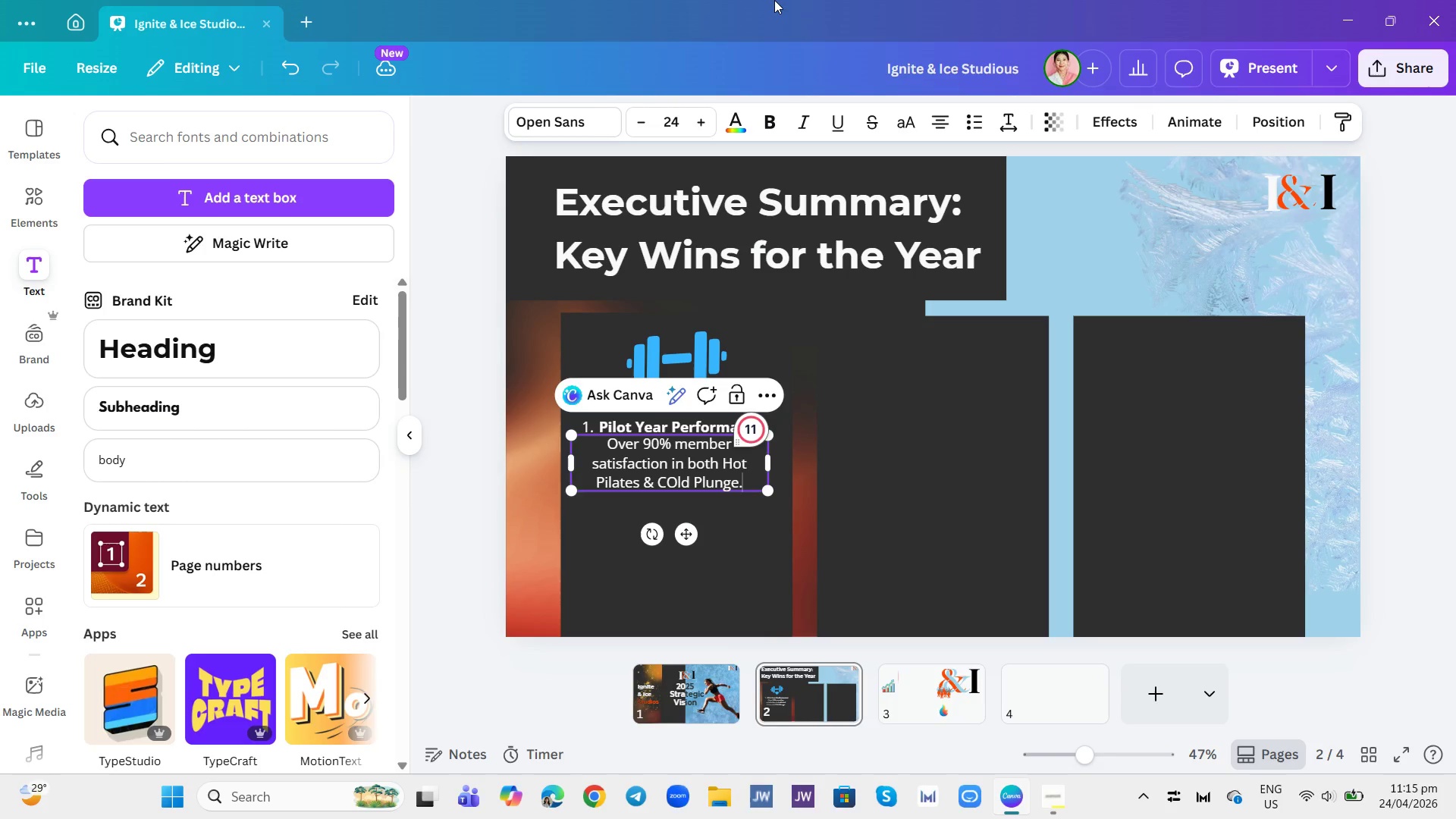 
wait(5.64)
 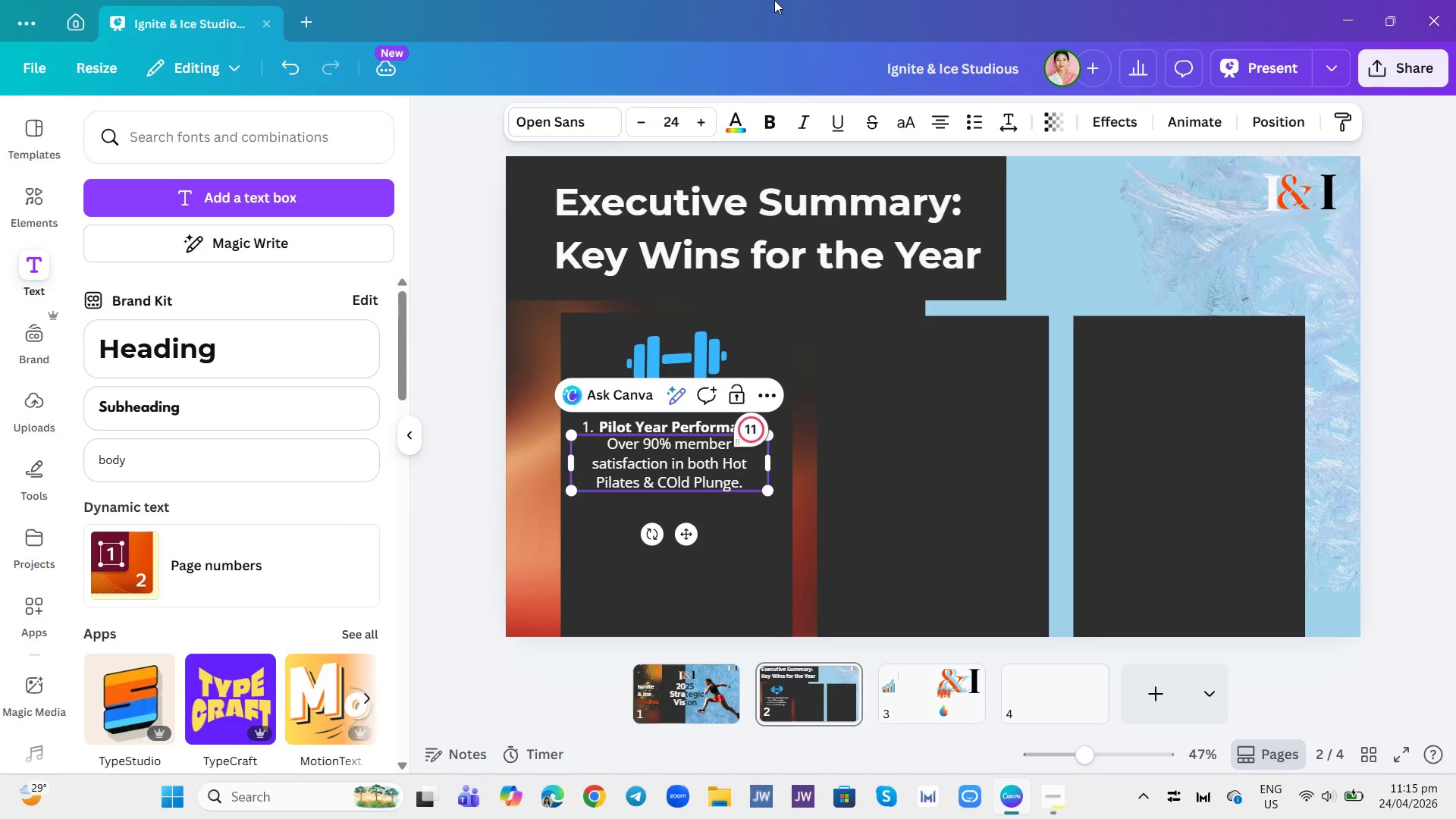 
key(Control+ControlLeft)
 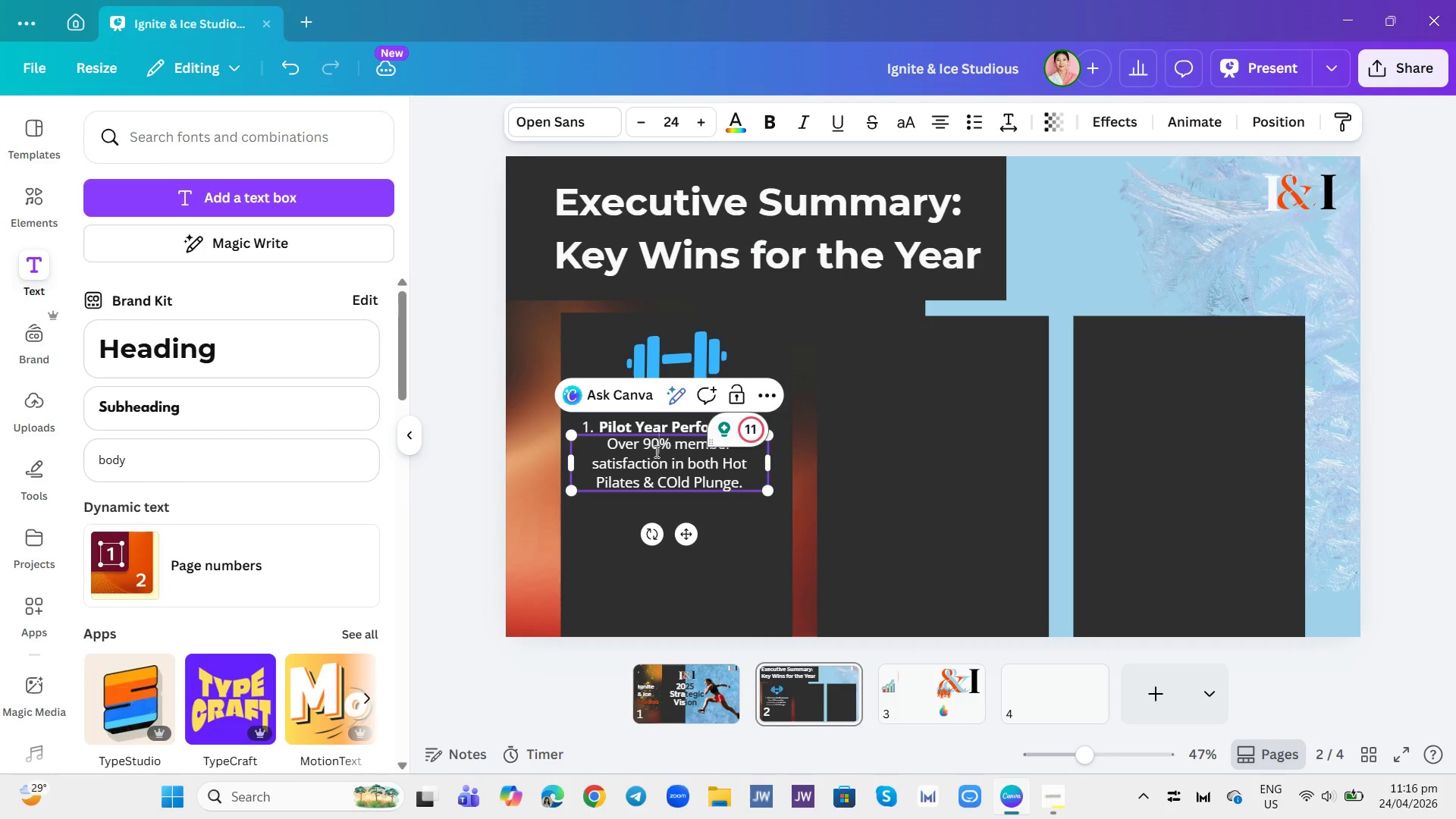 
double_click([654, 451])
 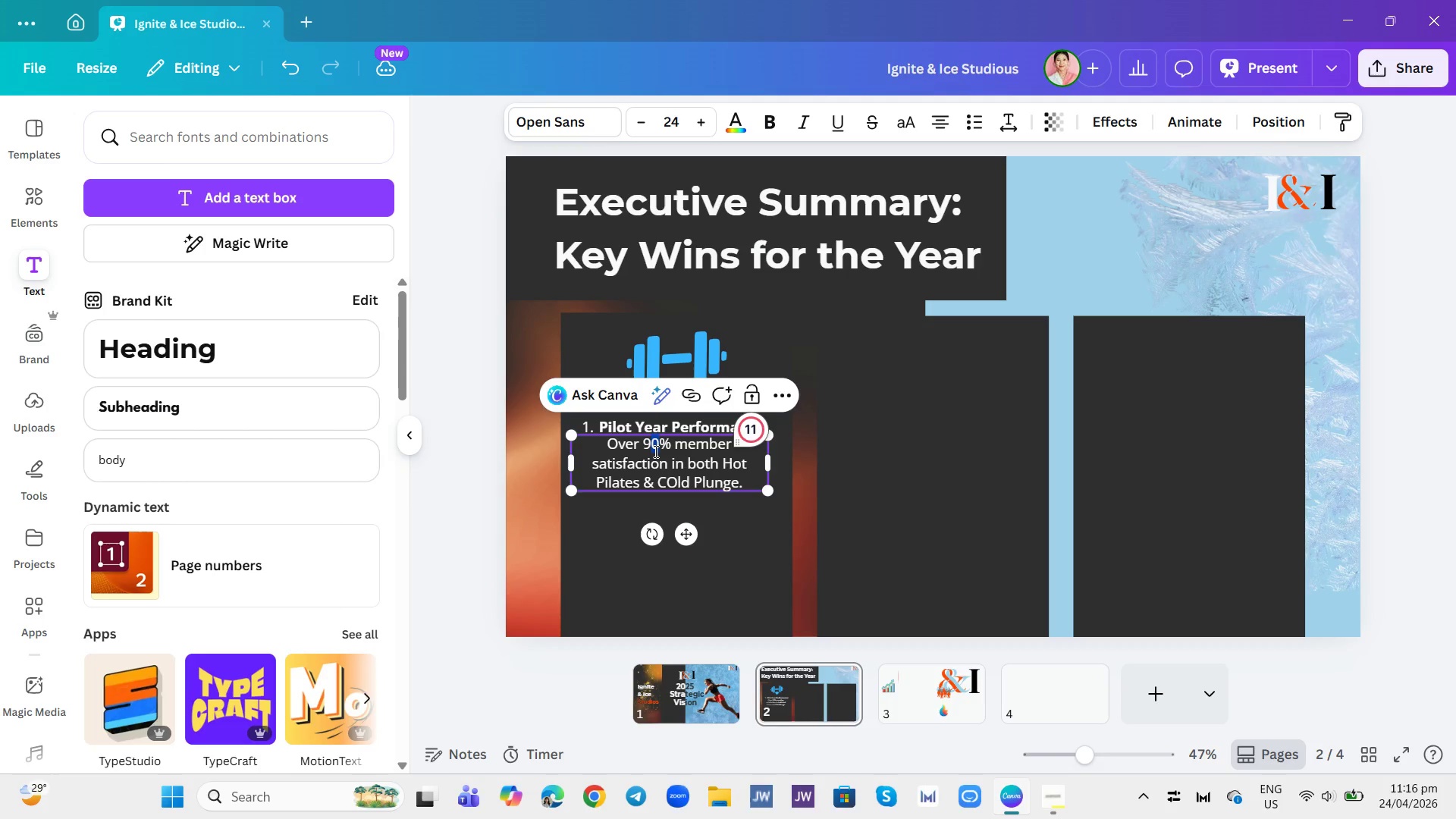 
key(Control+A)
 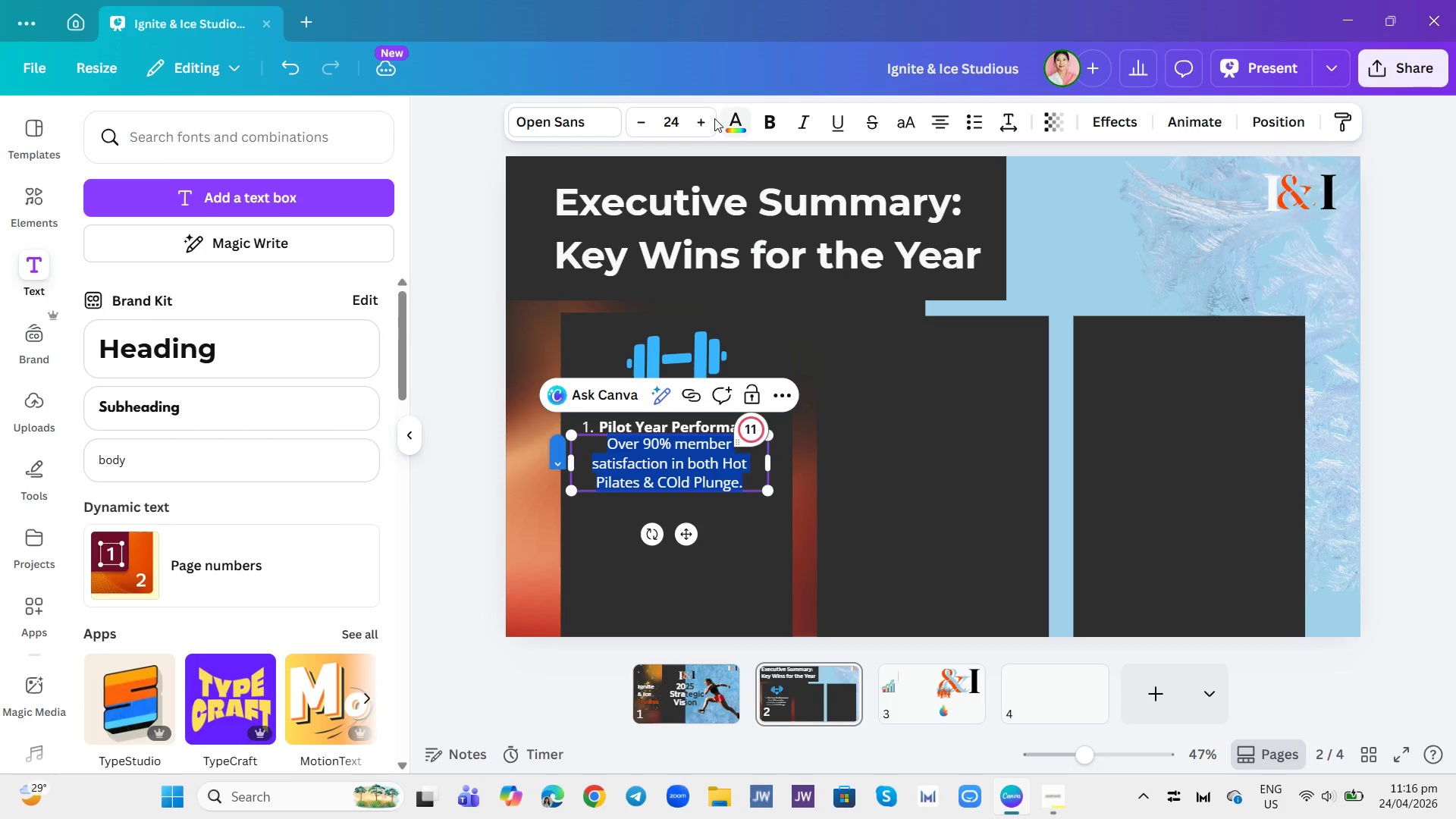 
left_click([671, 121])
 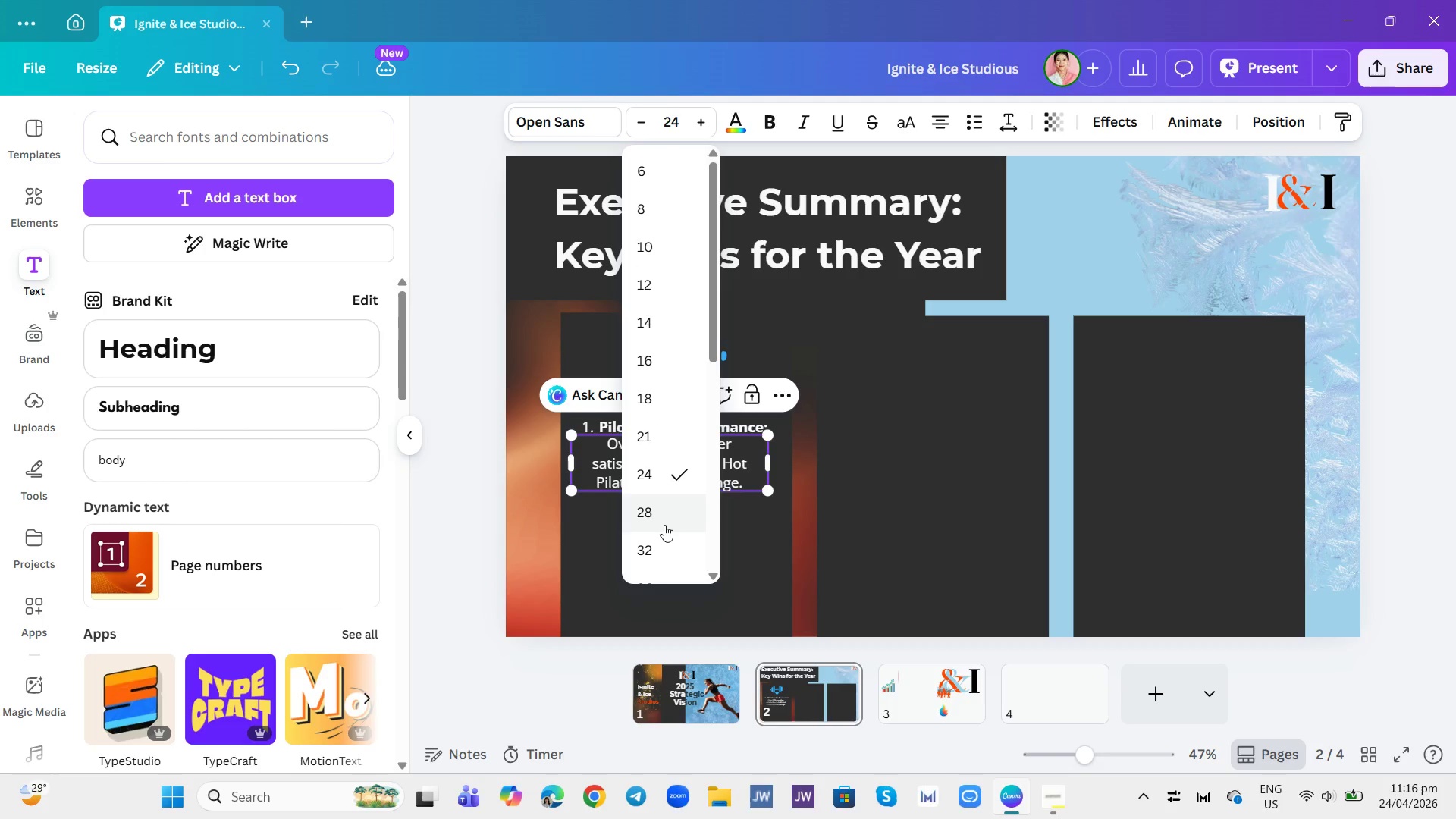 
left_click([661, 519])
 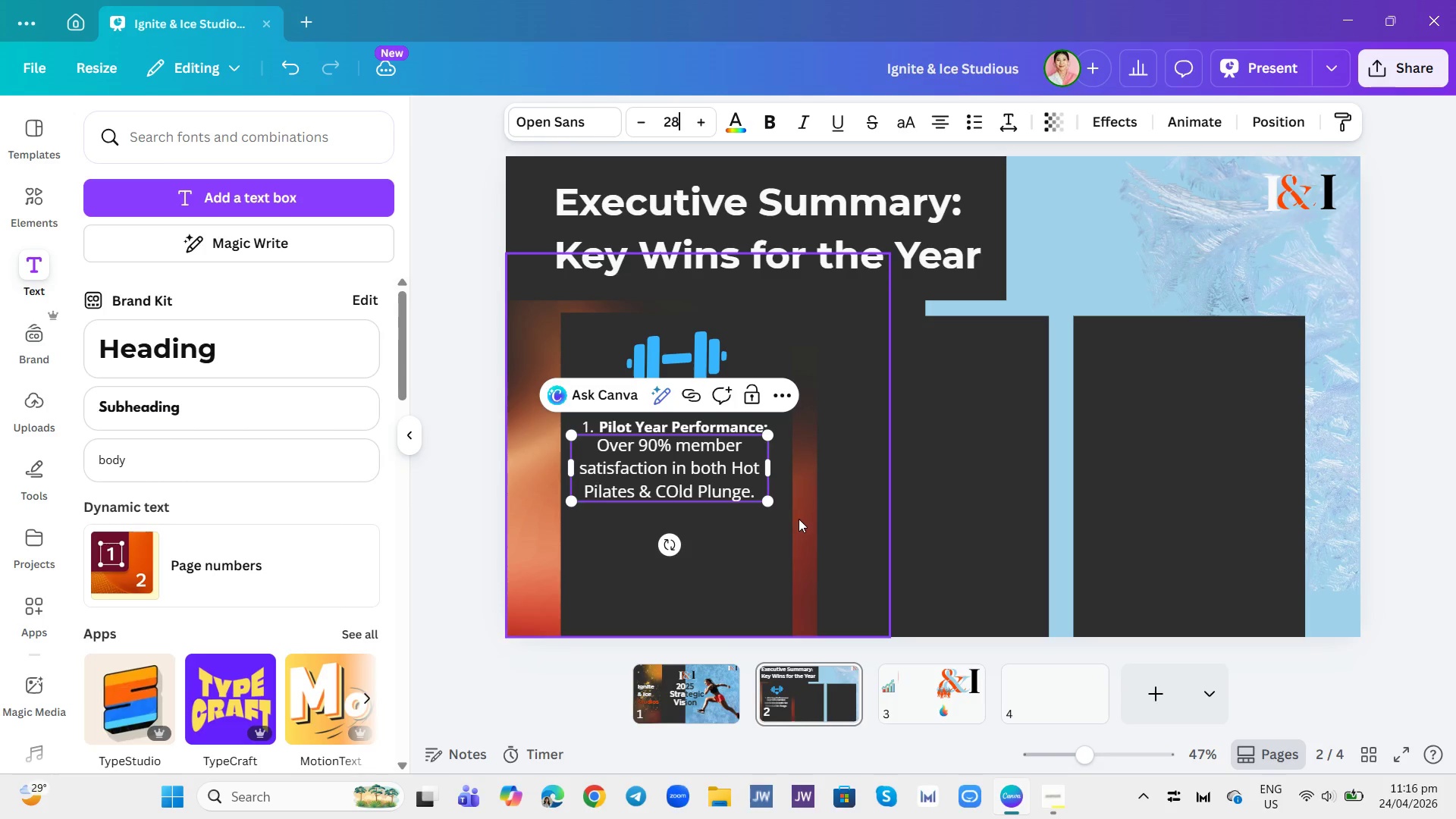 
wait(7.39)
 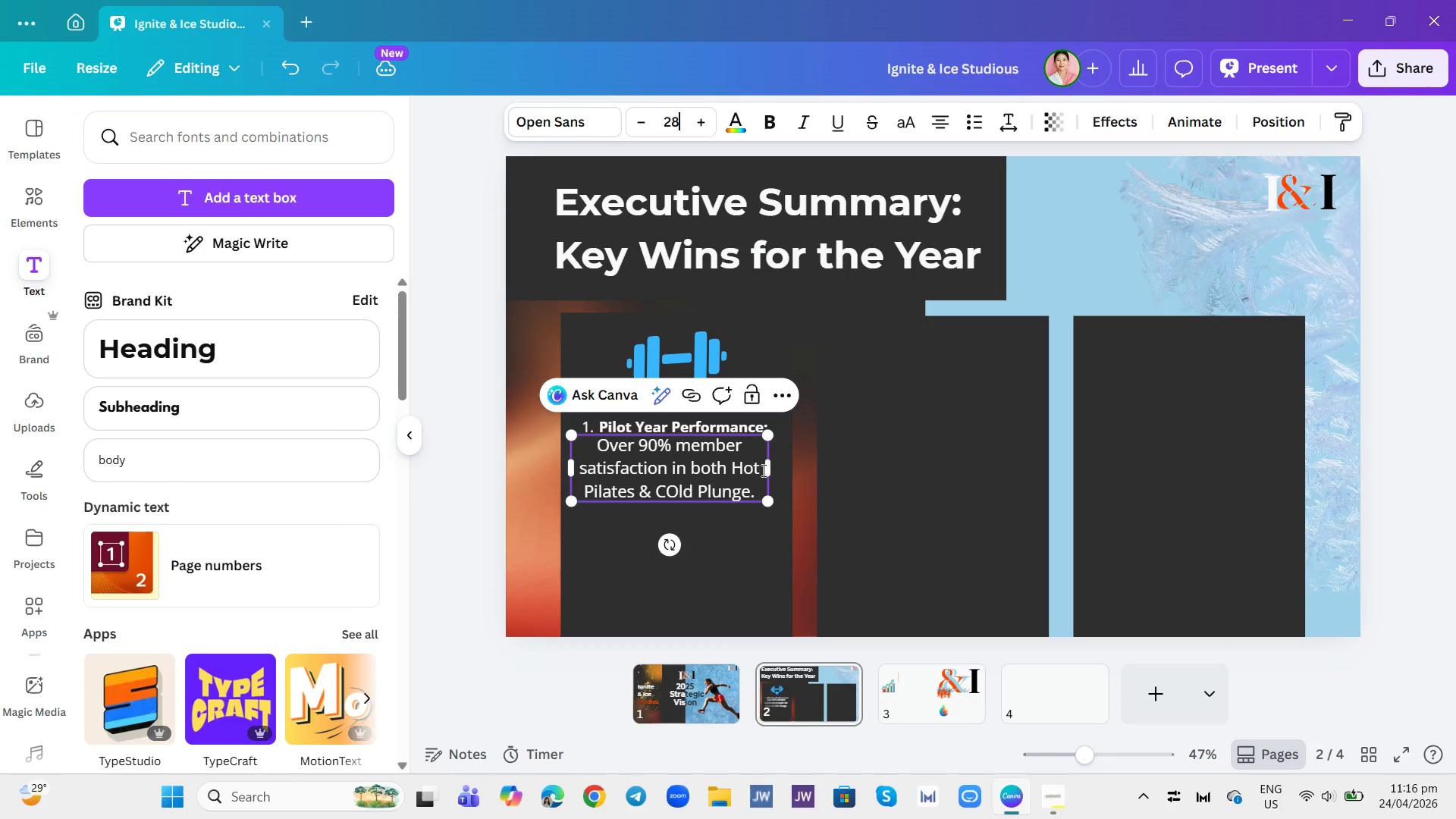 
left_click_drag(start_coordinate=[772, 478], to_coordinate=[742, 488])
 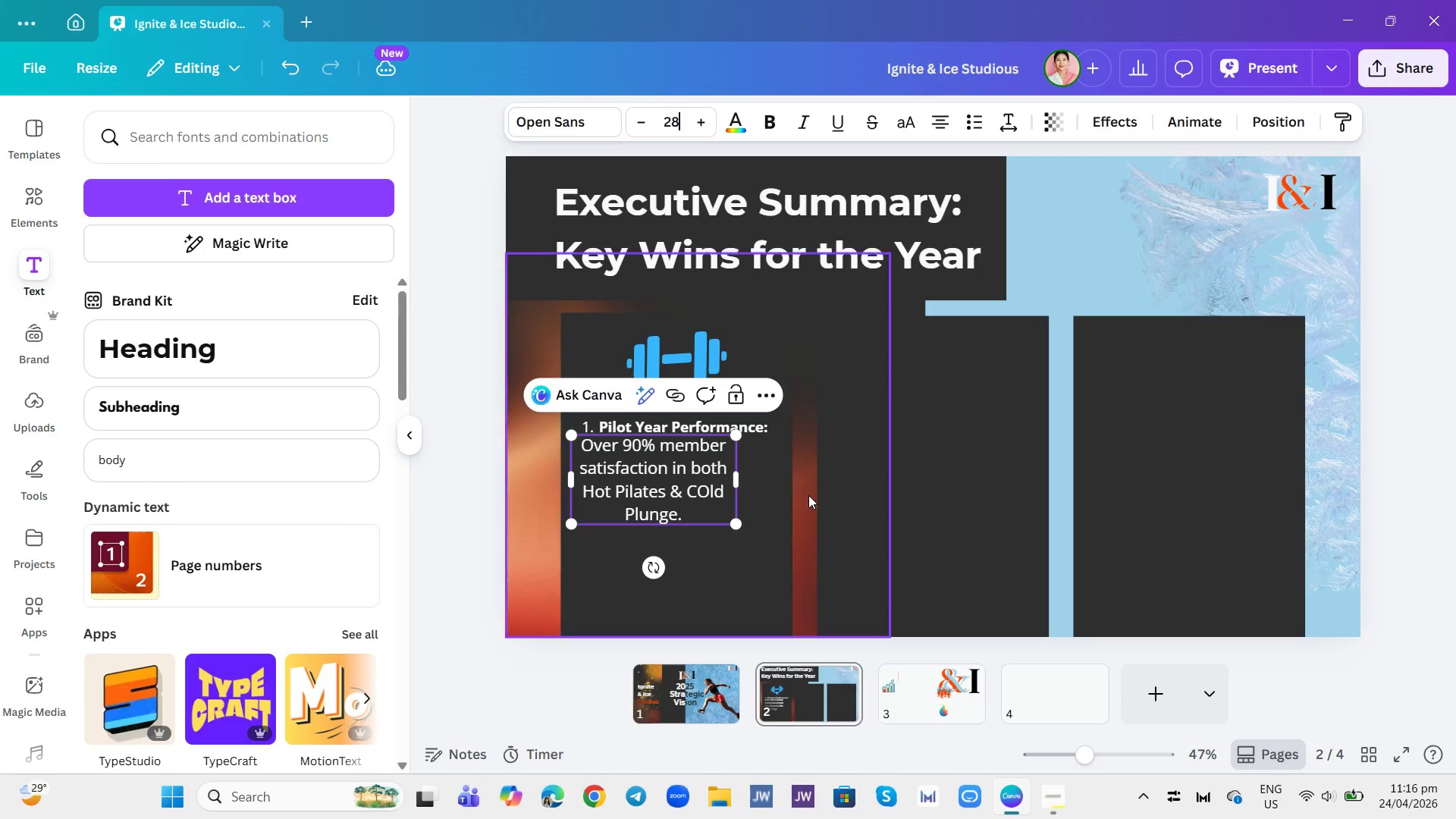 
left_click([808, 495])
 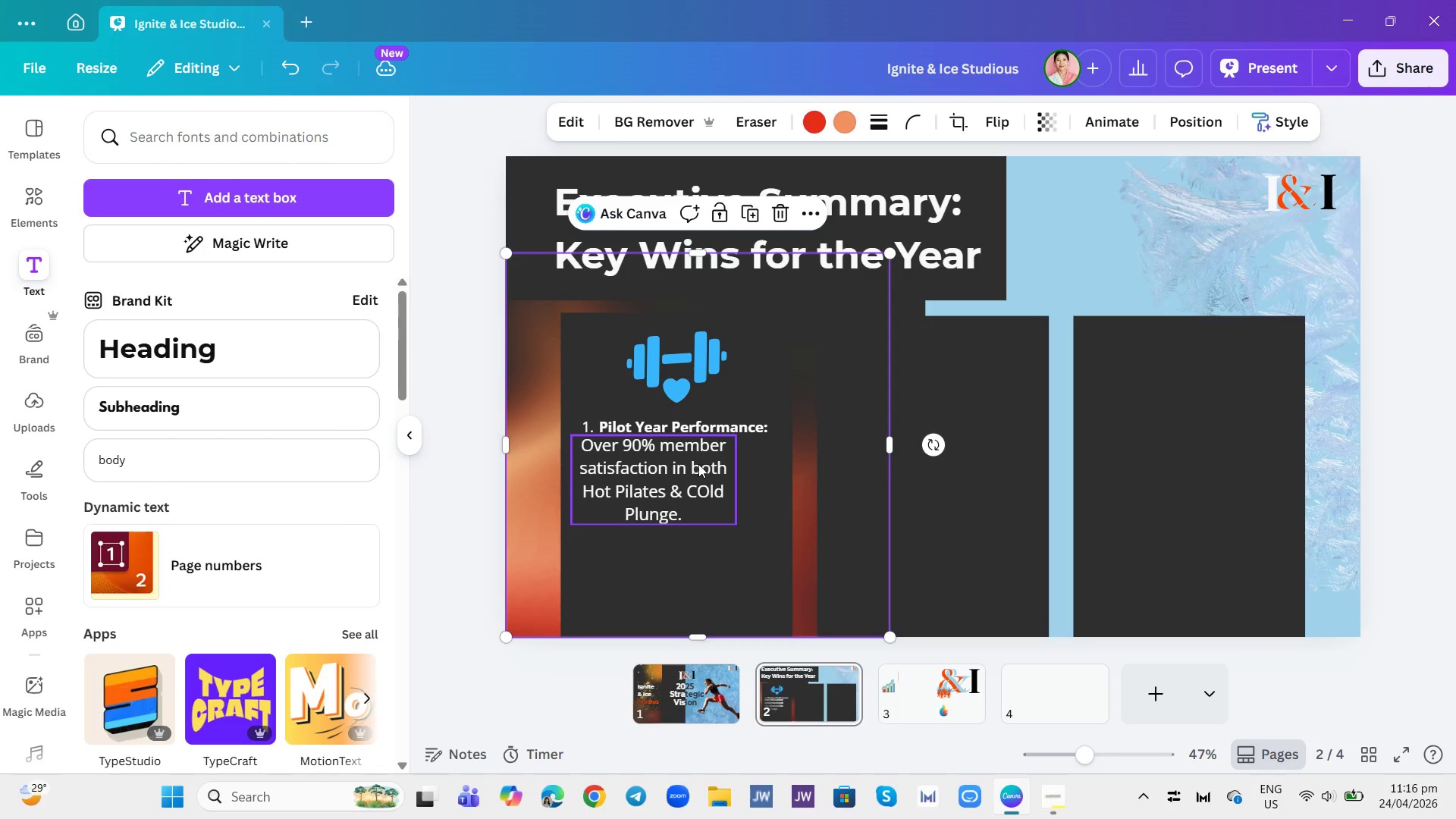 
left_click_drag(start_coordinate=[697, 464], to_coordinate=[714, 476])
 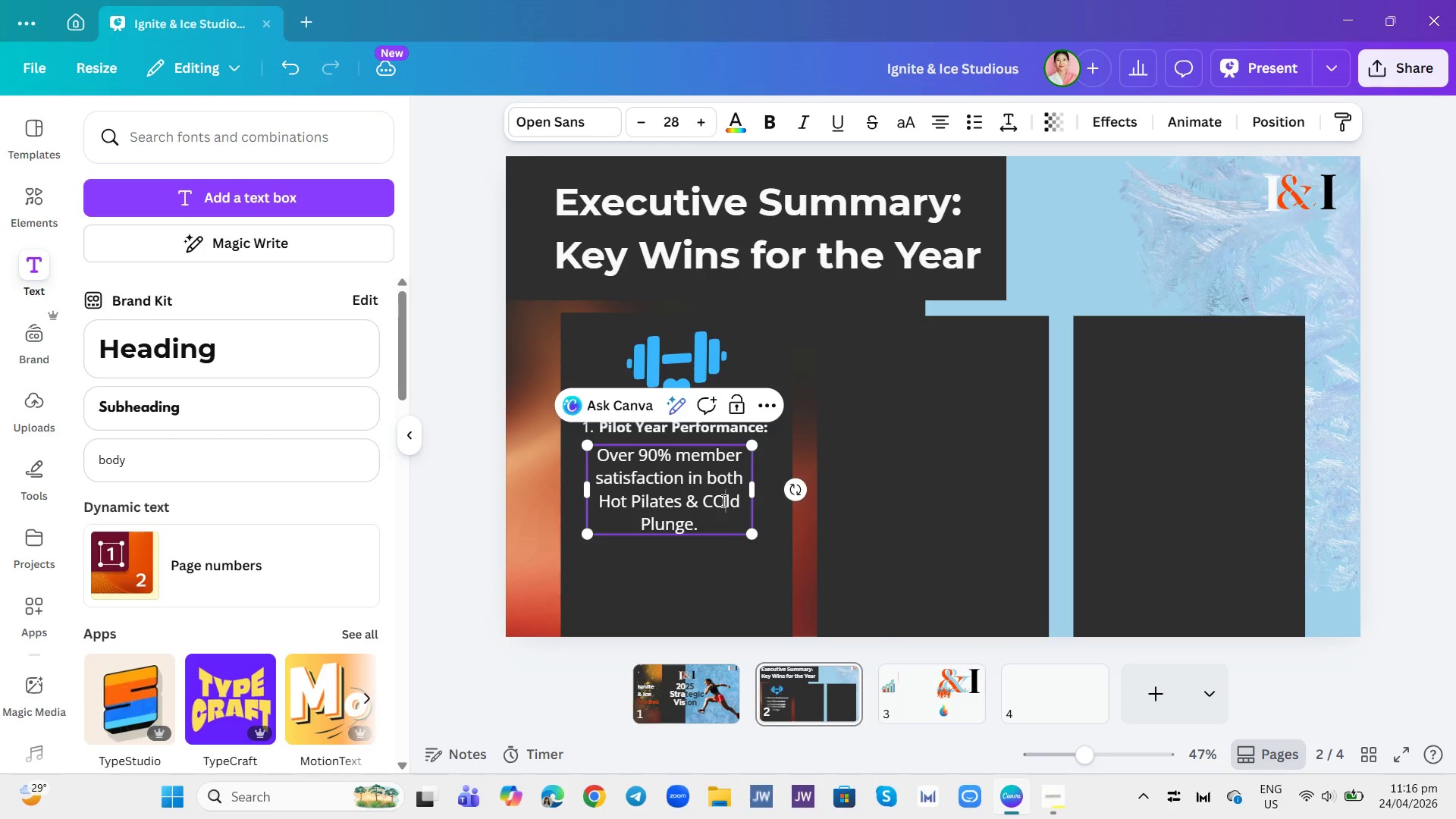 
double_click([726, 504])
 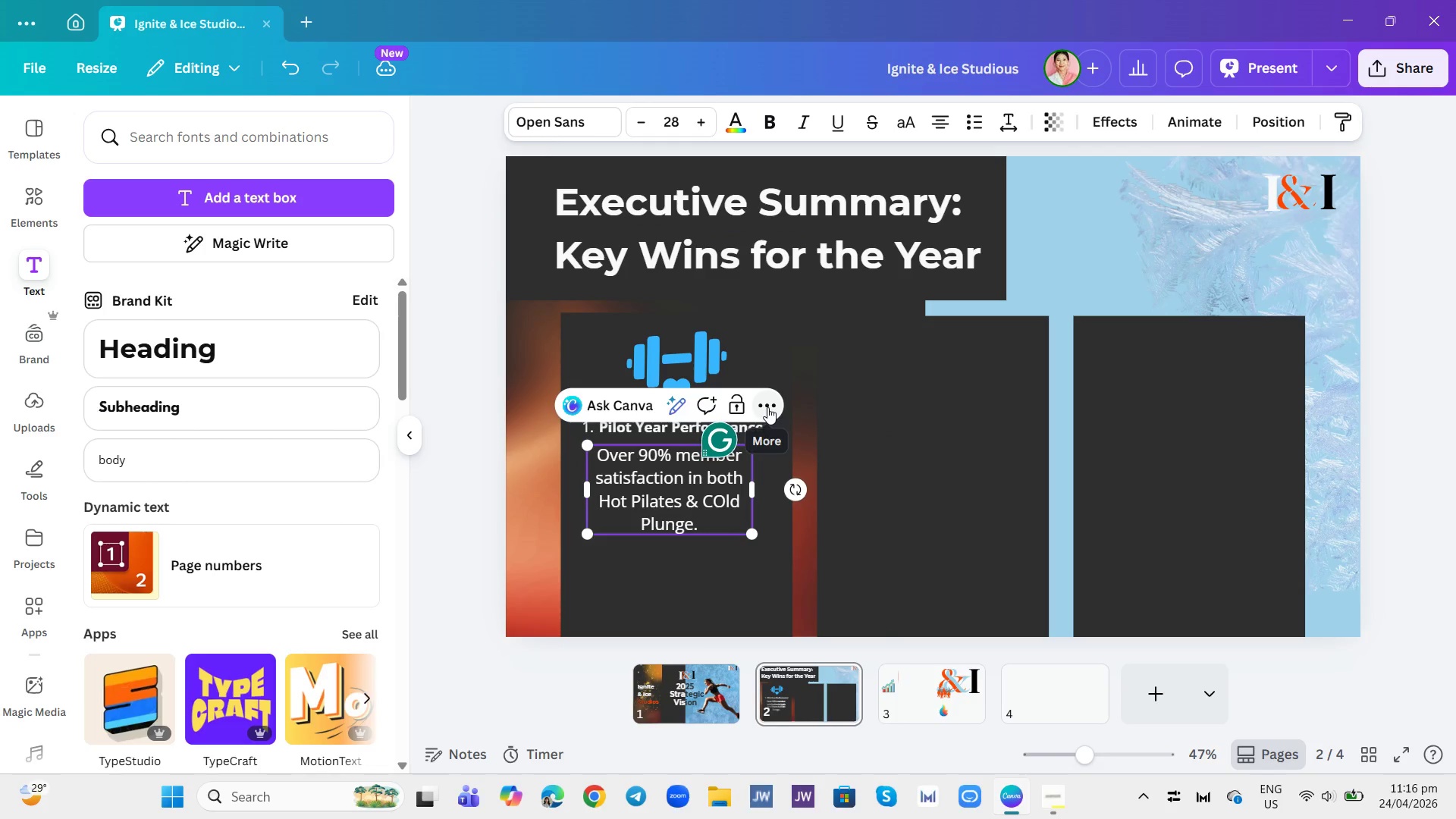 
key(Backspace)
 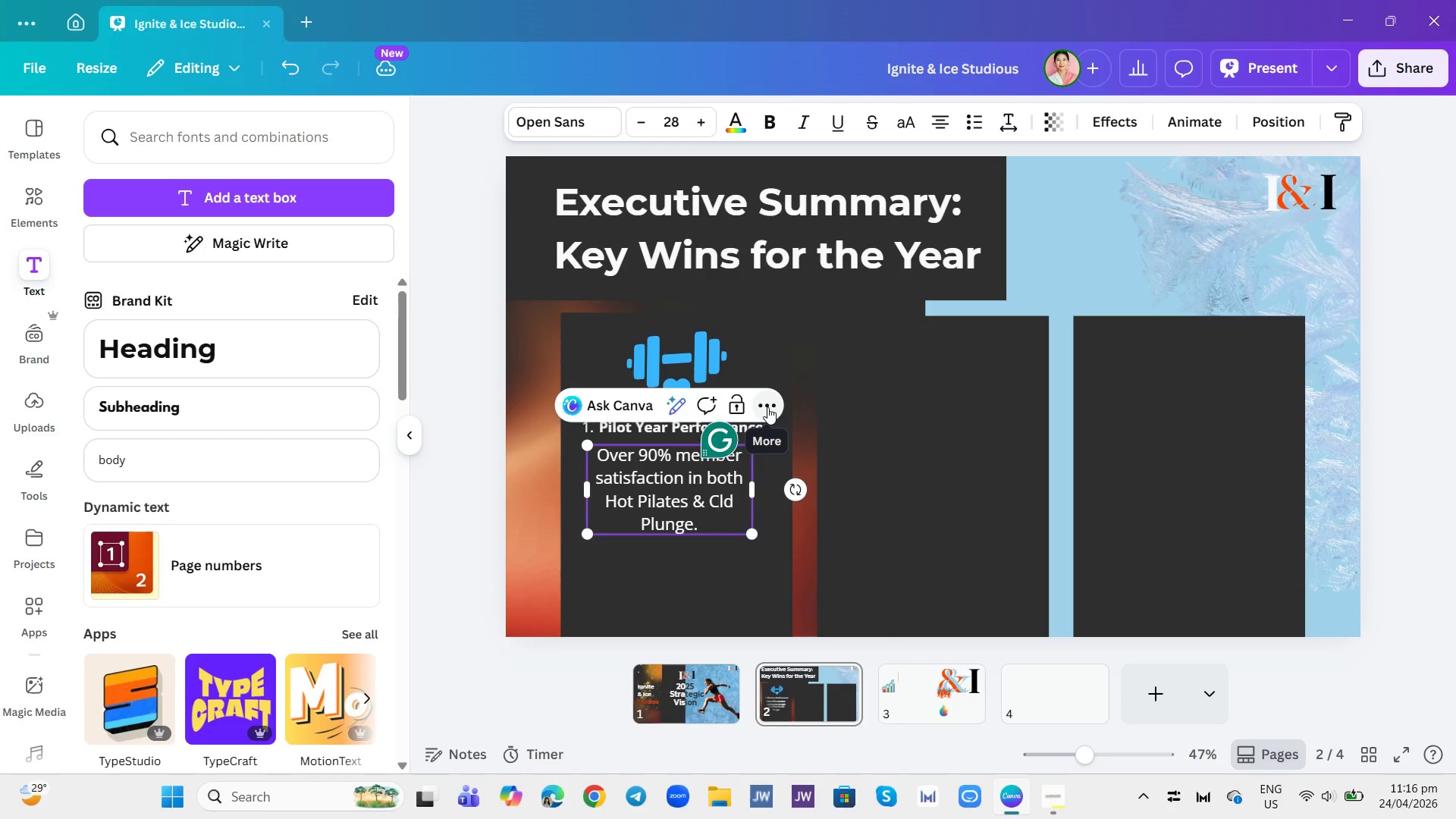 
key(O)
 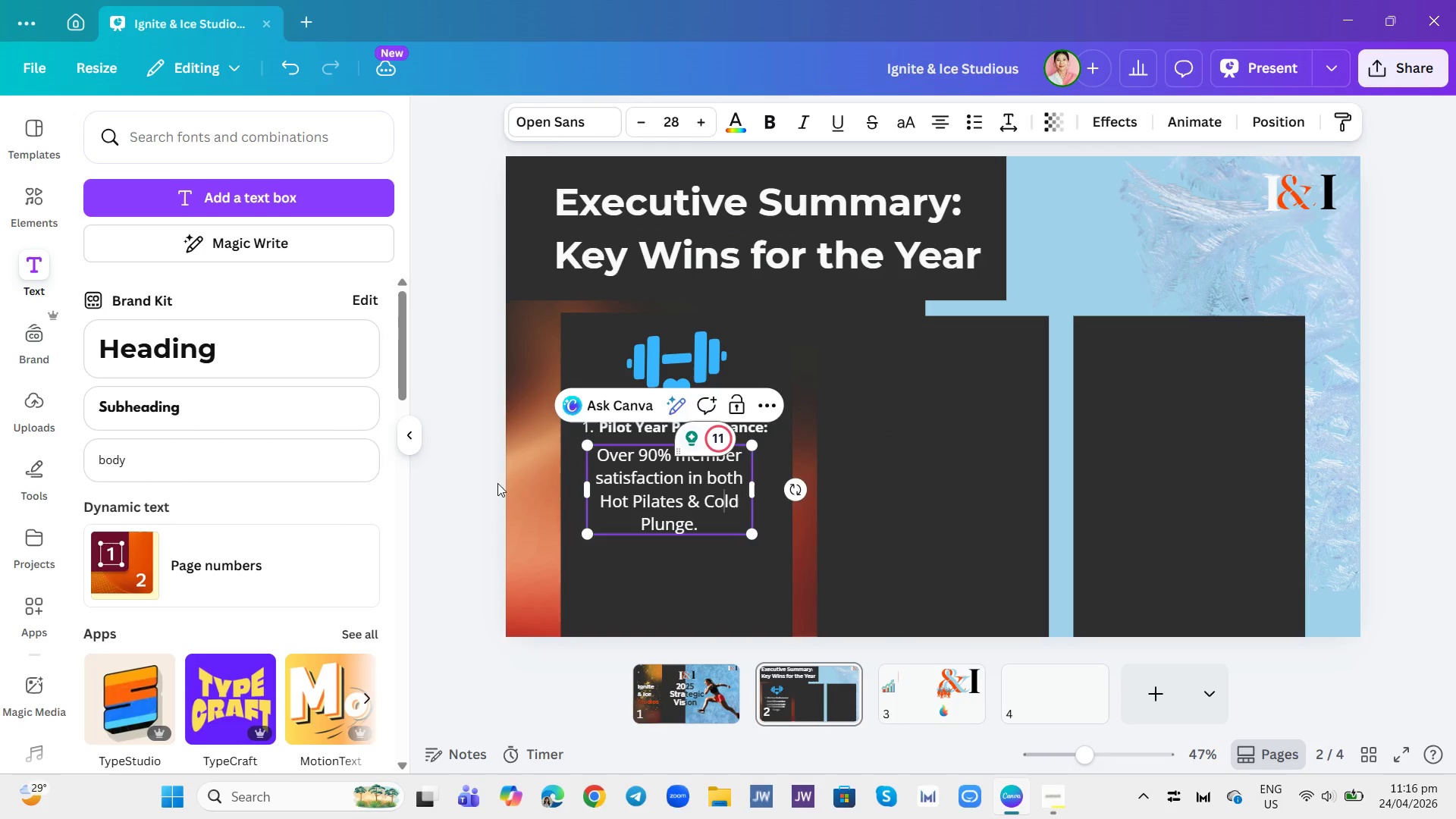 
left_click([527, 505])
 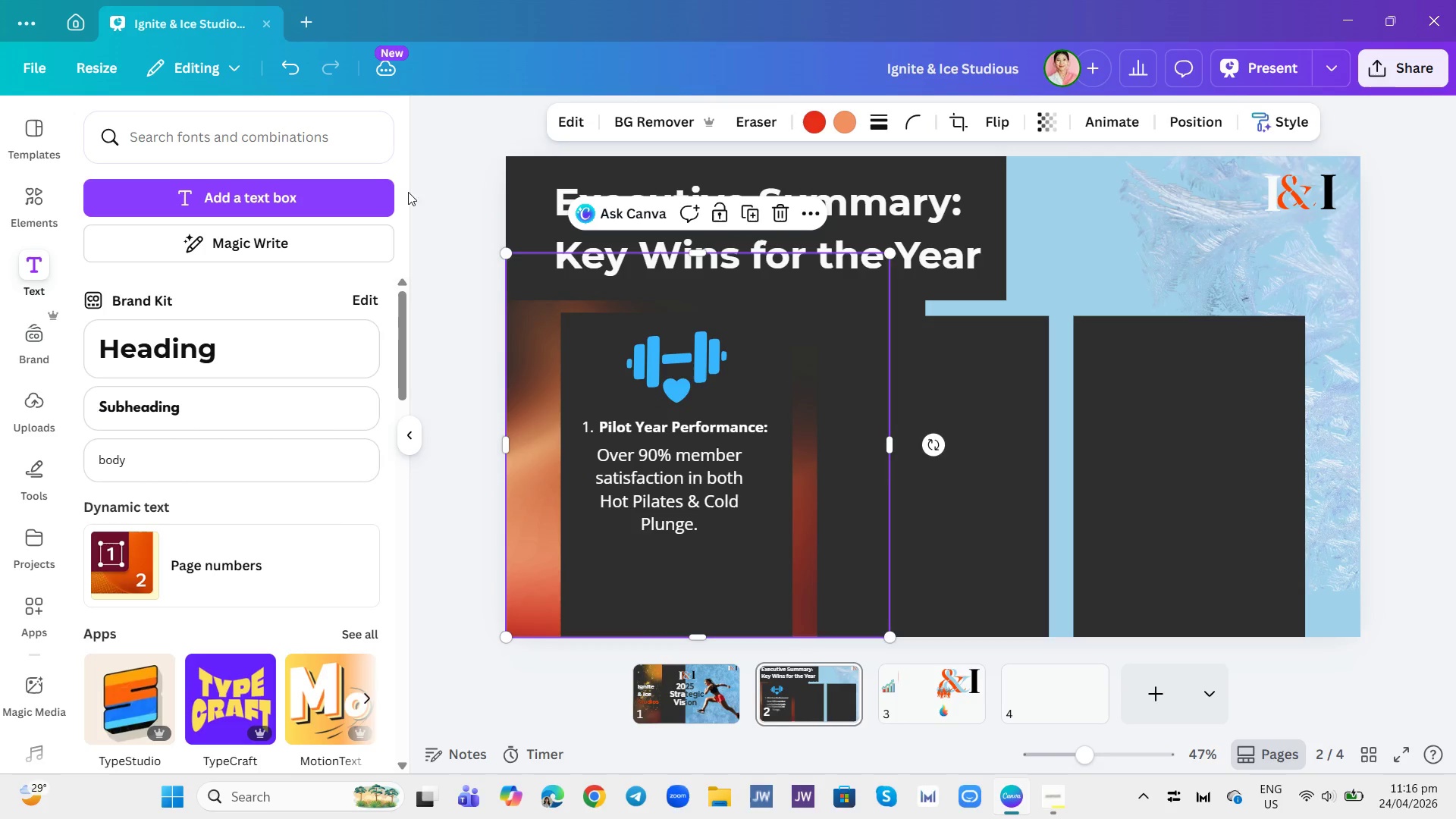 
left_click([31, 196])
 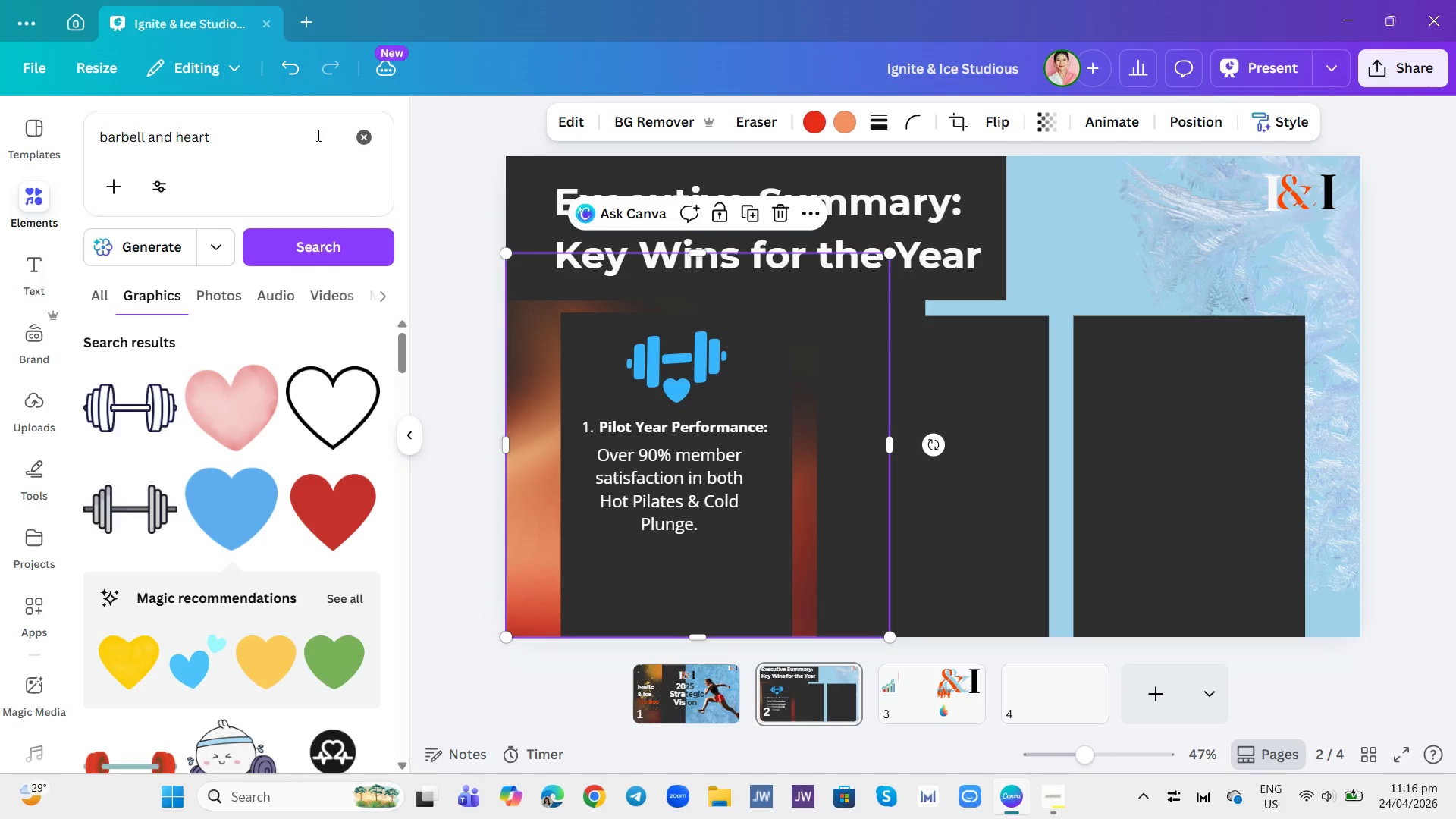 
left_click([317, 135])
 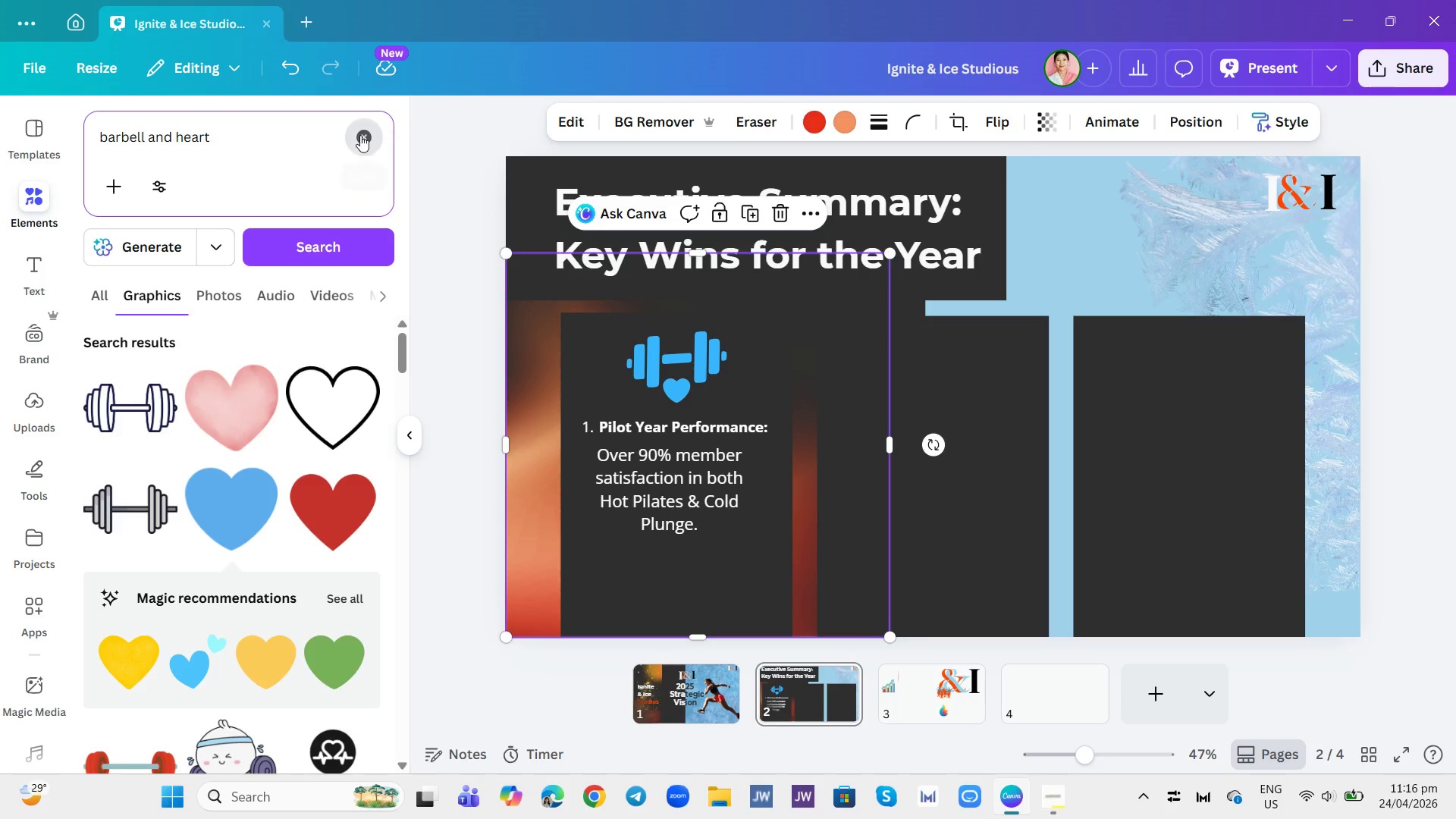 
left_click([312, 127])
 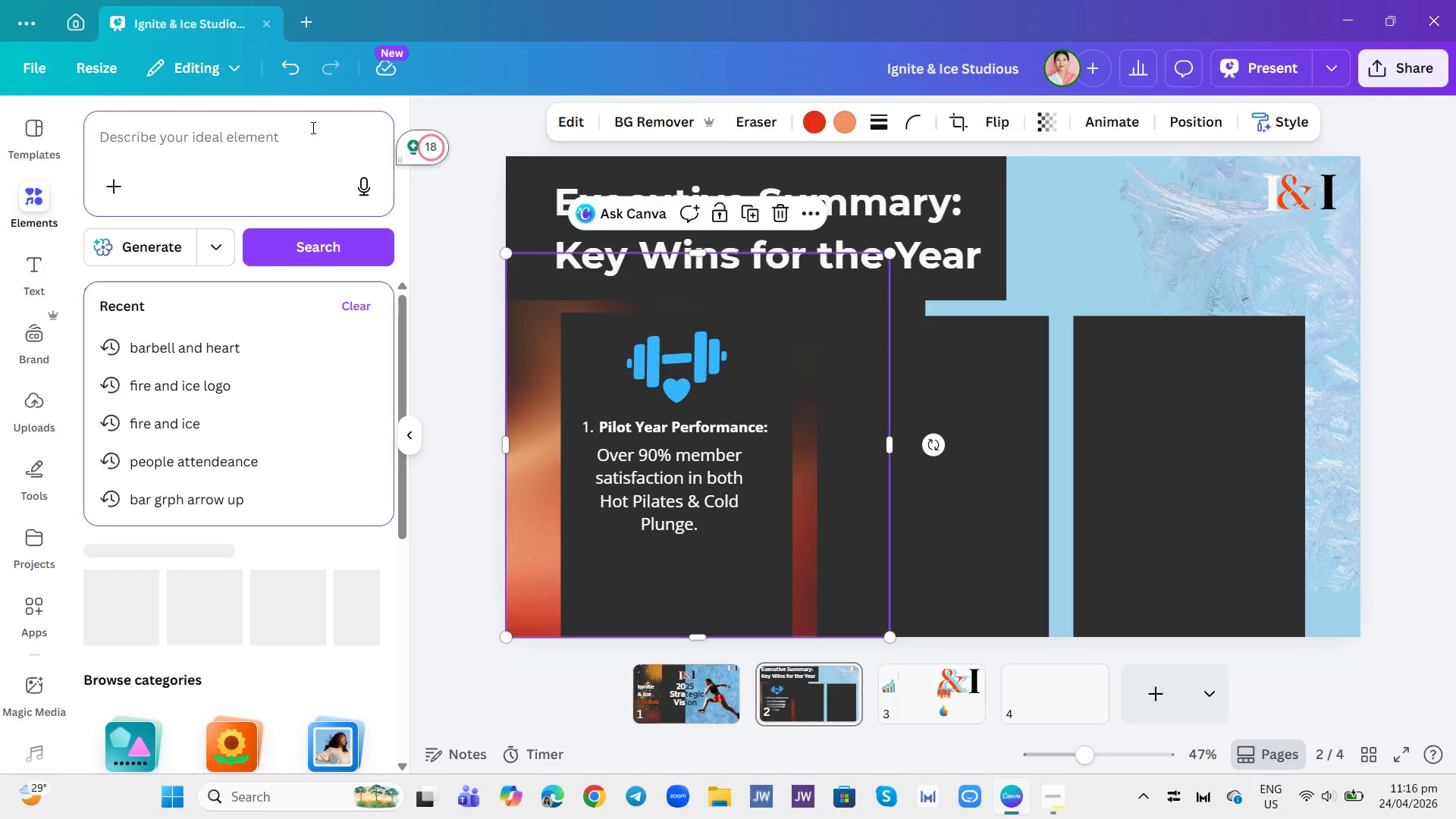 
type(peoplr)
 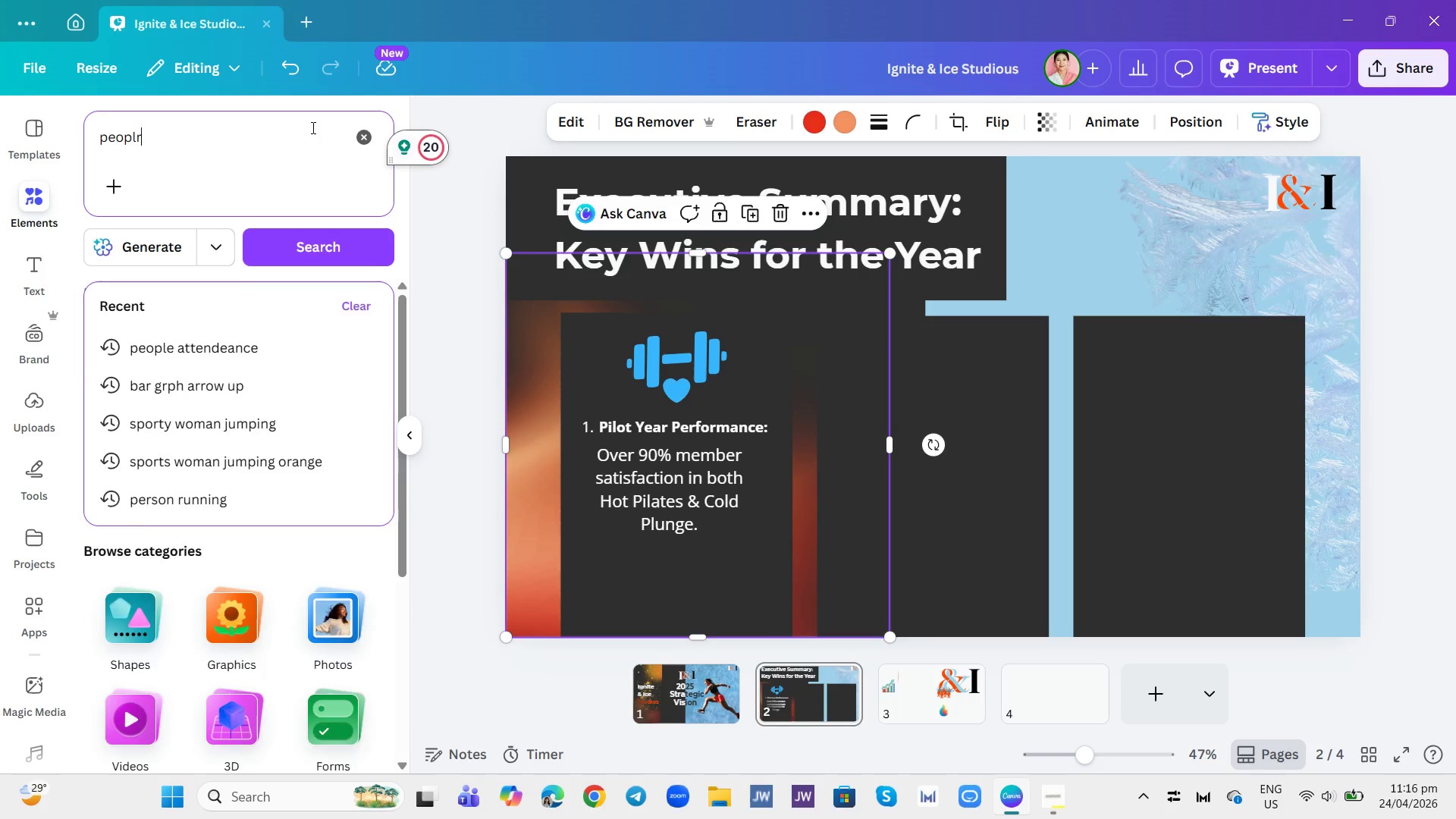 
key(Enter)
 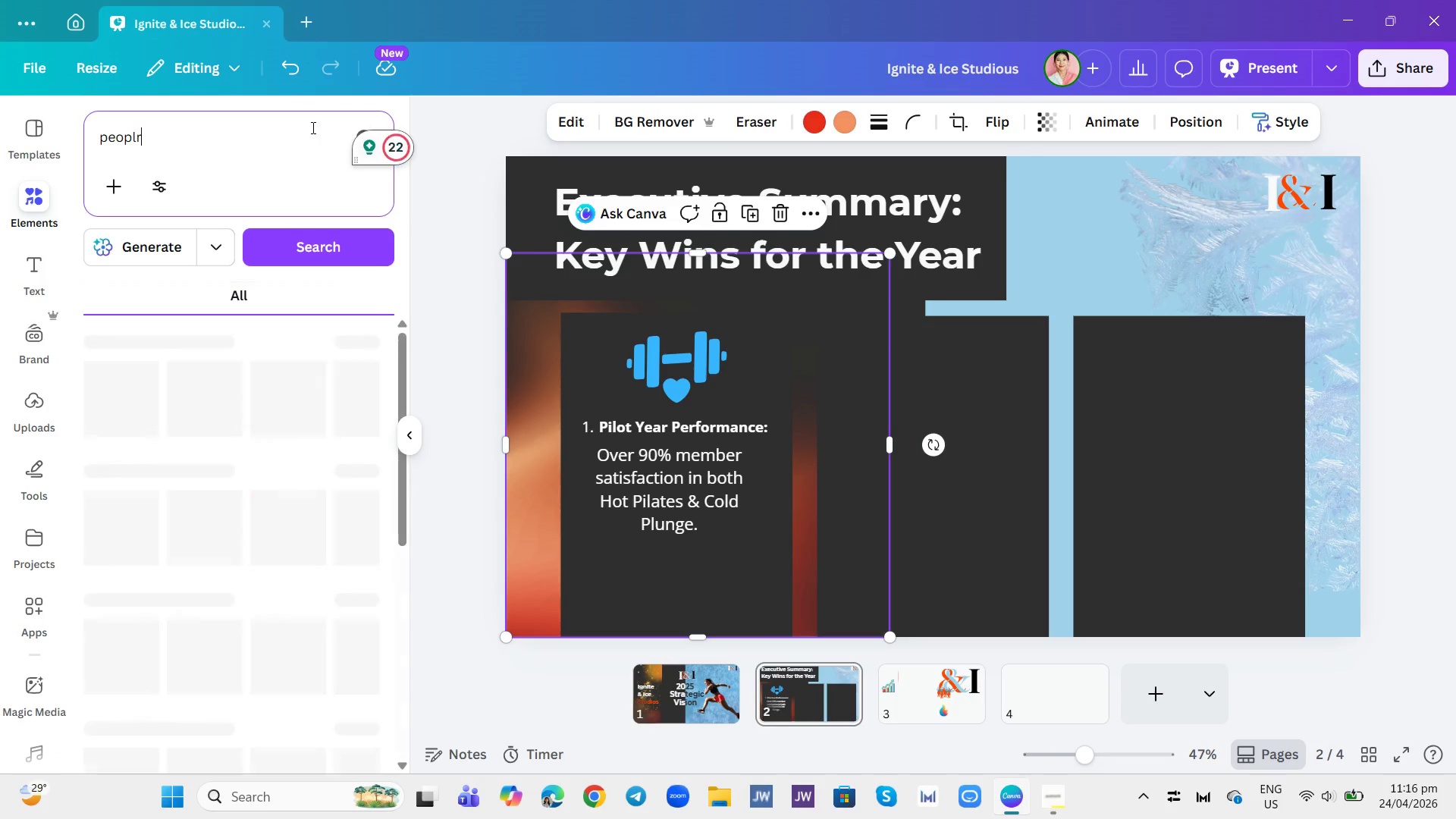 
key(Backspace)
 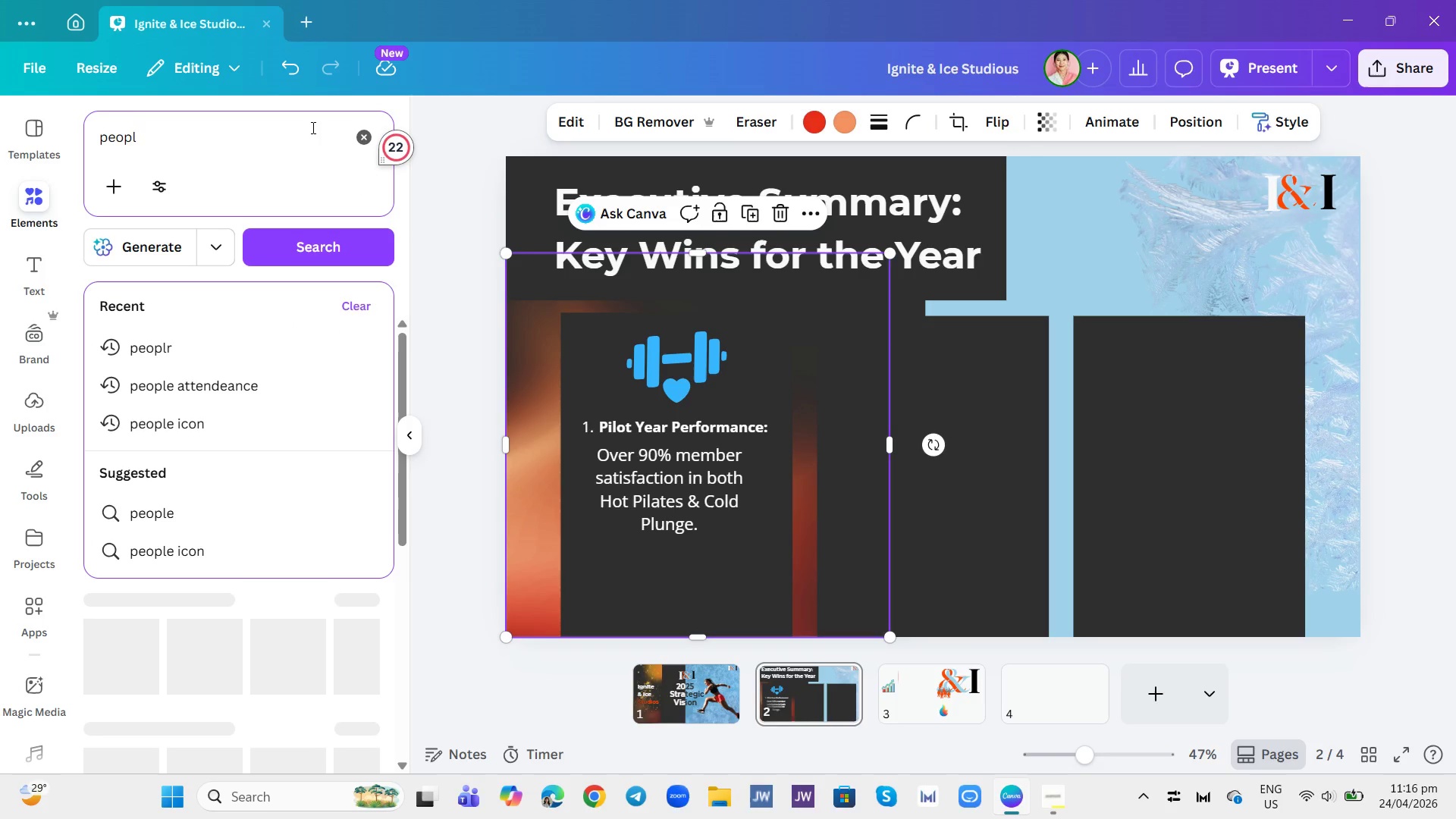 
key(E)
 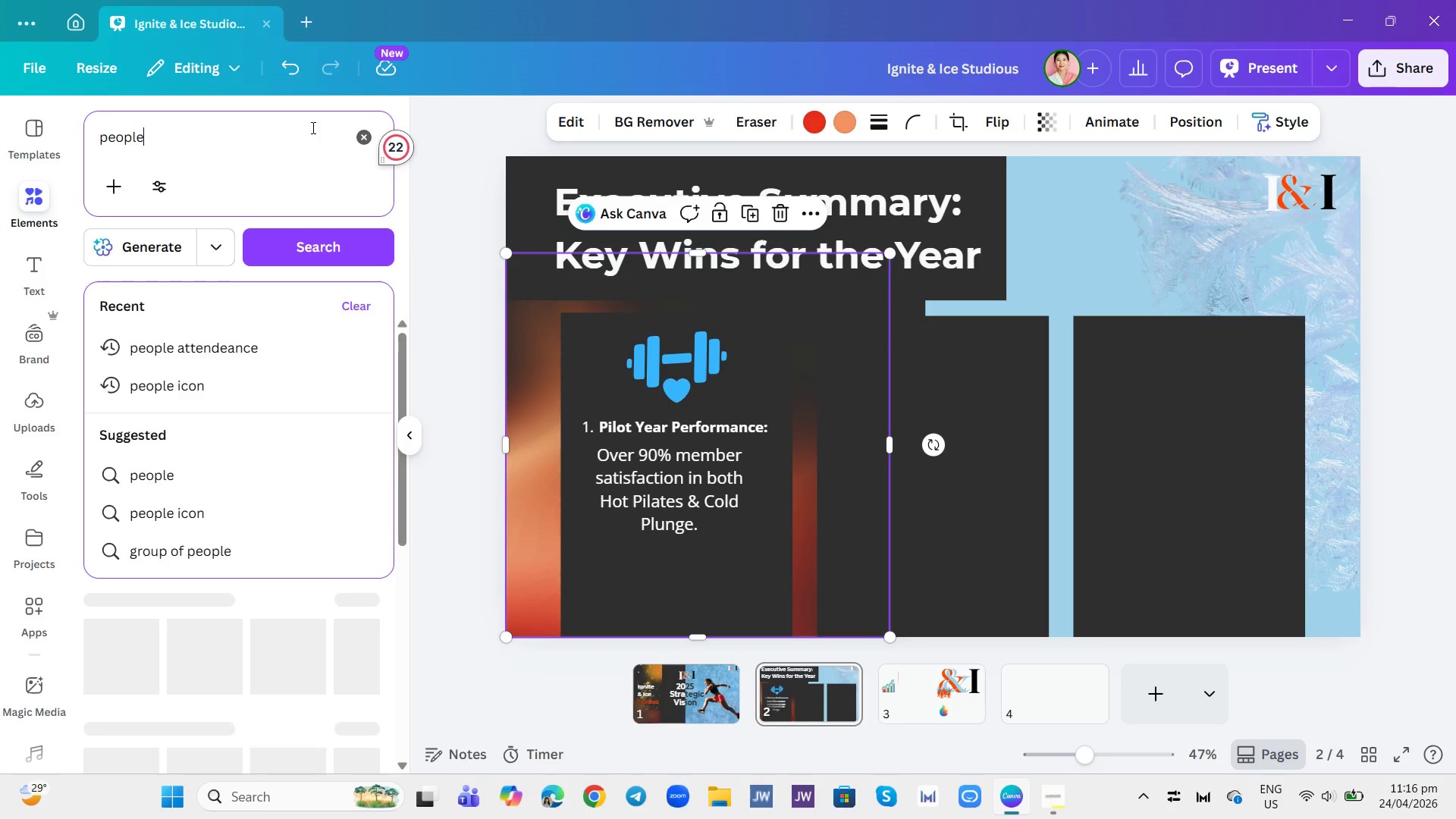 
key(Enter)
 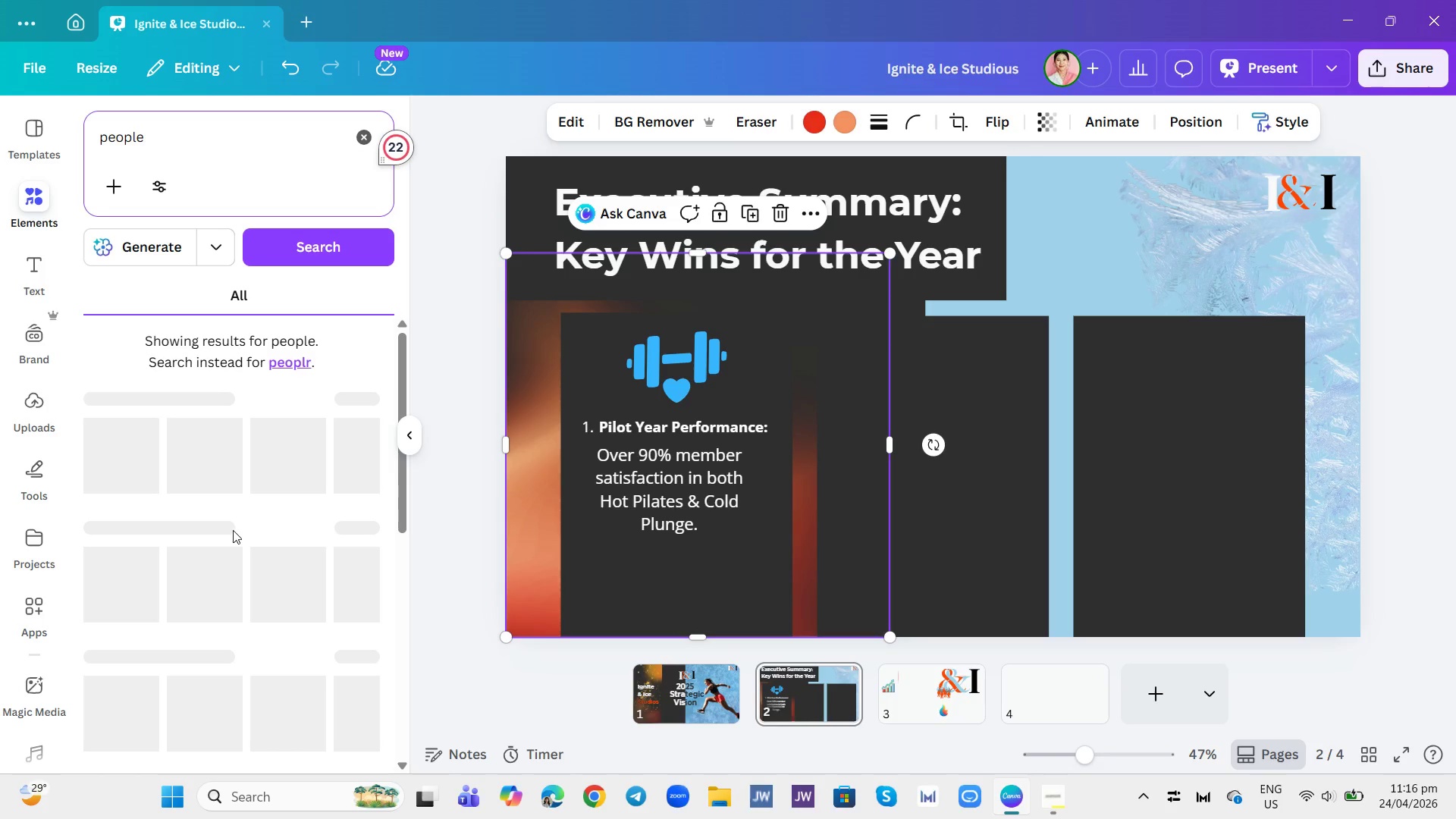 
wait(5.5)
 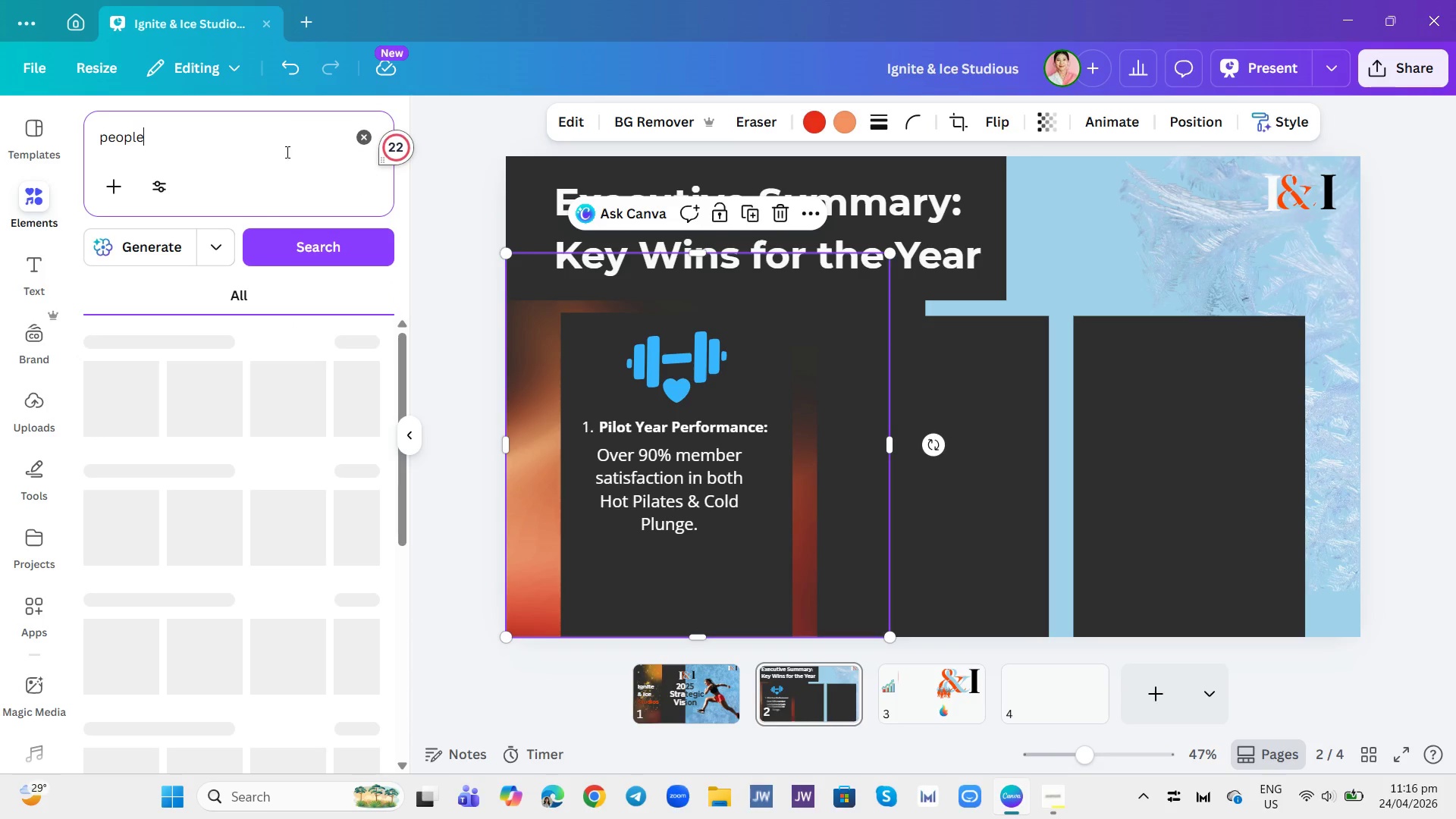 
scroll: coordinate [235, 534], scroll_direction: down, amount: 1.0
 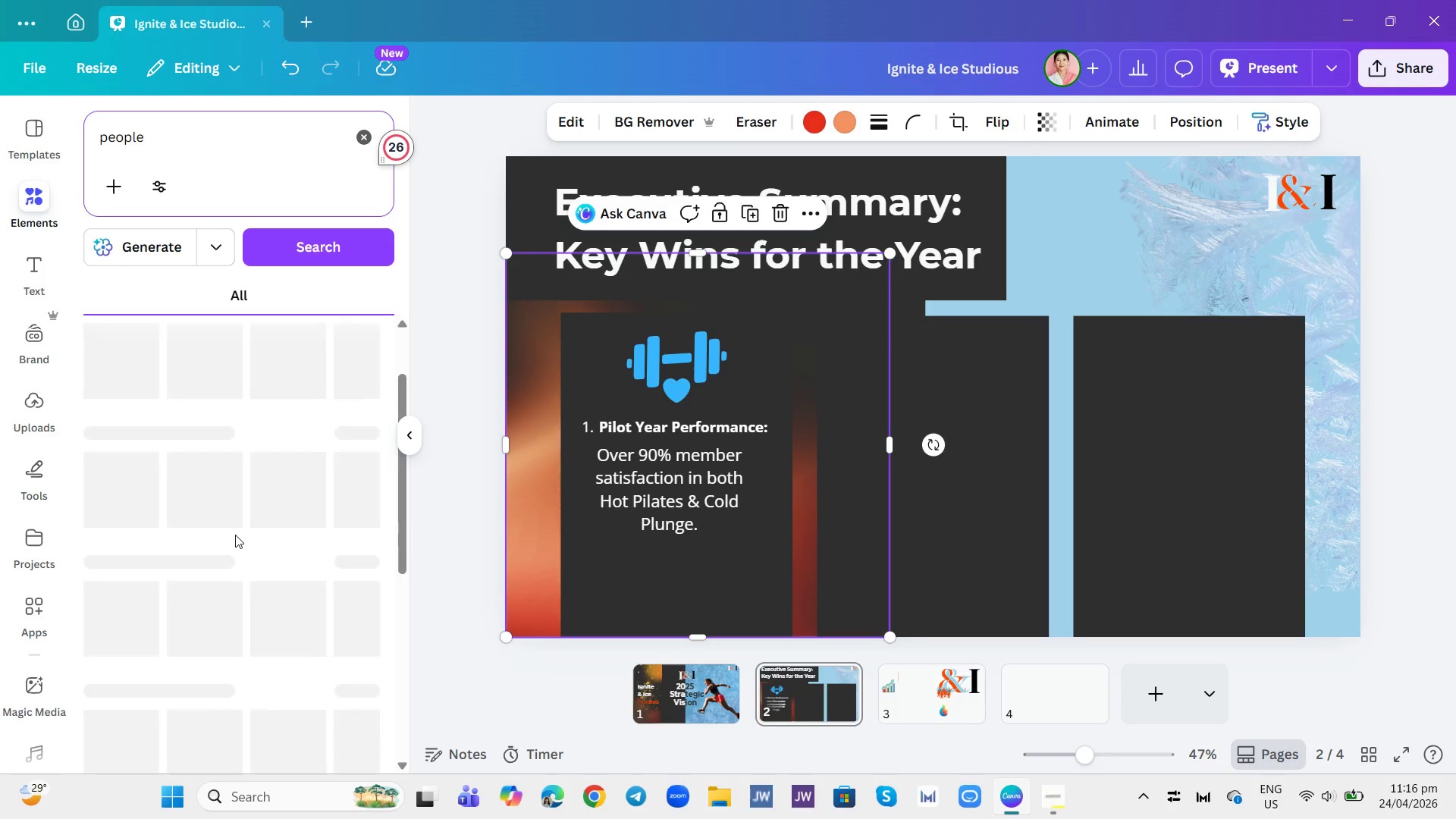 
scroll: coordinate [235, 535], scroll_direction: up, amount: 3.0
 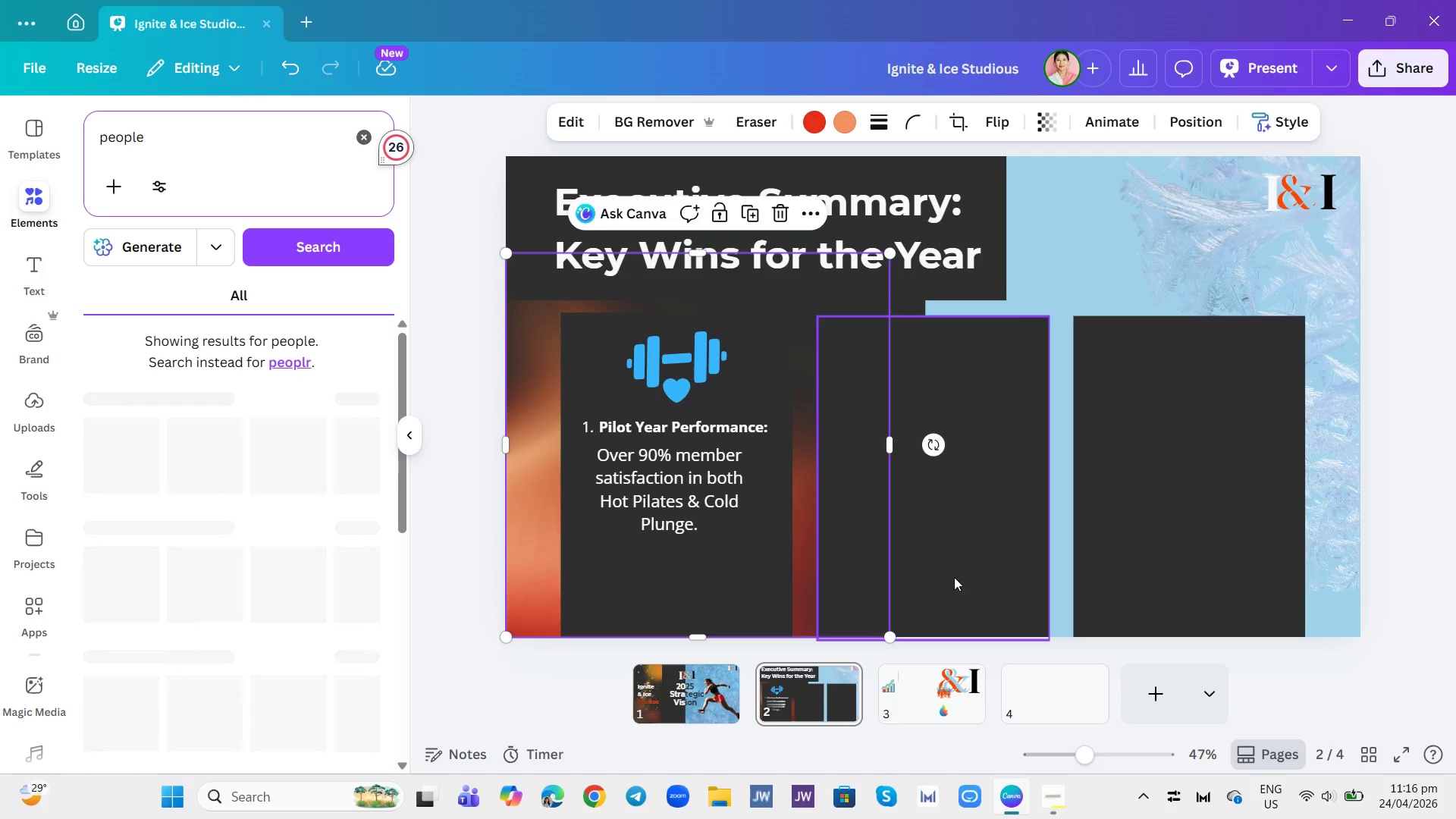 
wait(13.77)
 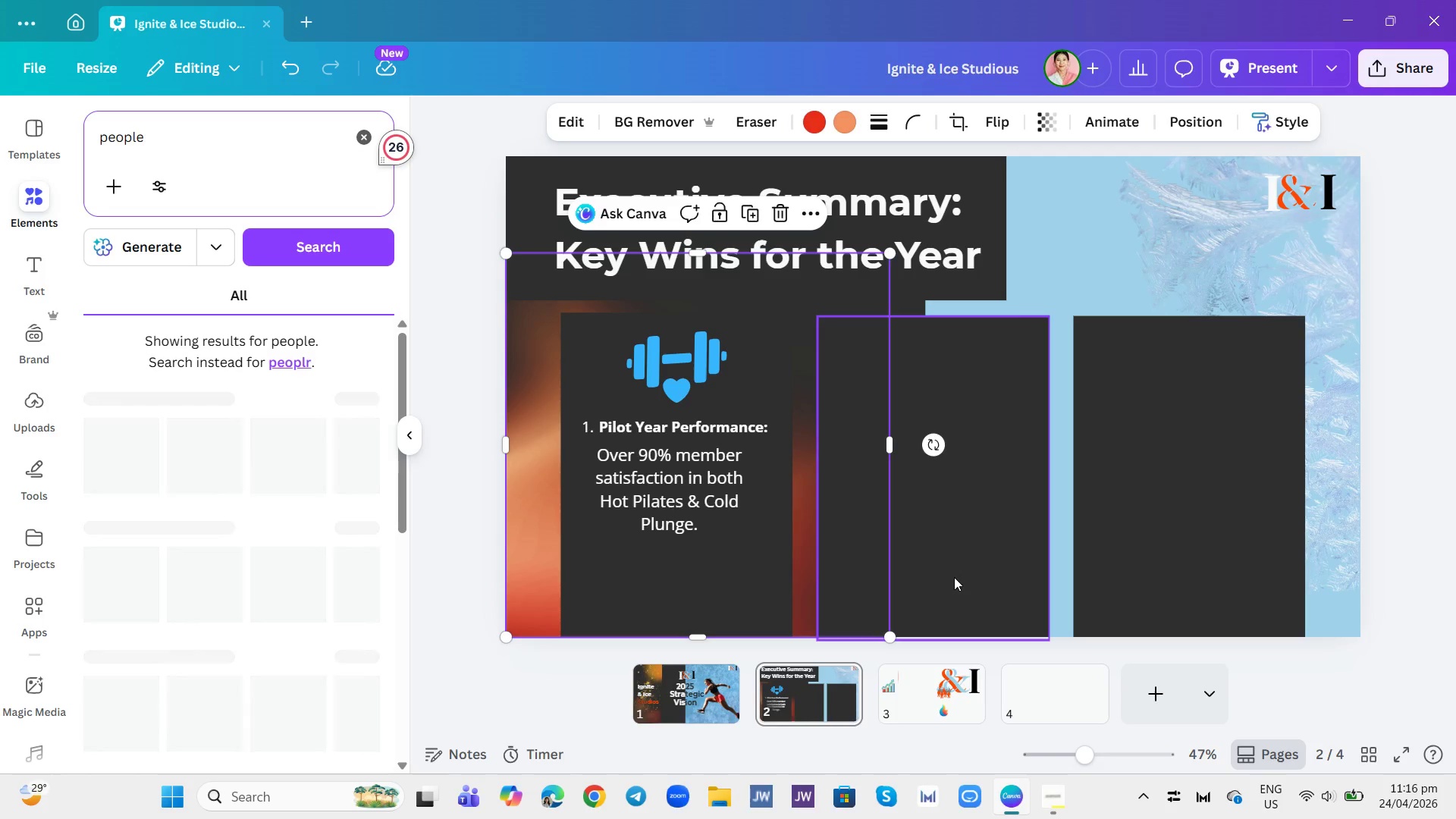 
left_click([369, 140])
 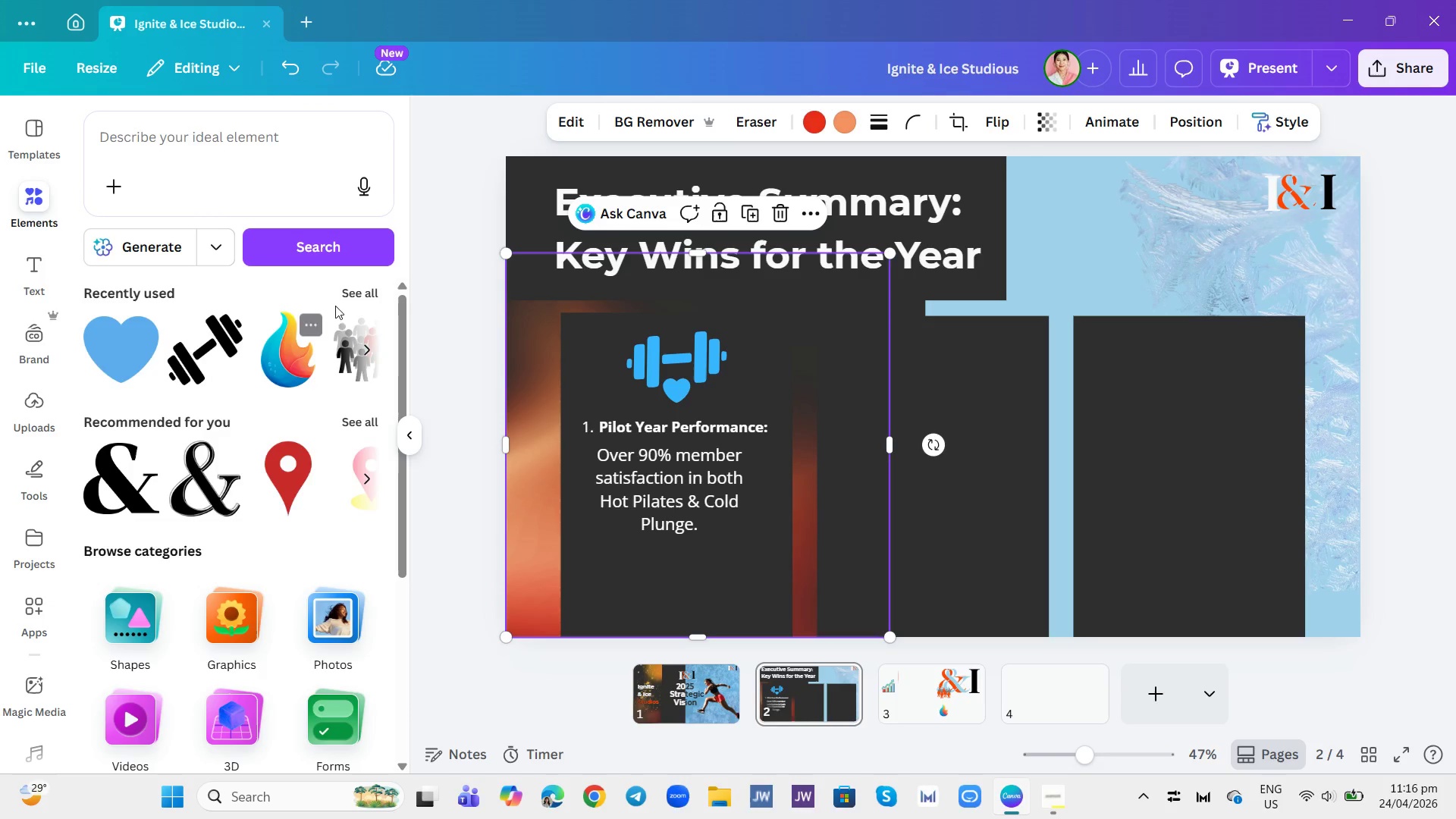 
left_click([368, 286])
 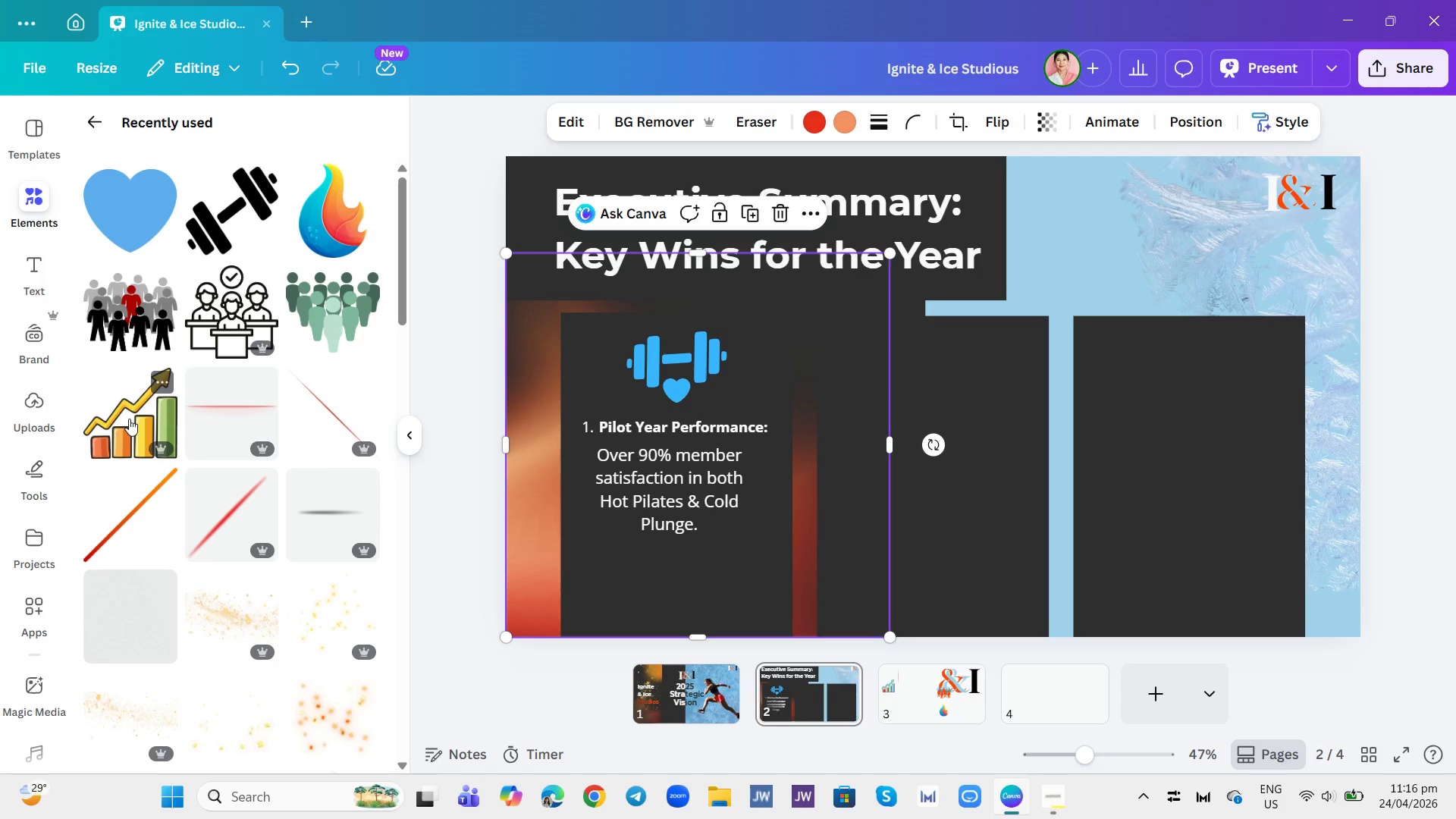 
left_click([129, 419])
 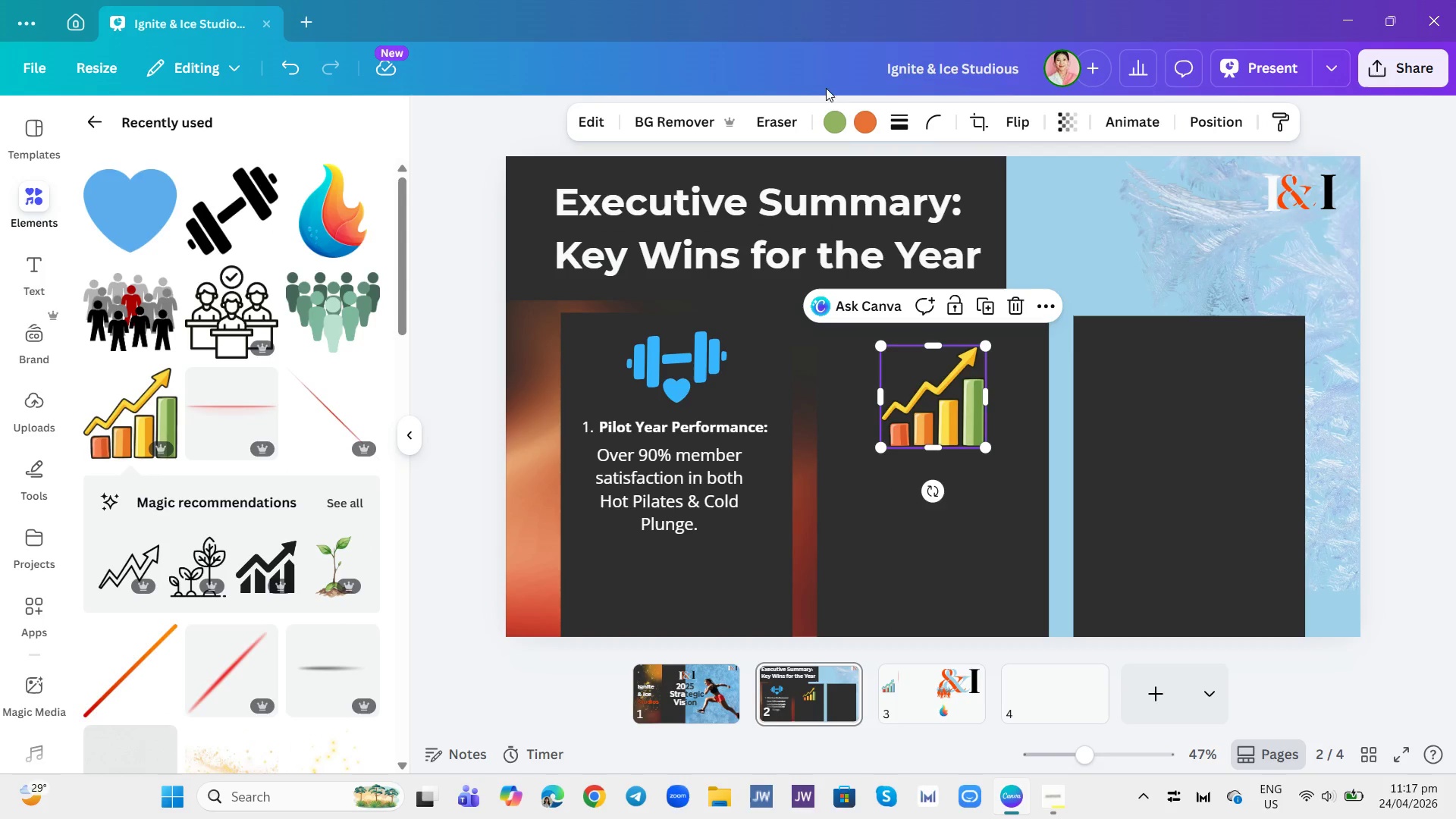 
left_click([835, 123])
 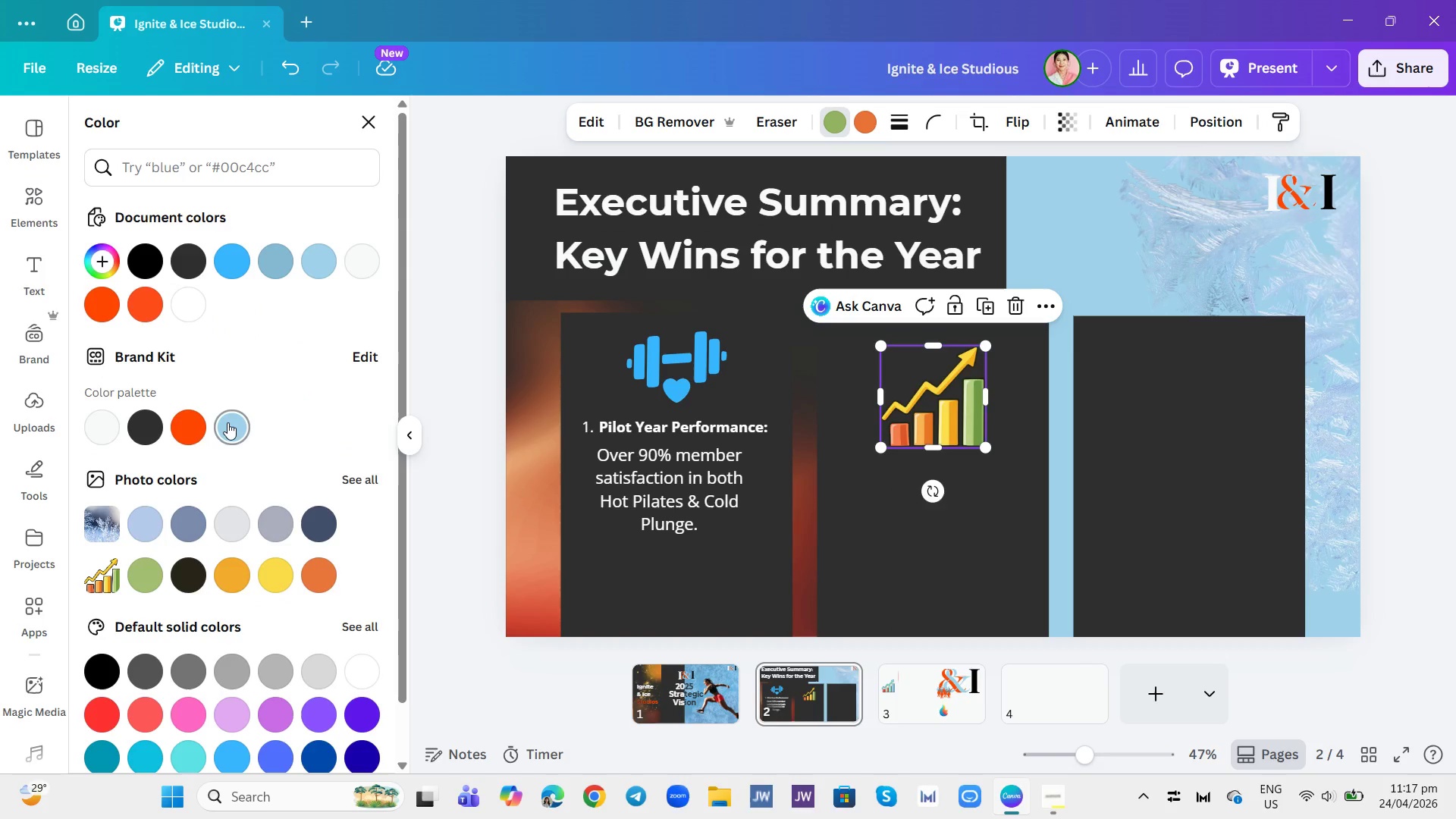 
left_click([226, 424])
 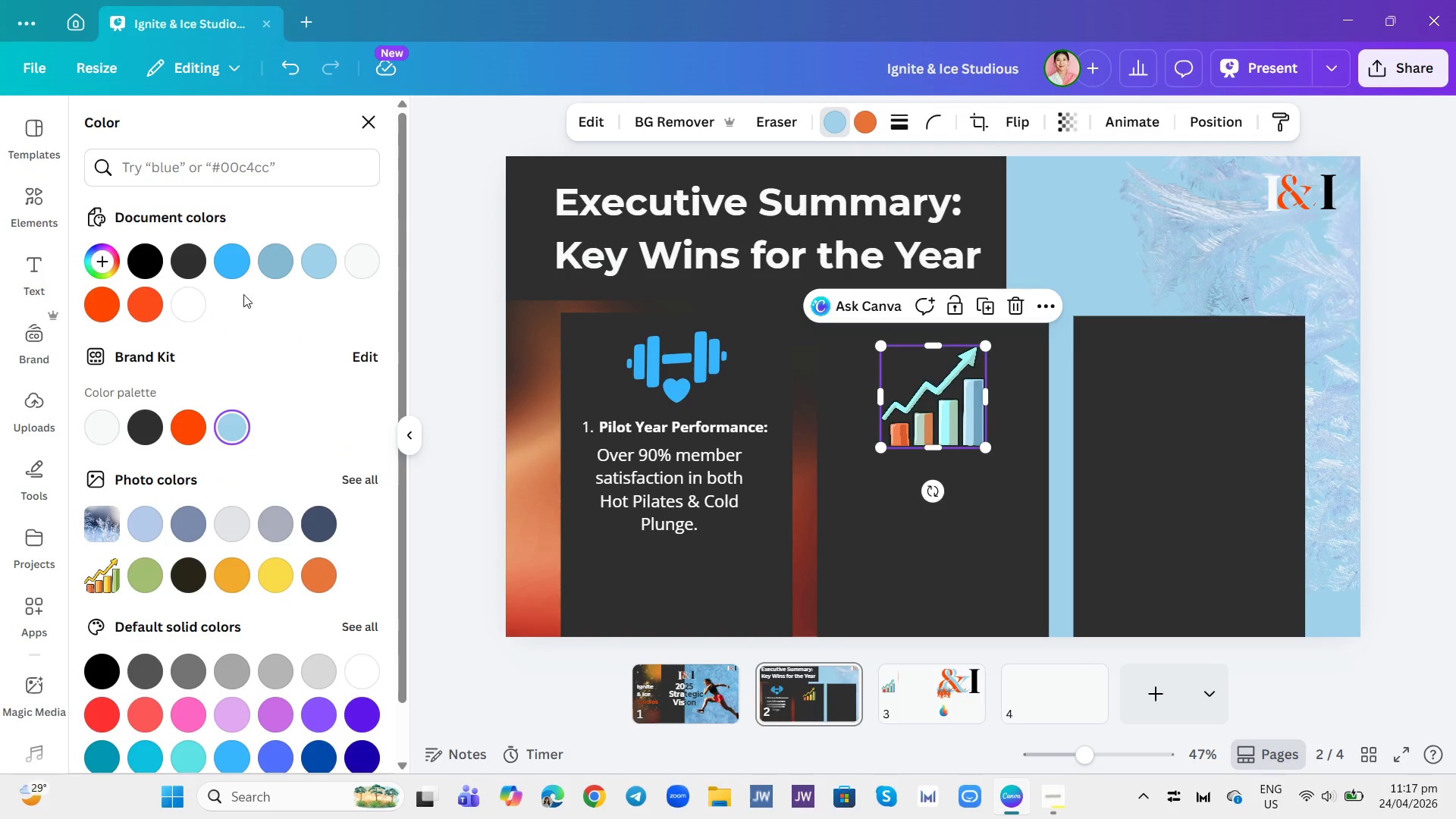 
left_click([226, 261])
 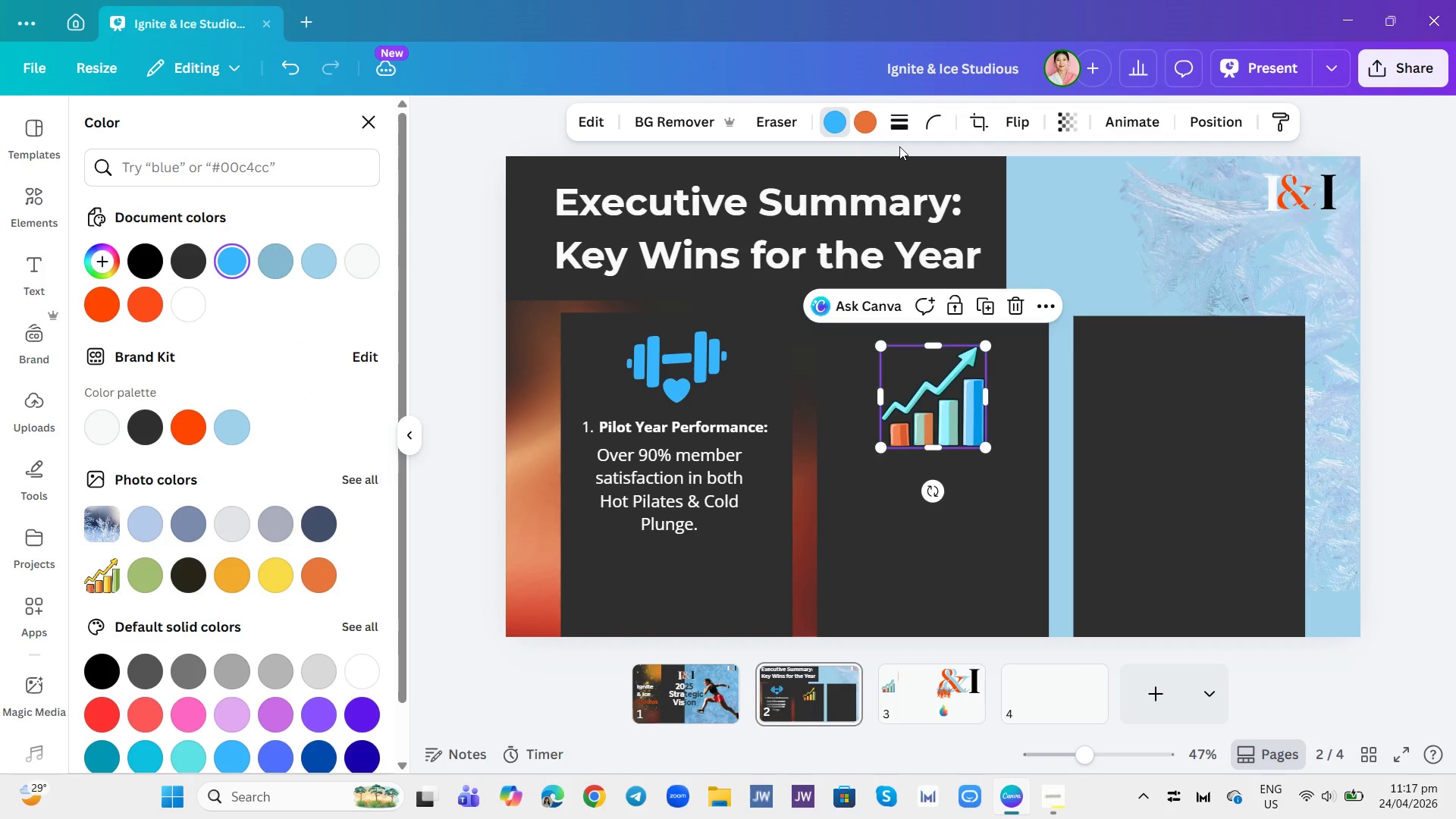 
left_click([869, 118])
 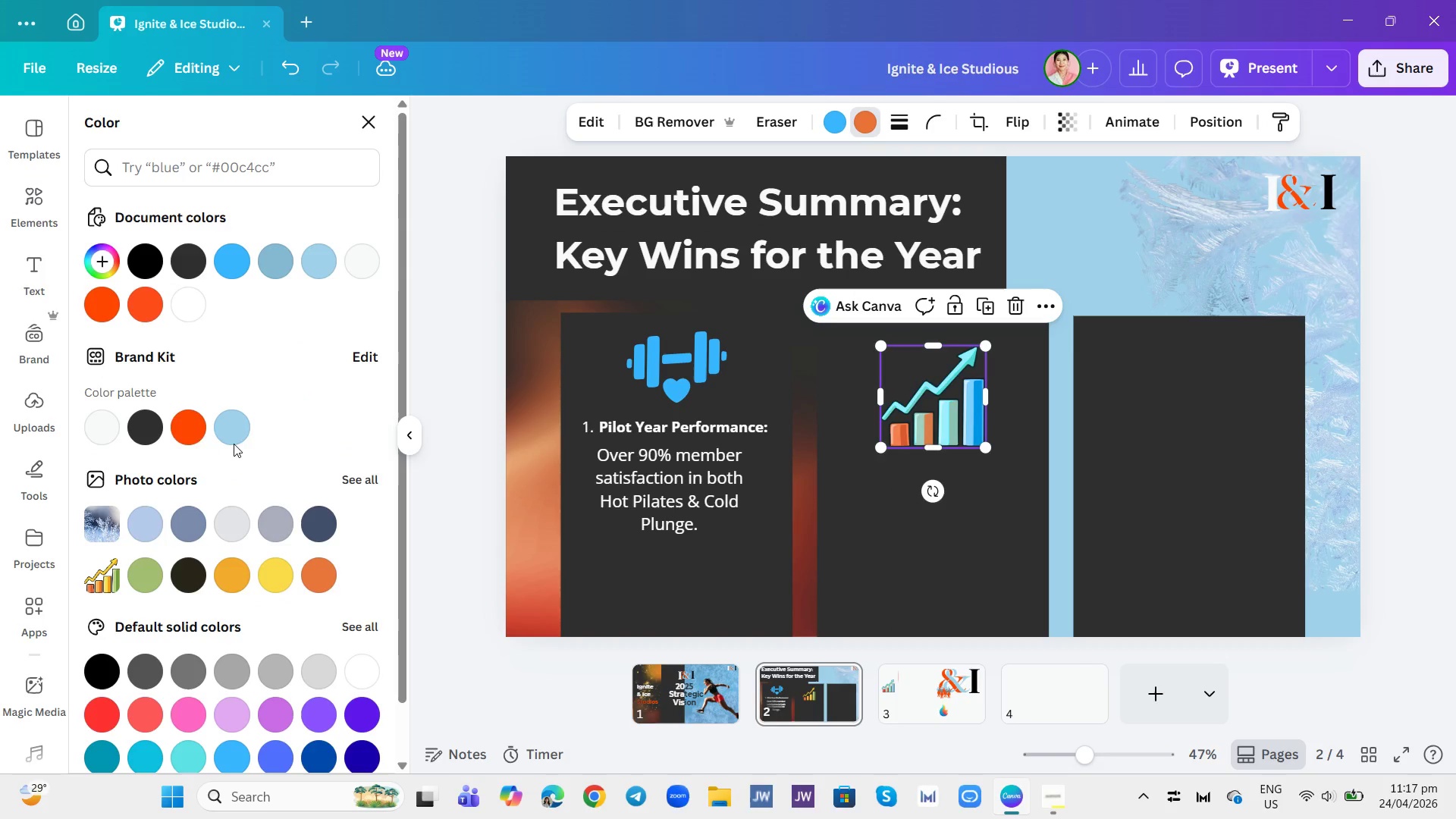 
left_click([188, 422])
 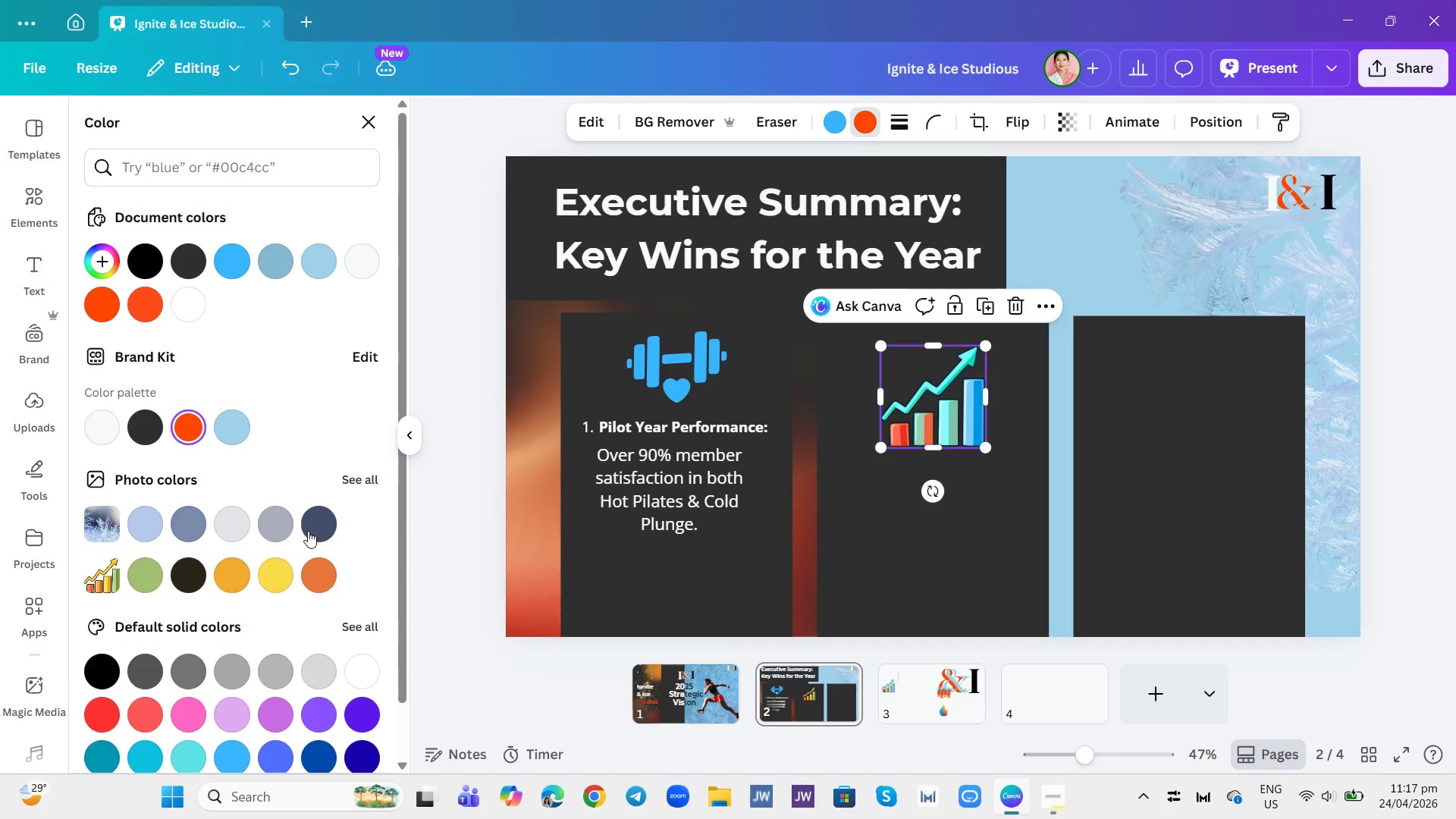 
left_click([39, 205])
 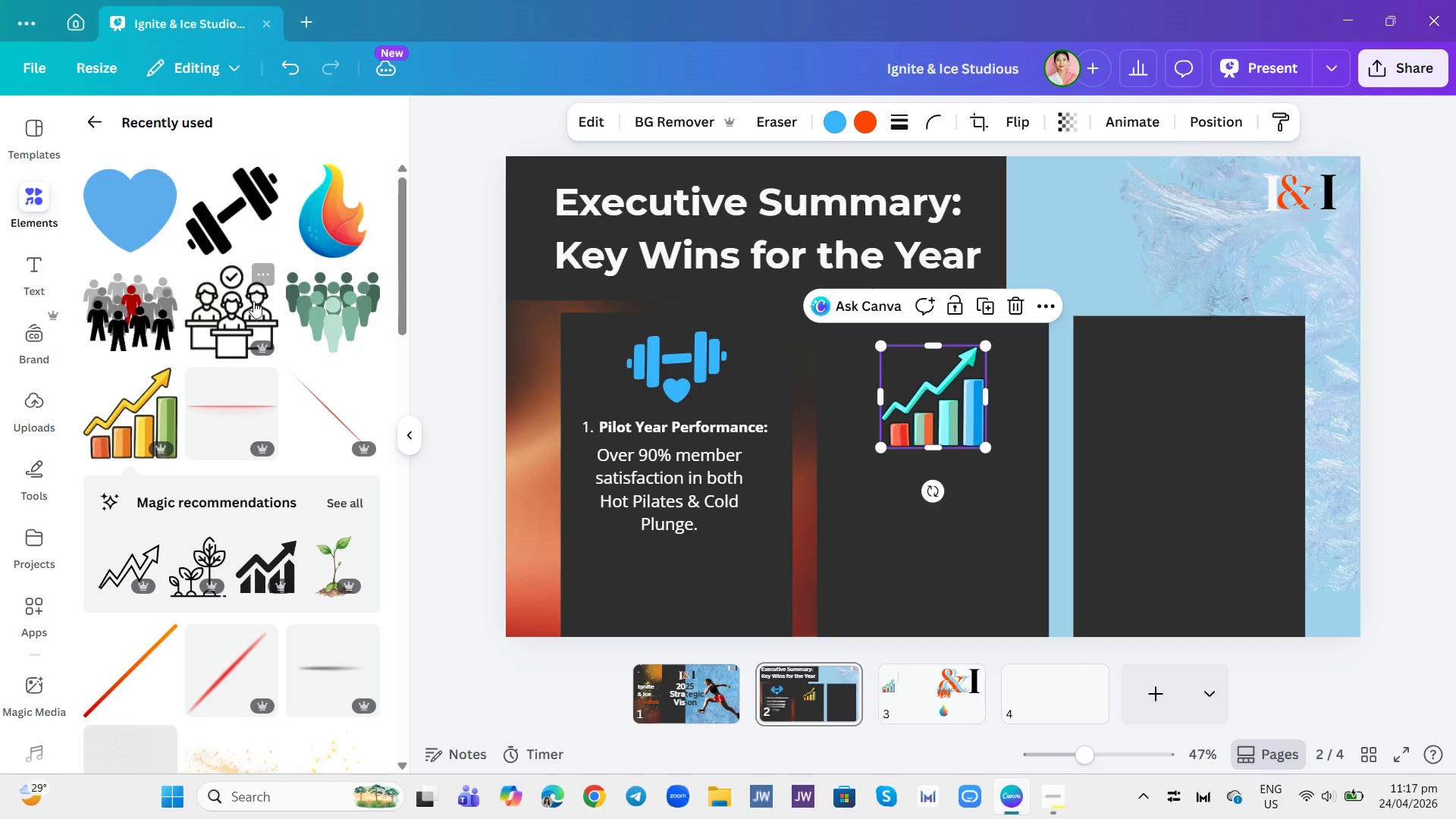 
scroll: coordinate [255, 306], scroll_direction: up, amount: 1.0
 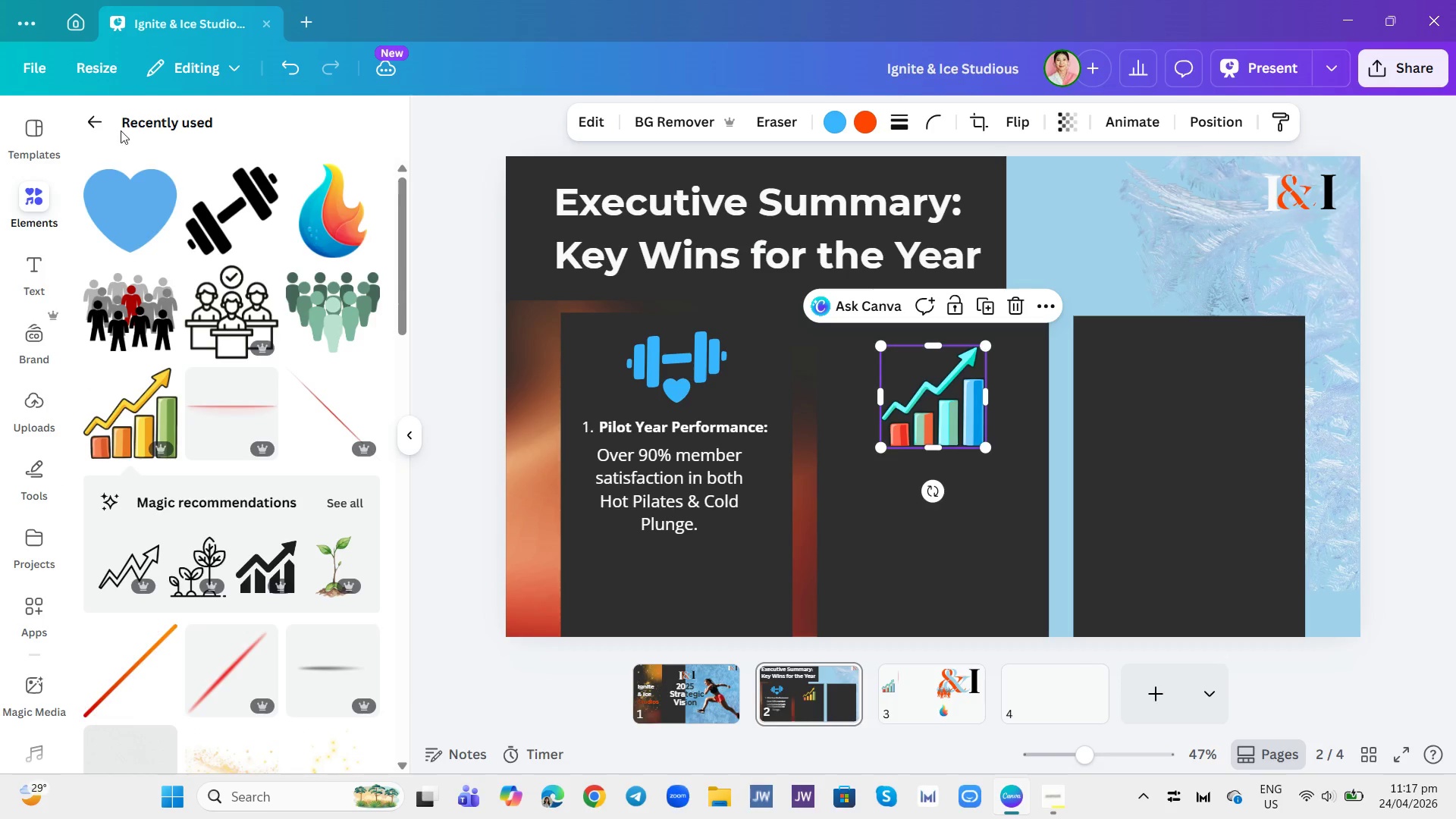 
left_click([102, 120])
 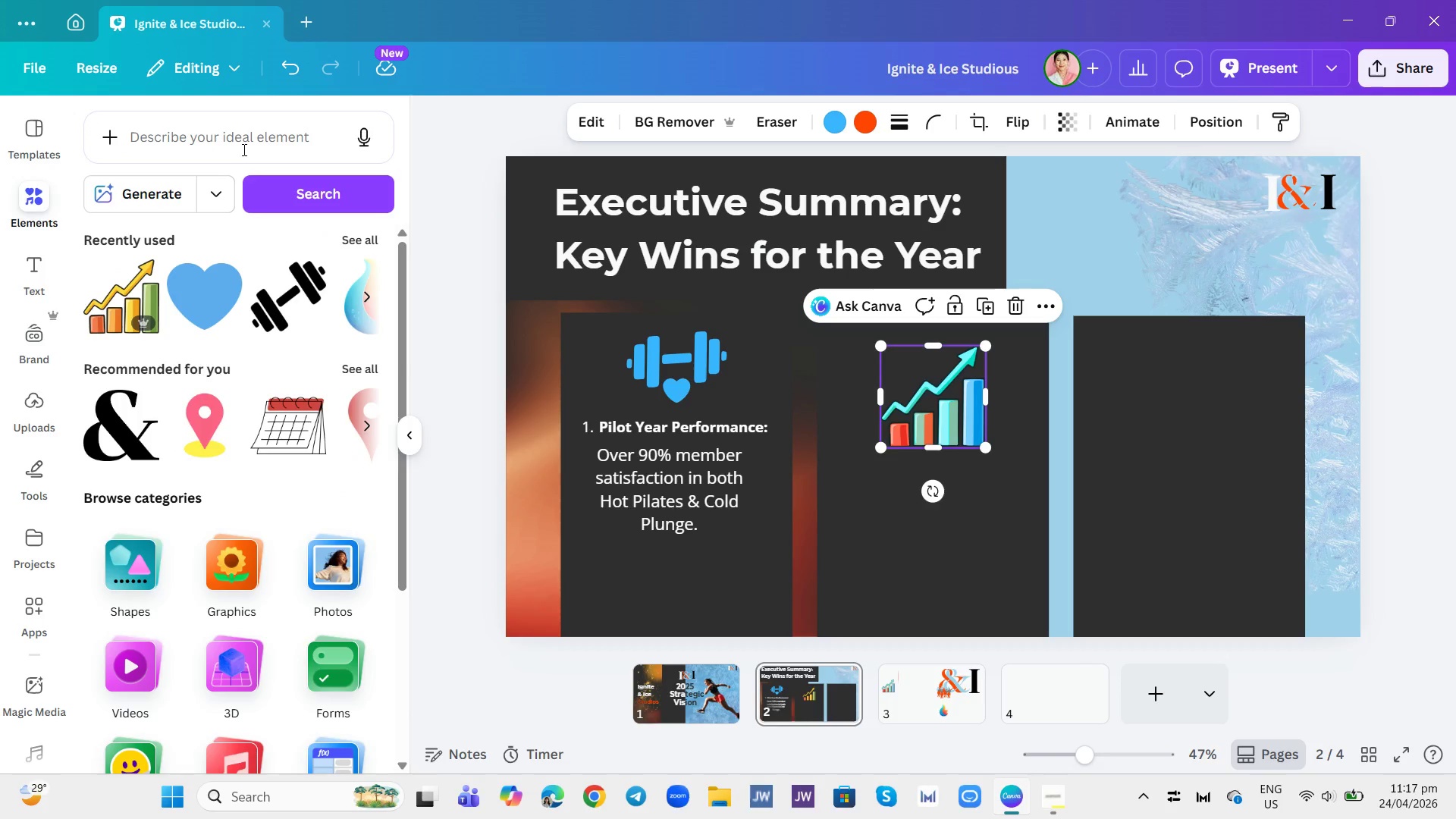 
left_click([248, 140])
 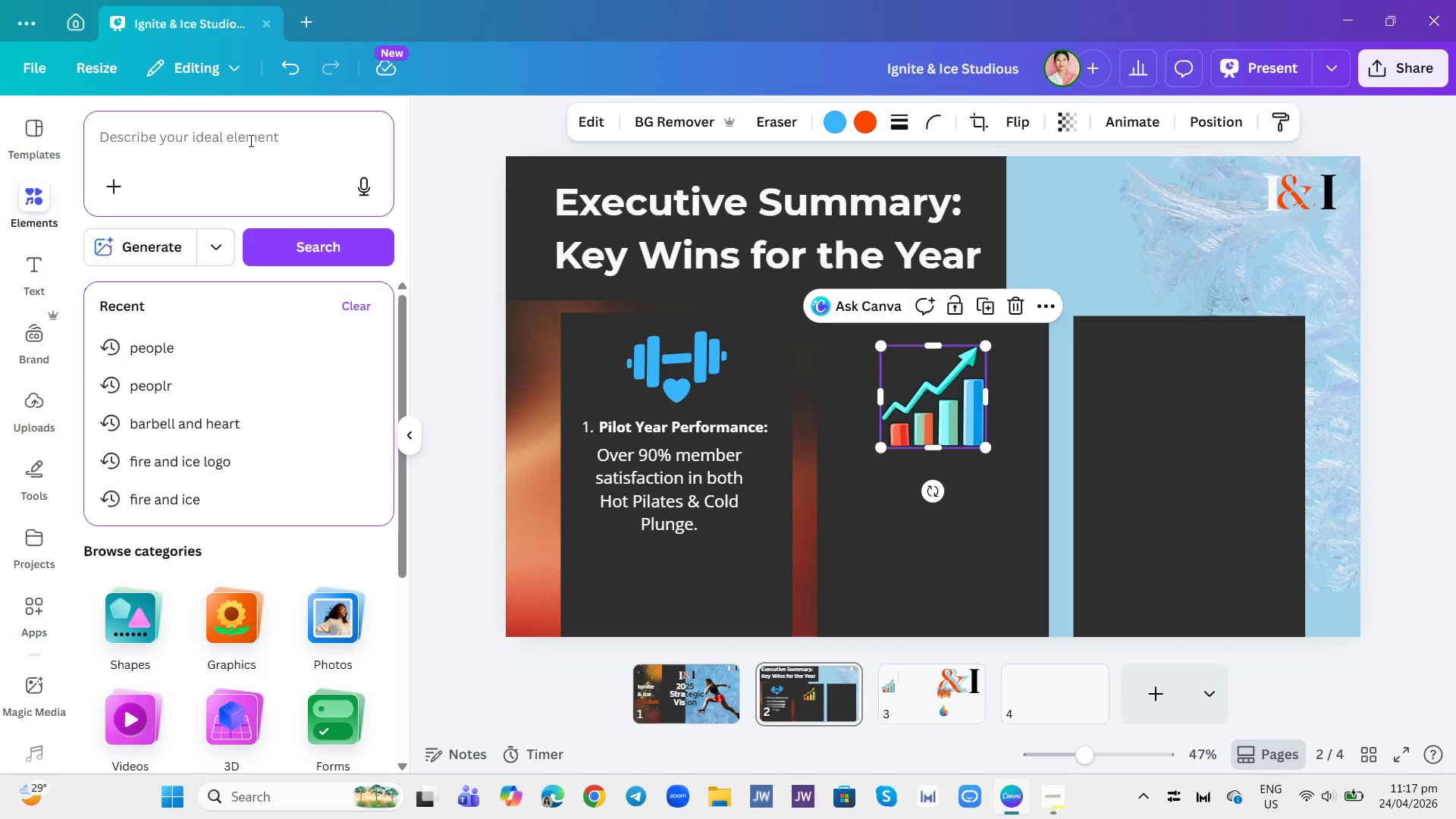 
type(peolple)
 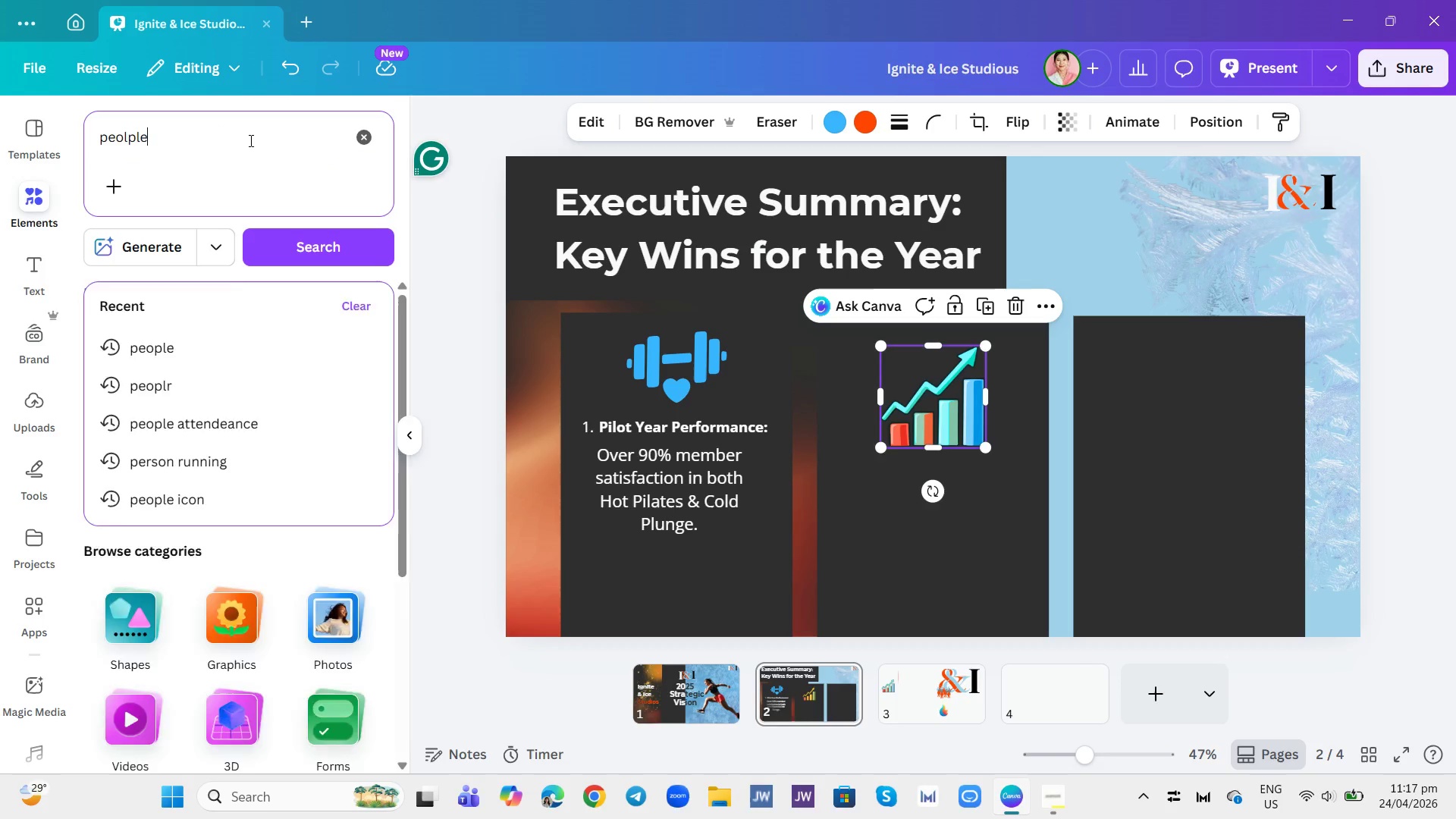 
key(Enter)
 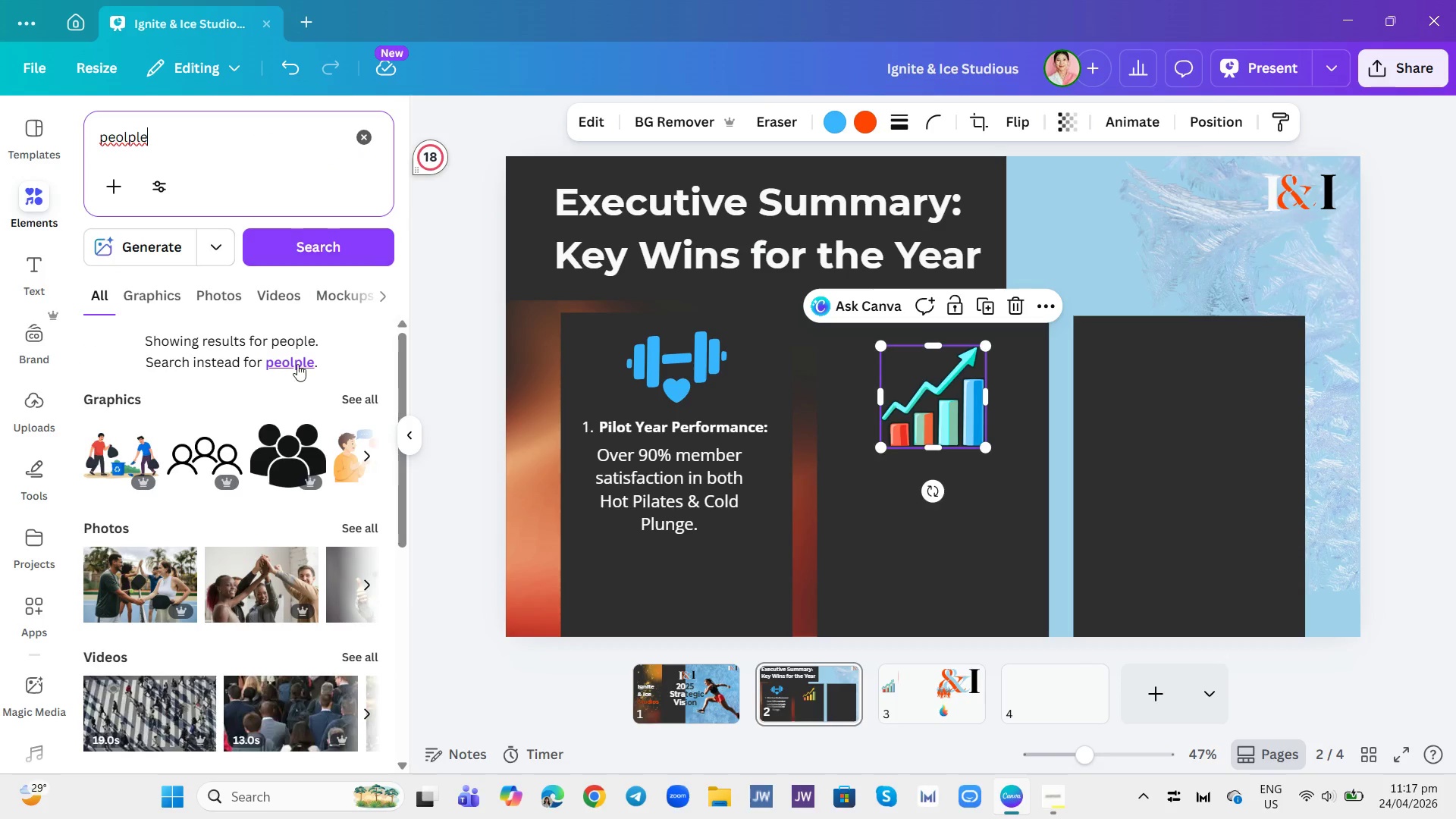 
left_click([281, 479])
 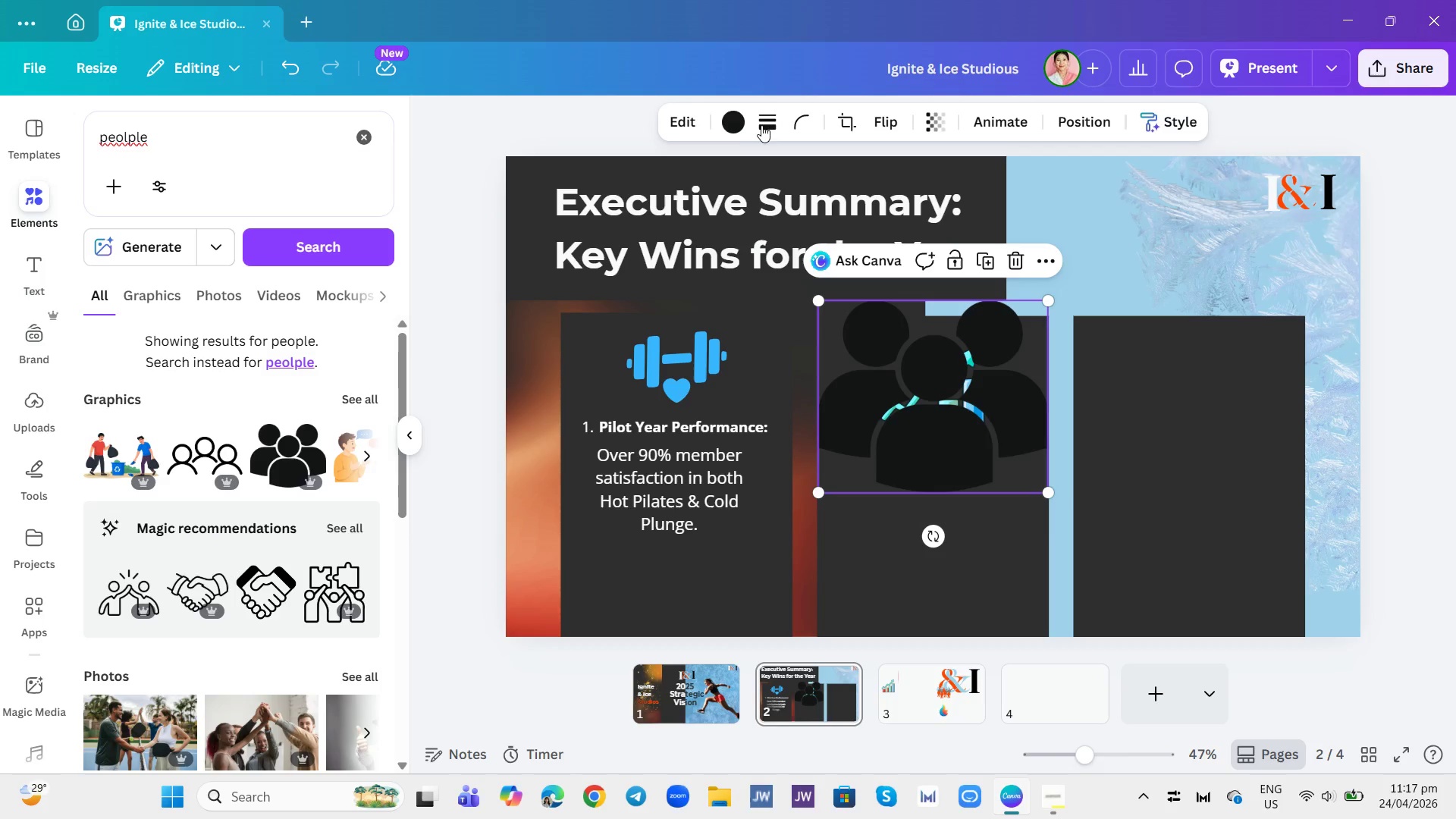 
left_click([739, 120])
 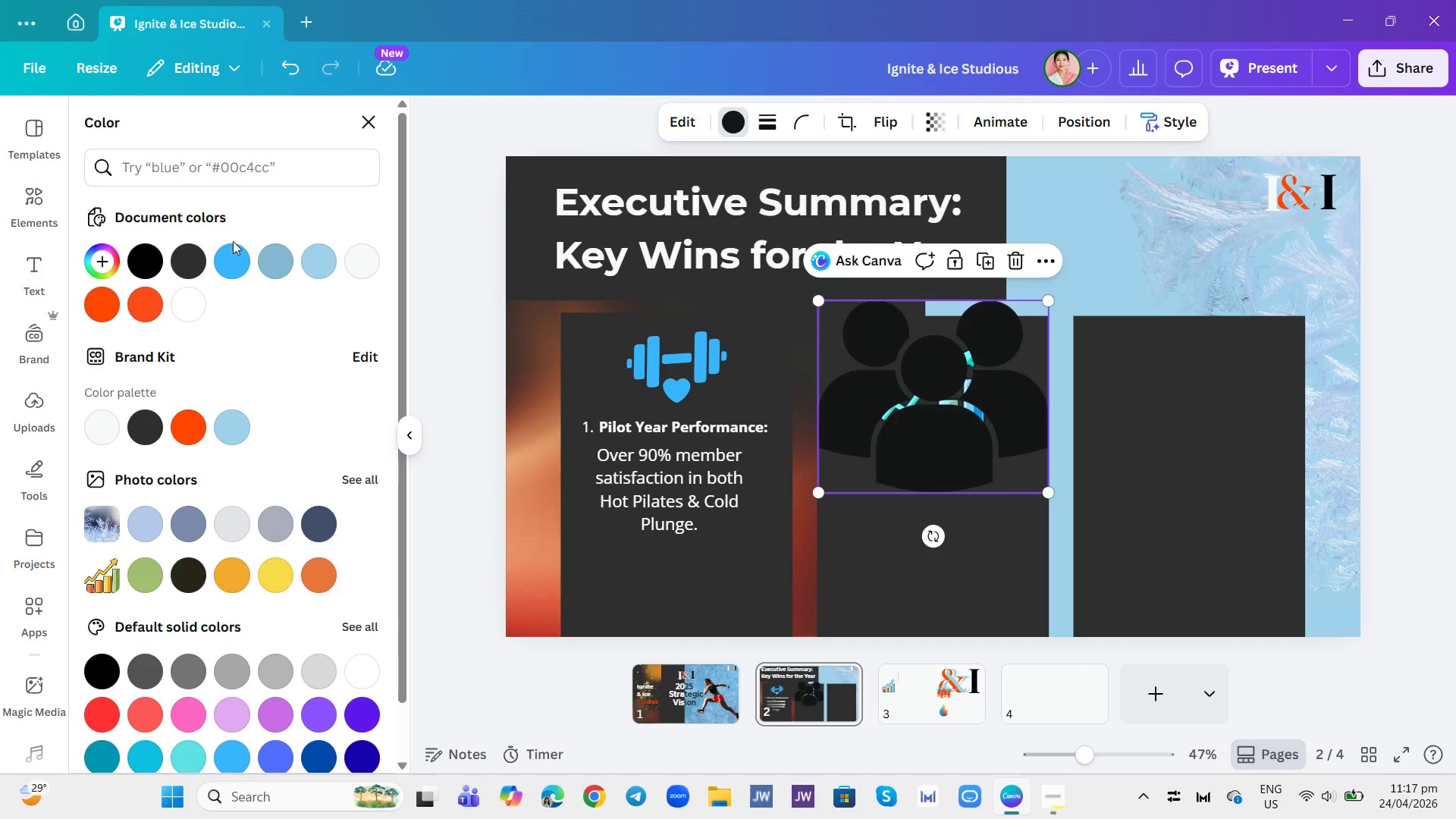 
double_click([230, 259])
 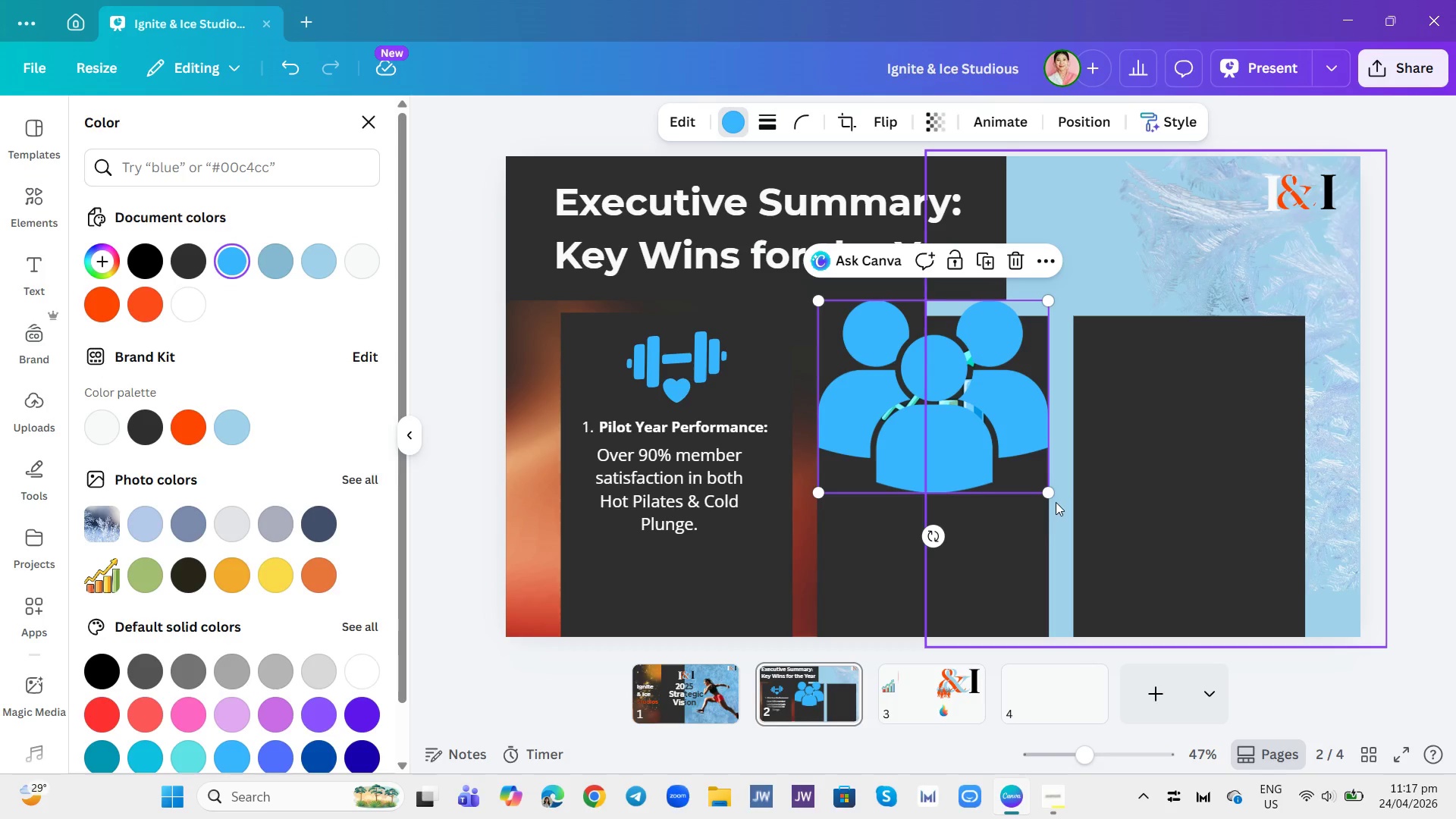 
left_click_drag(start_coordinate=[1049, 492], to_coordinate=[941, 396])
 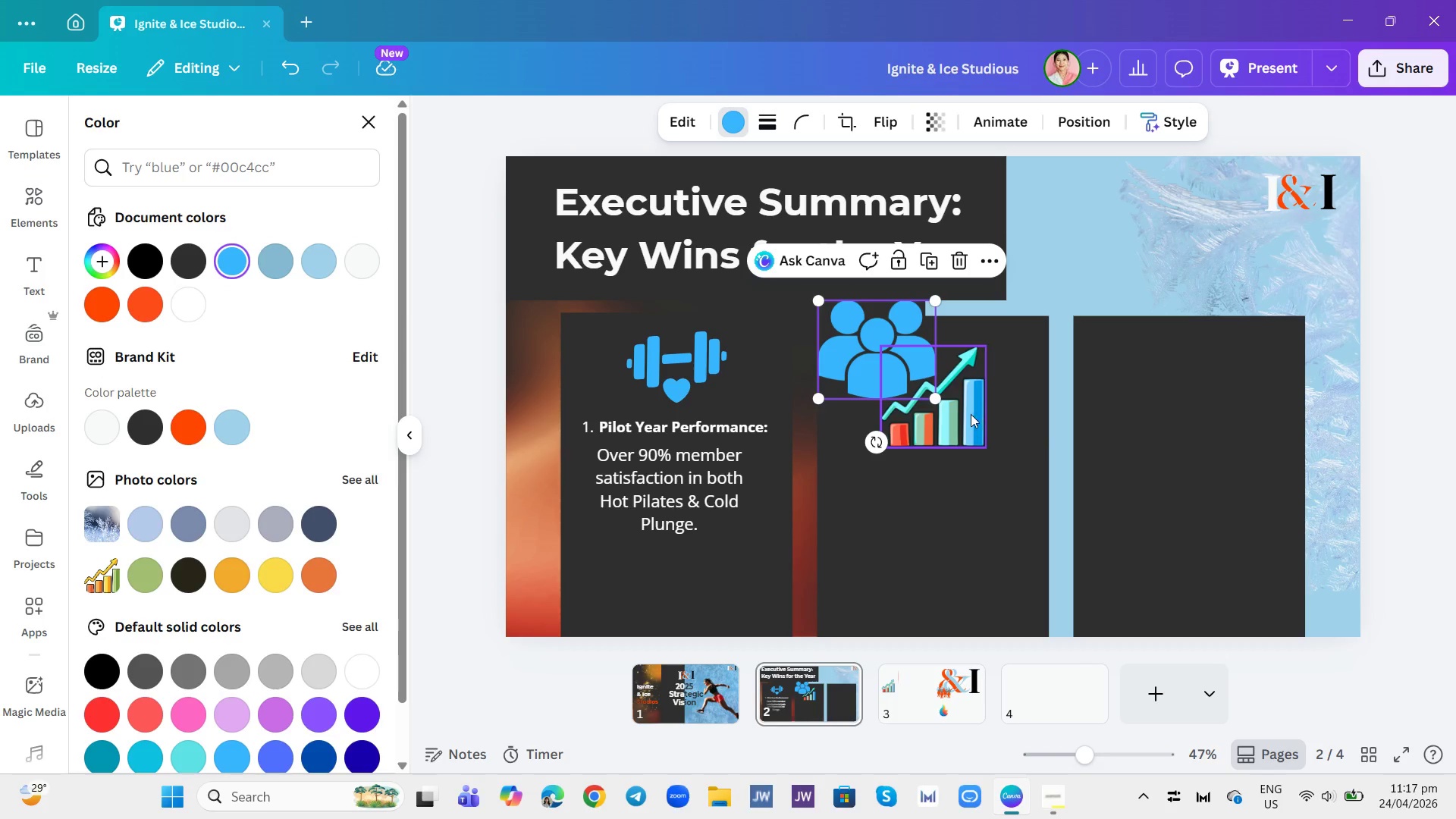 
left_click_drag(start_coordinate=[969, 414], to_coordinate=[1222, 398])
 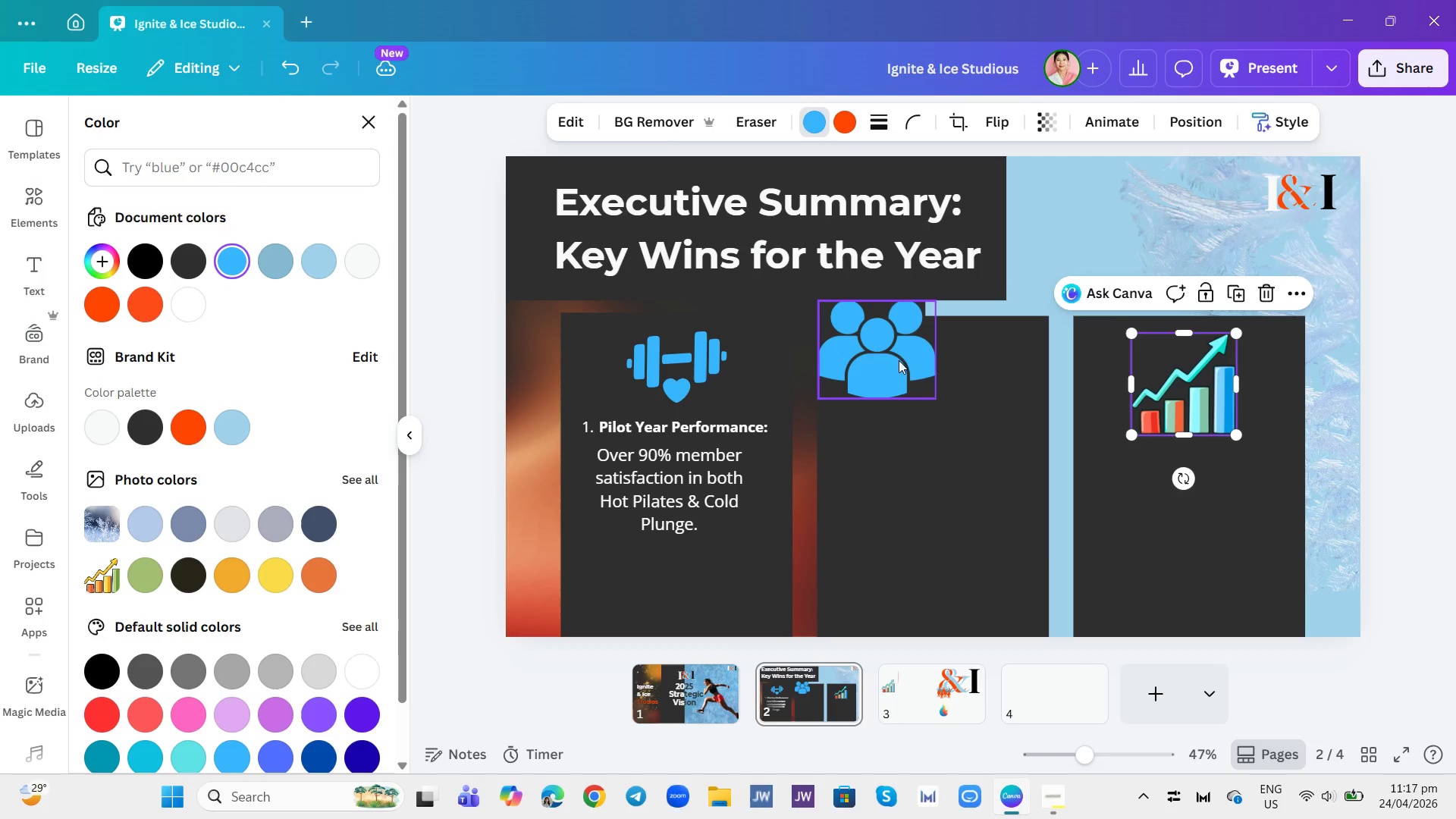 
left_click_drag(start_coordinate=[899, 356], to_coordinate=[960, 384])
 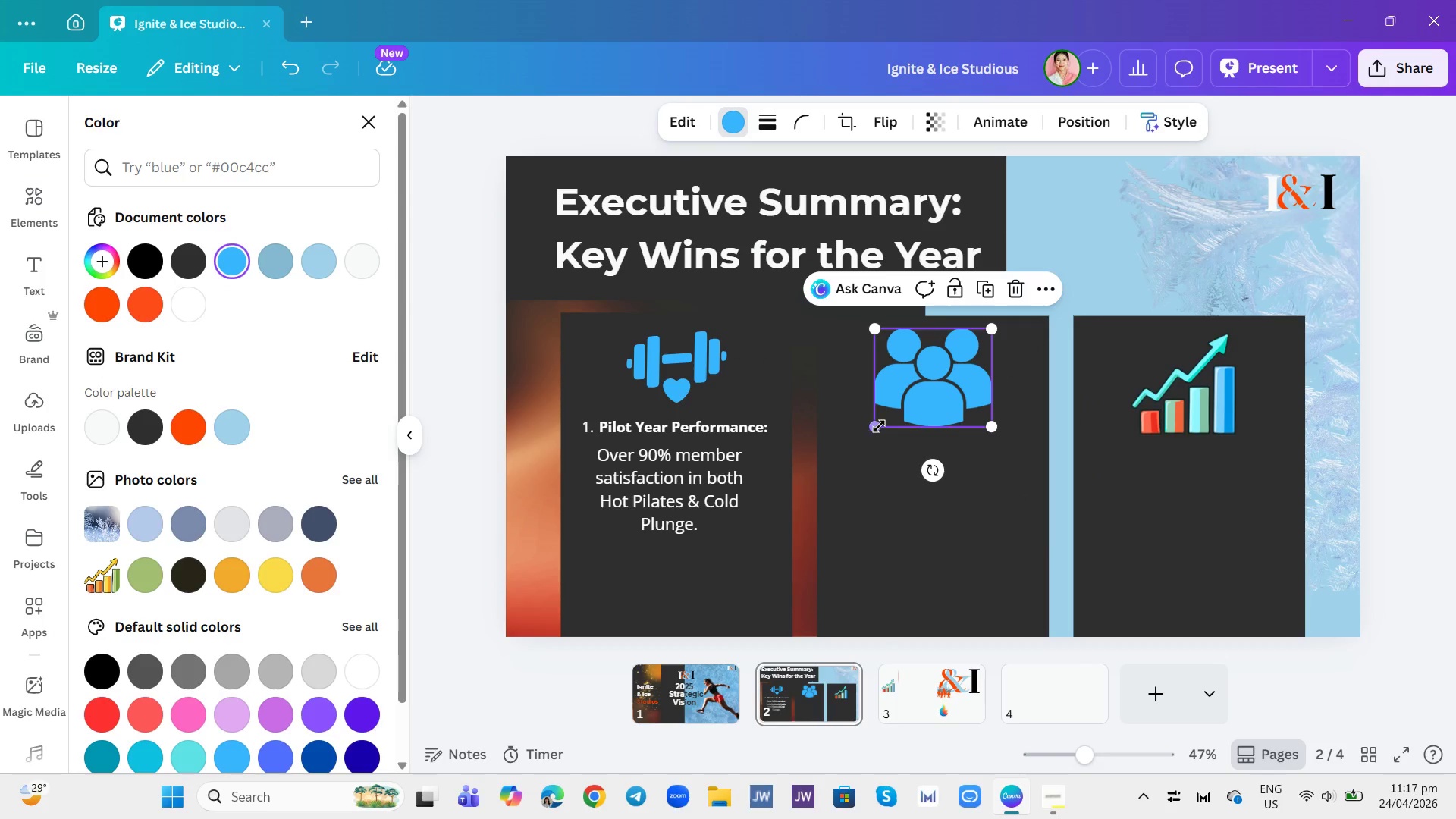 
left_click_drag(start_coordinate=[871, 426], to_coordinate=[894, 406])
 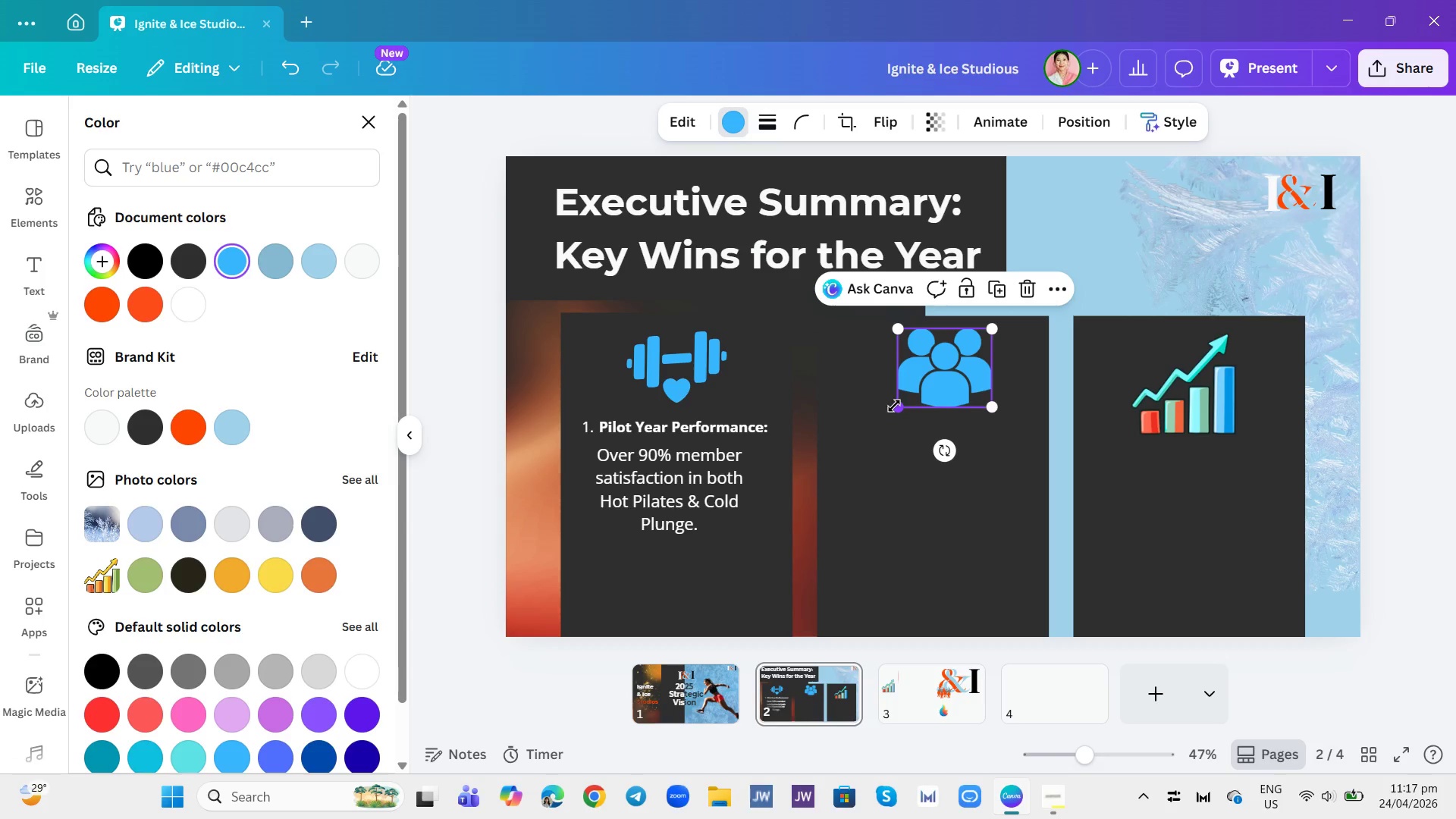 
left_click_drag(start_coordinate=[894, 406], to_coordinate=[892, 410])
 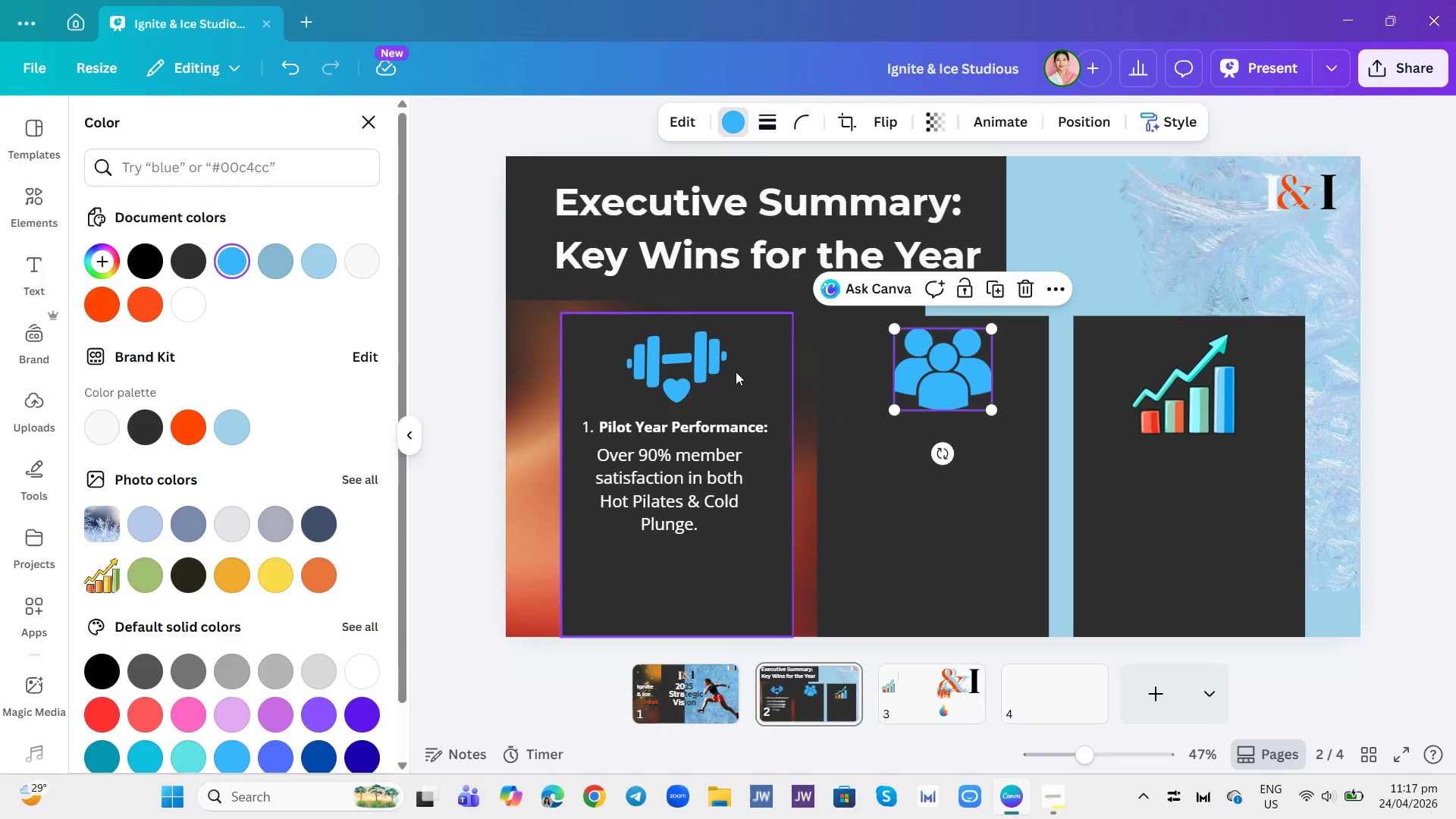 
left_click([736, 372])
 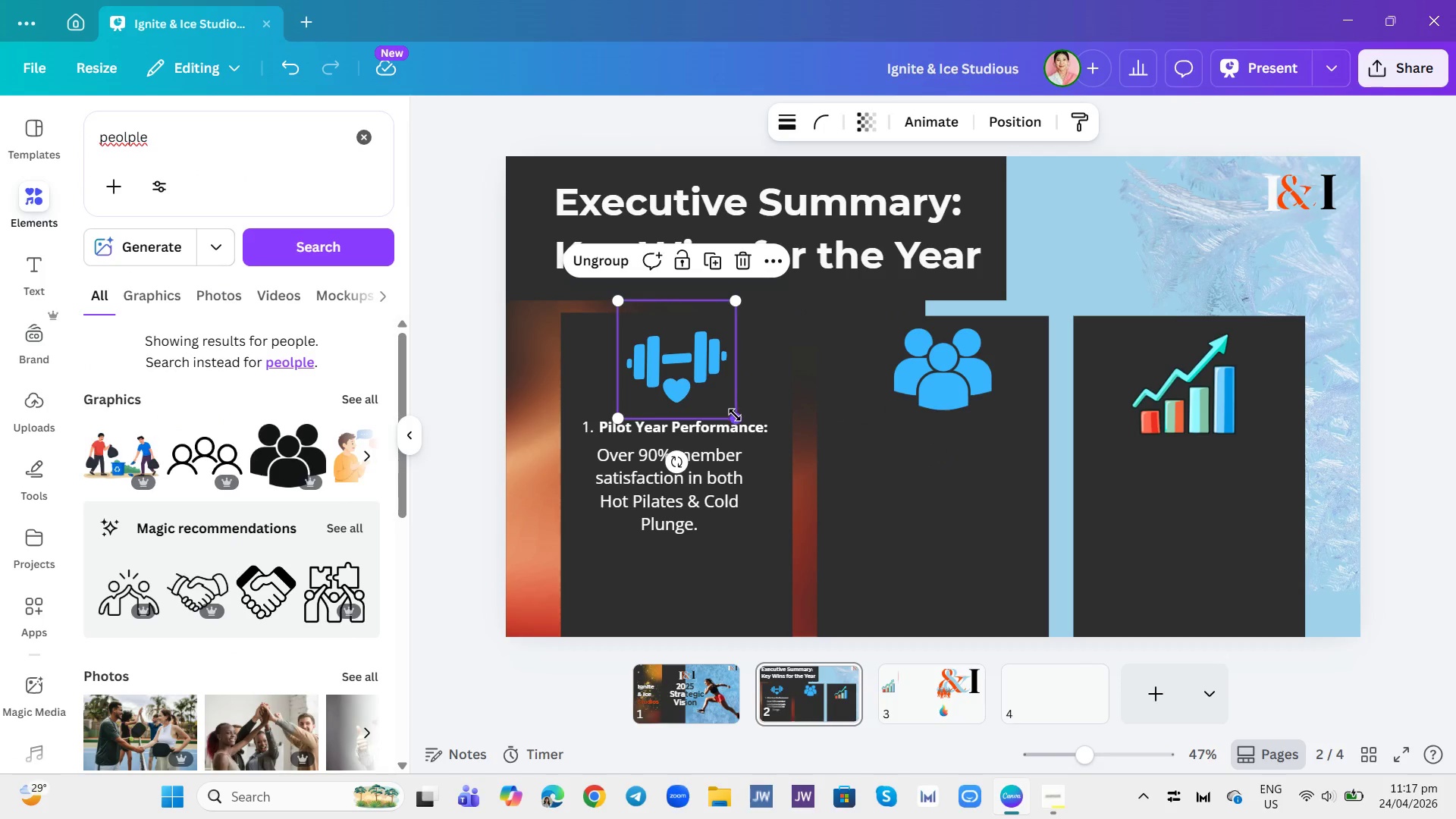 
left_click_drag(start_coordinate=[736, 418], to_coordinate=[749, 436])
 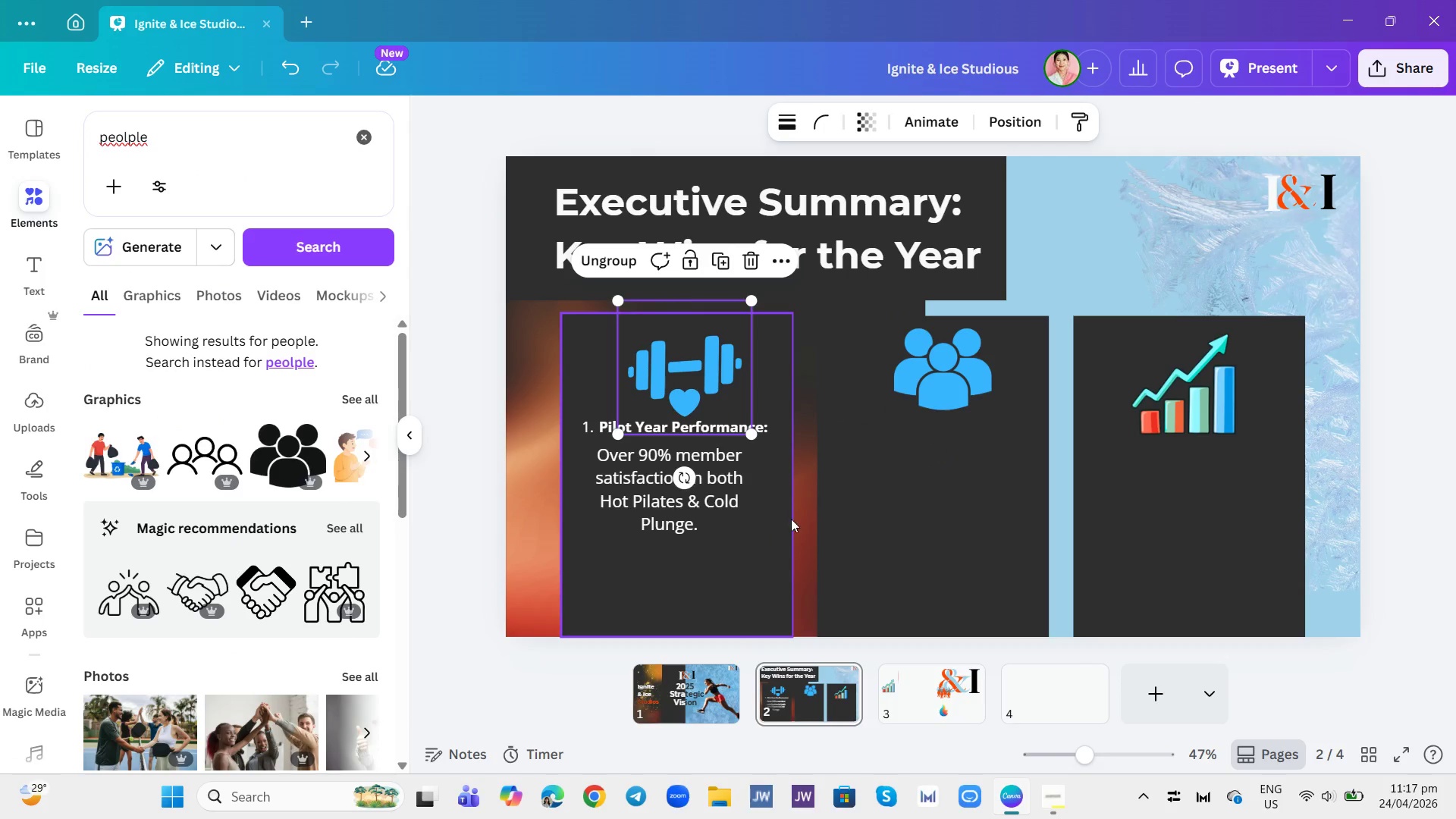 
left_click([798, 519])
 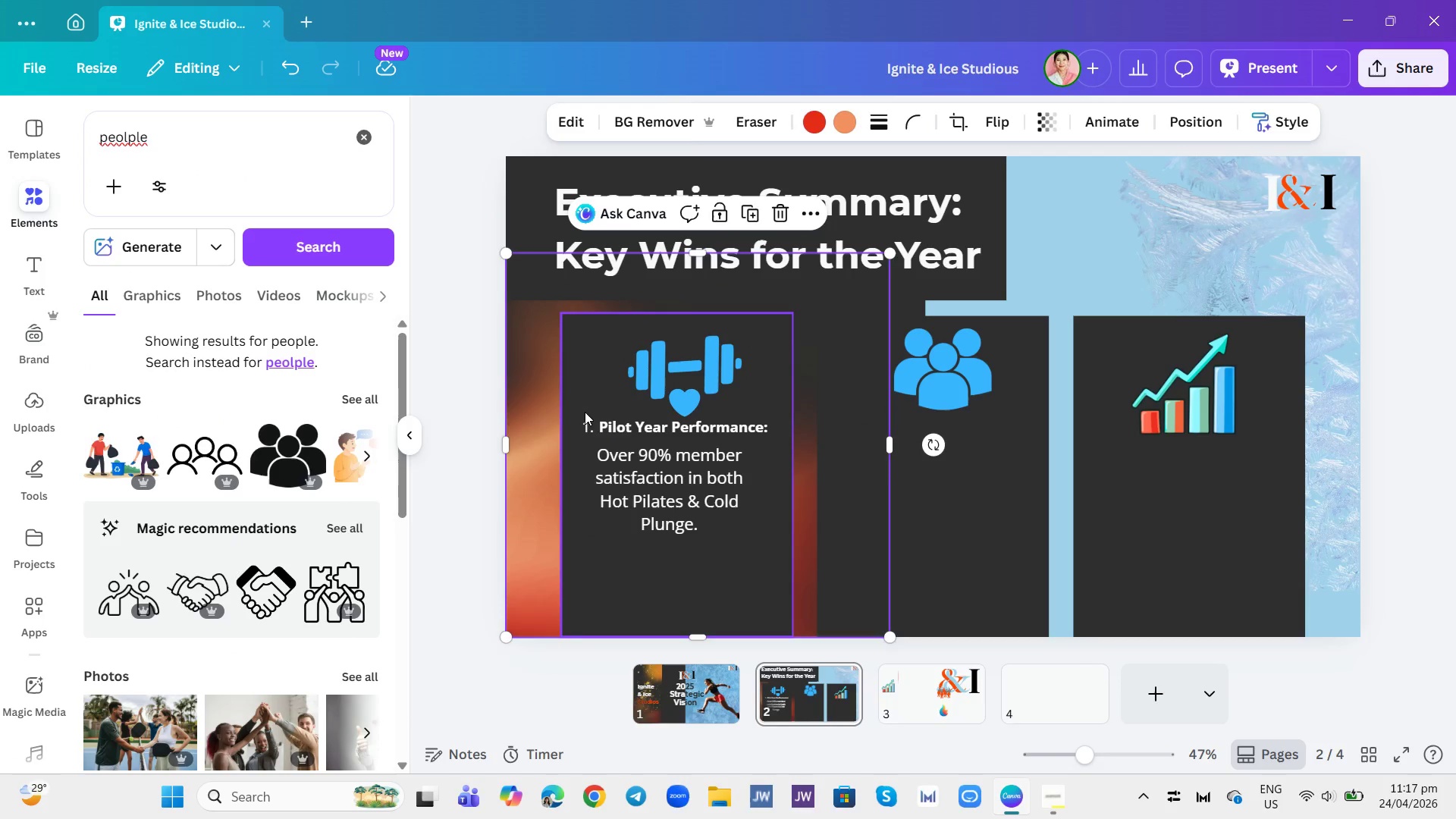 
left_click_drag(start_coordinate=[585, 412], to_coordinate=[646, 495])
 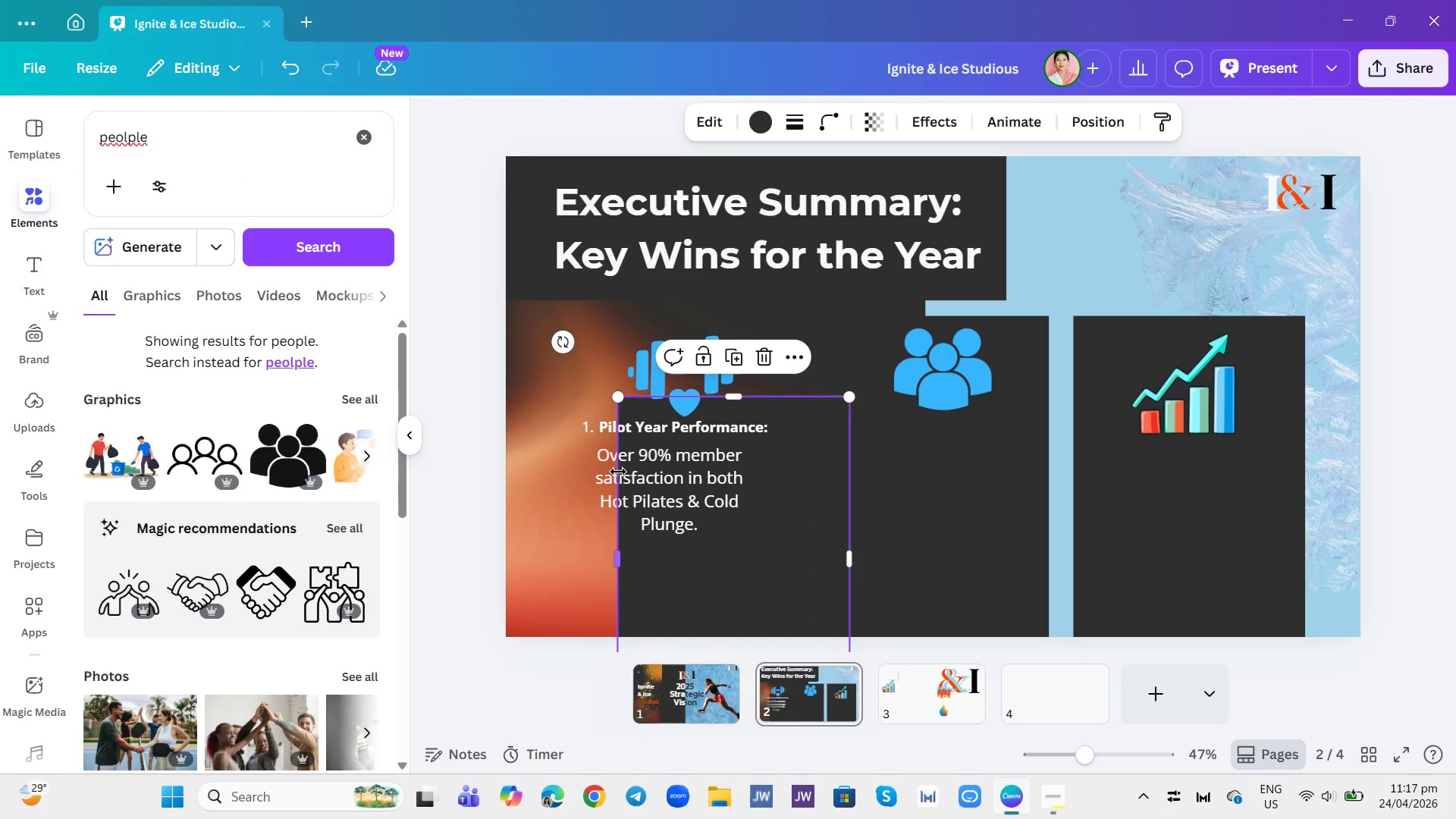 
key(Control+Z)
 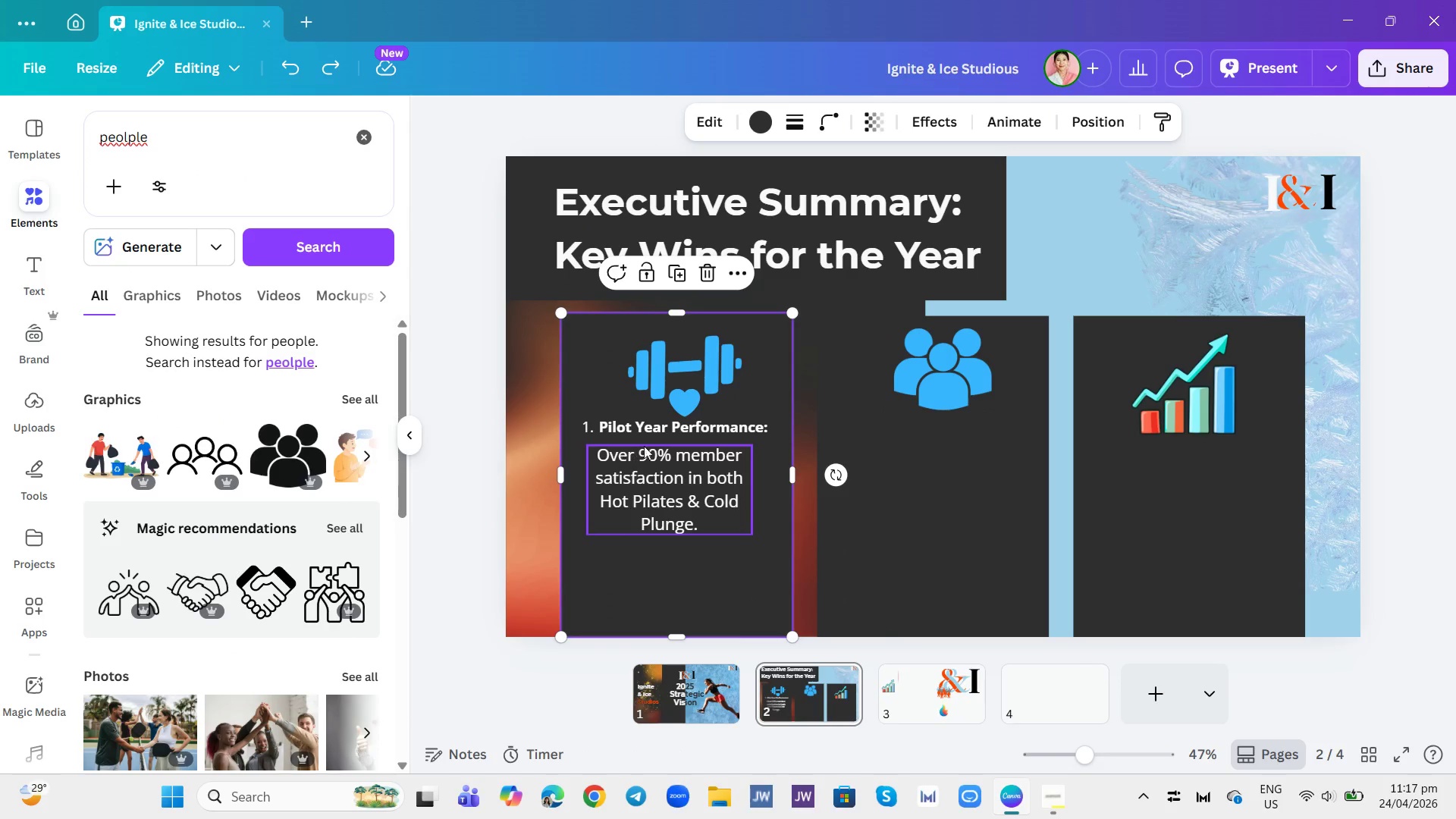 
left_click([647, 444])
 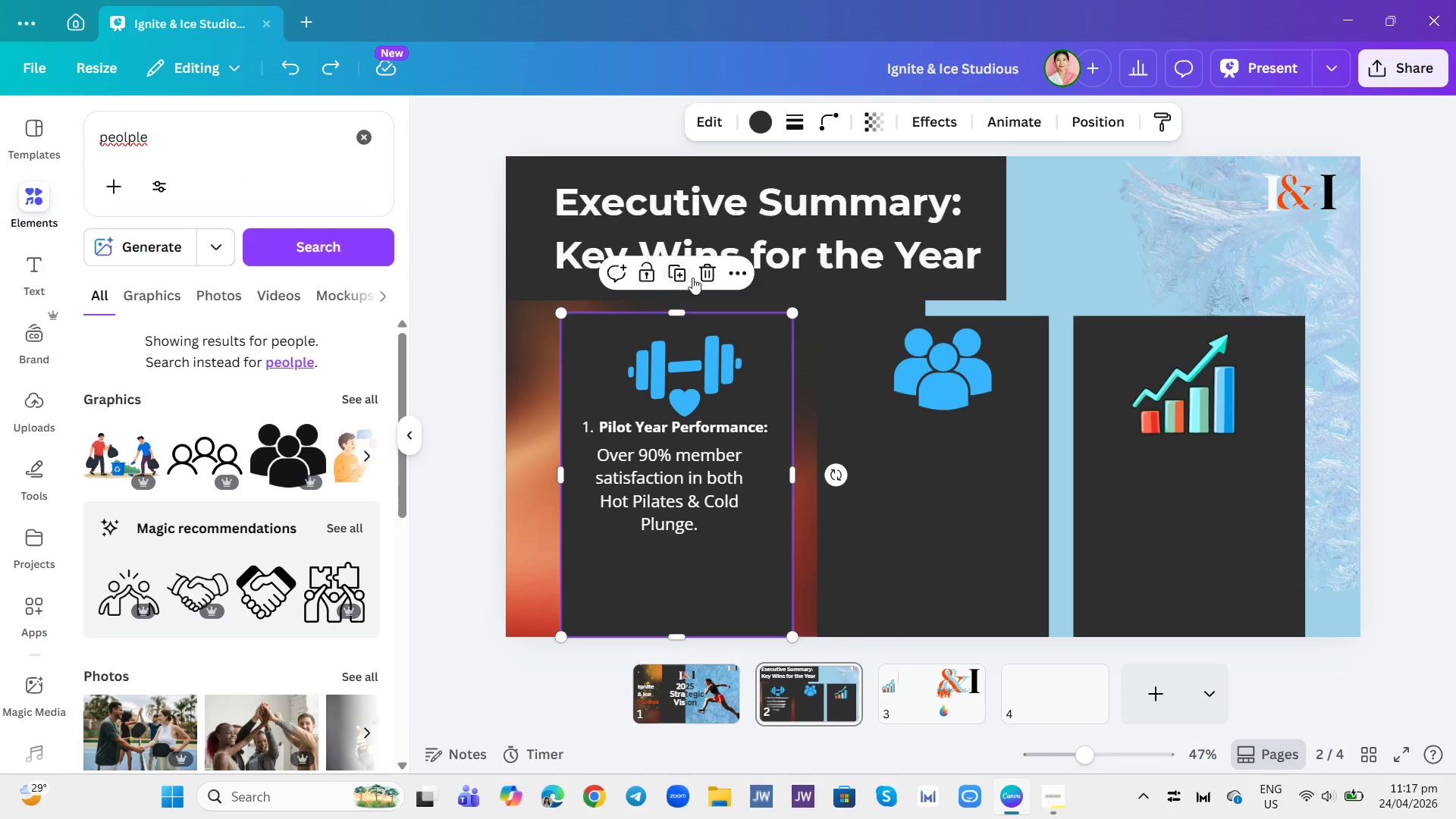 
left_click([648, 279])
 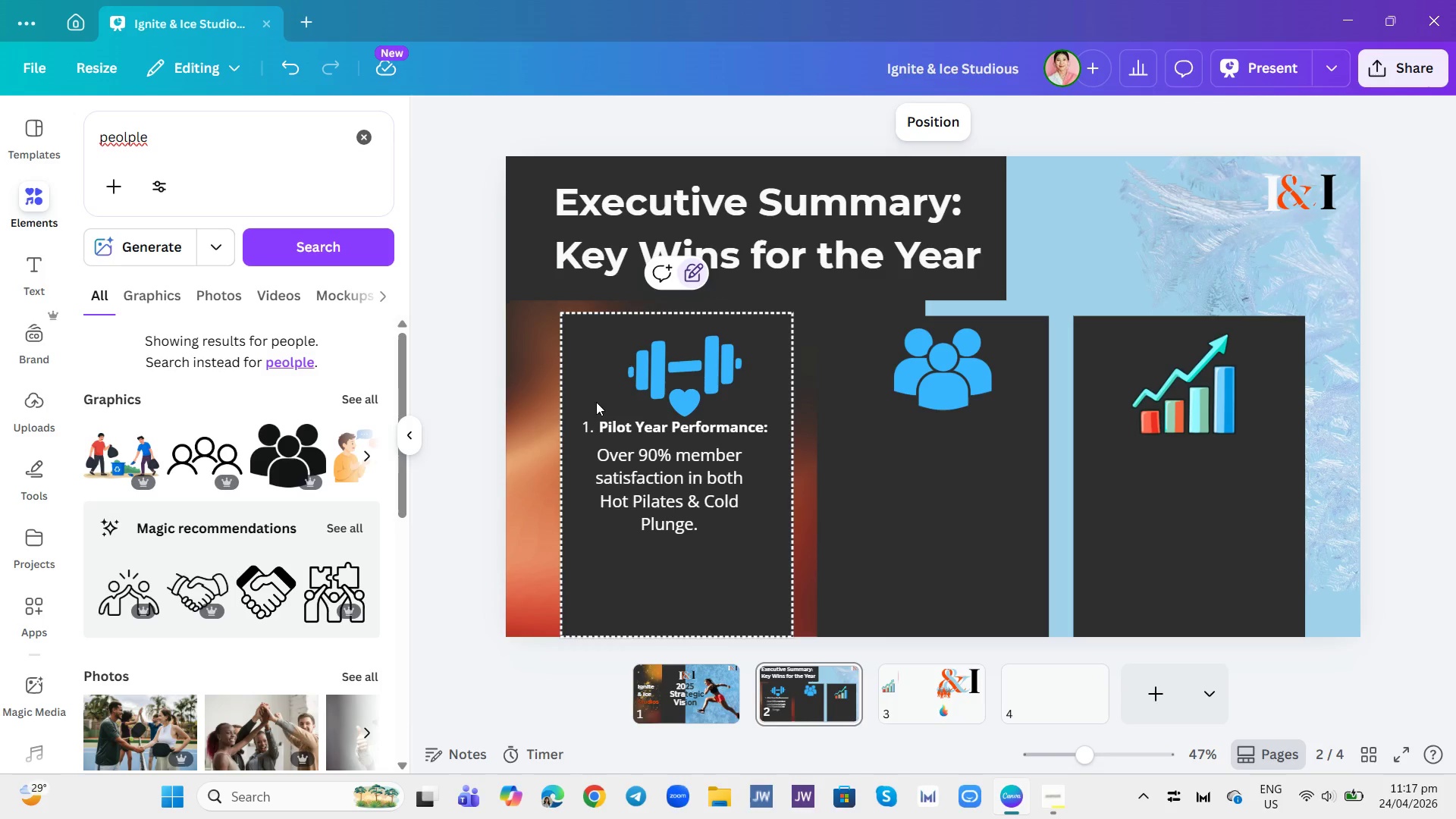 
left_click_drag(start_coordinate=[593, 402], to_coordinate=[647, 494])
 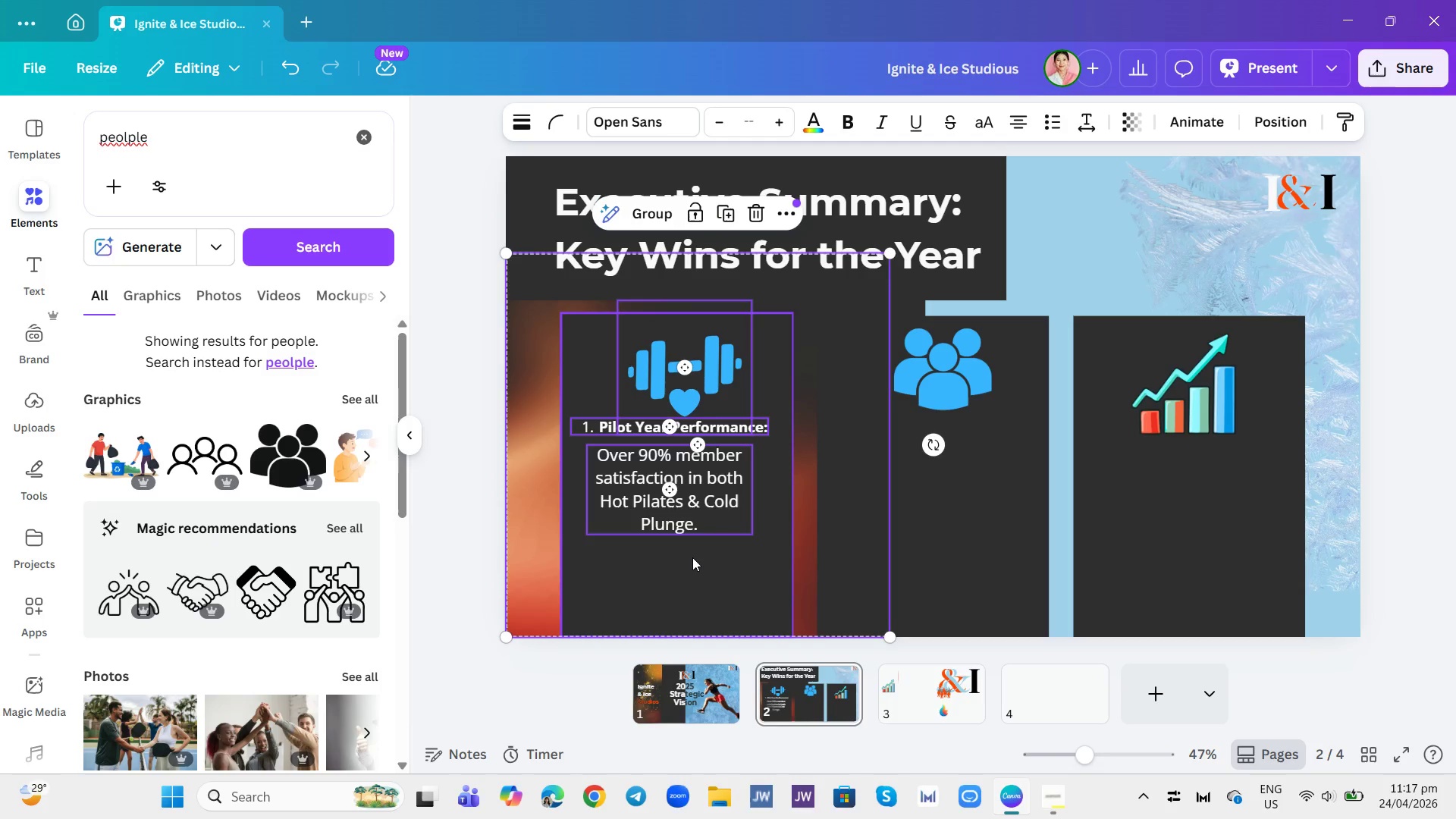 
left_click([695, 562])
 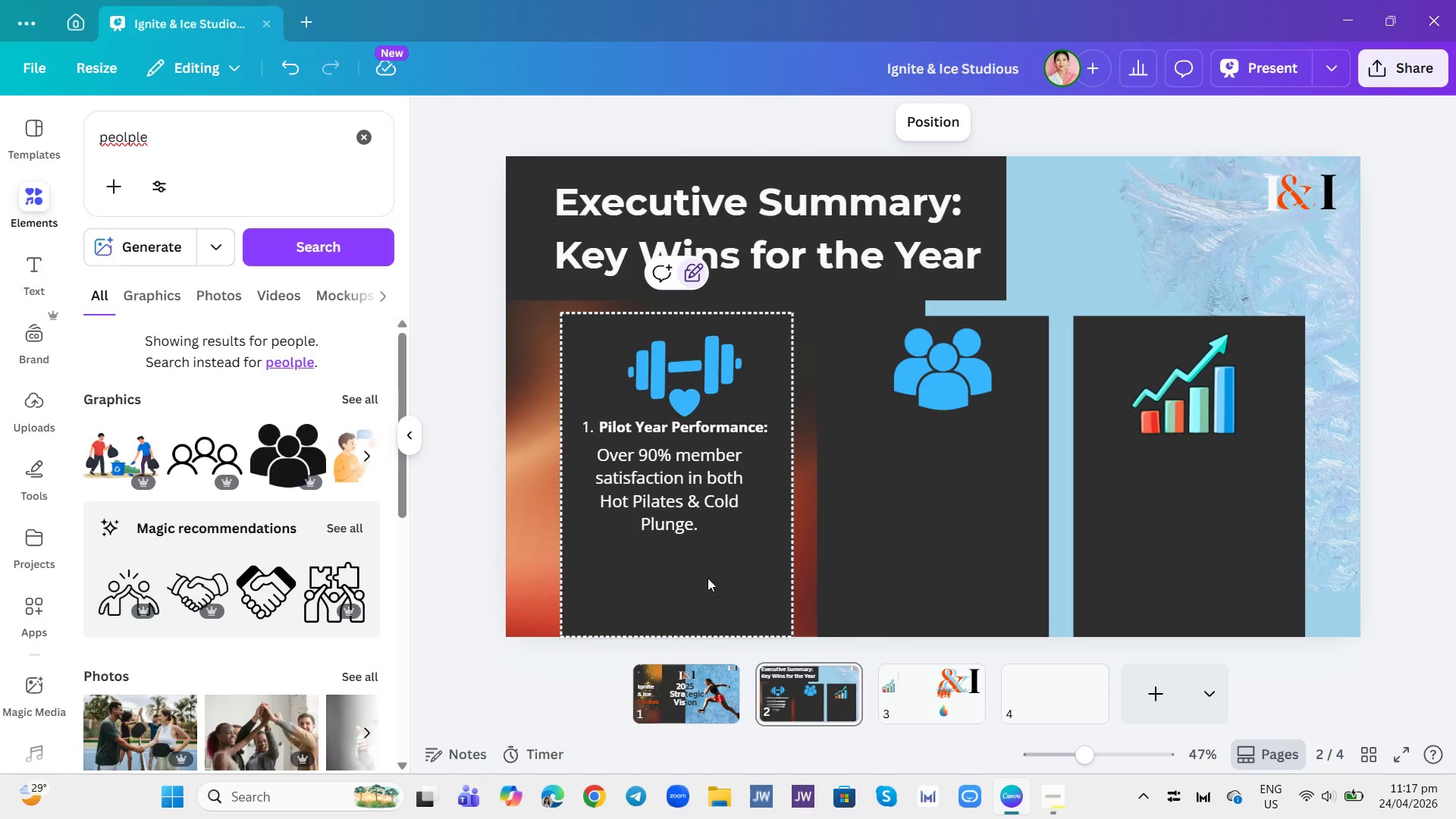 
left_click_drag(start_coordinate=[708, 570], to_coordinate=[645, 438])
 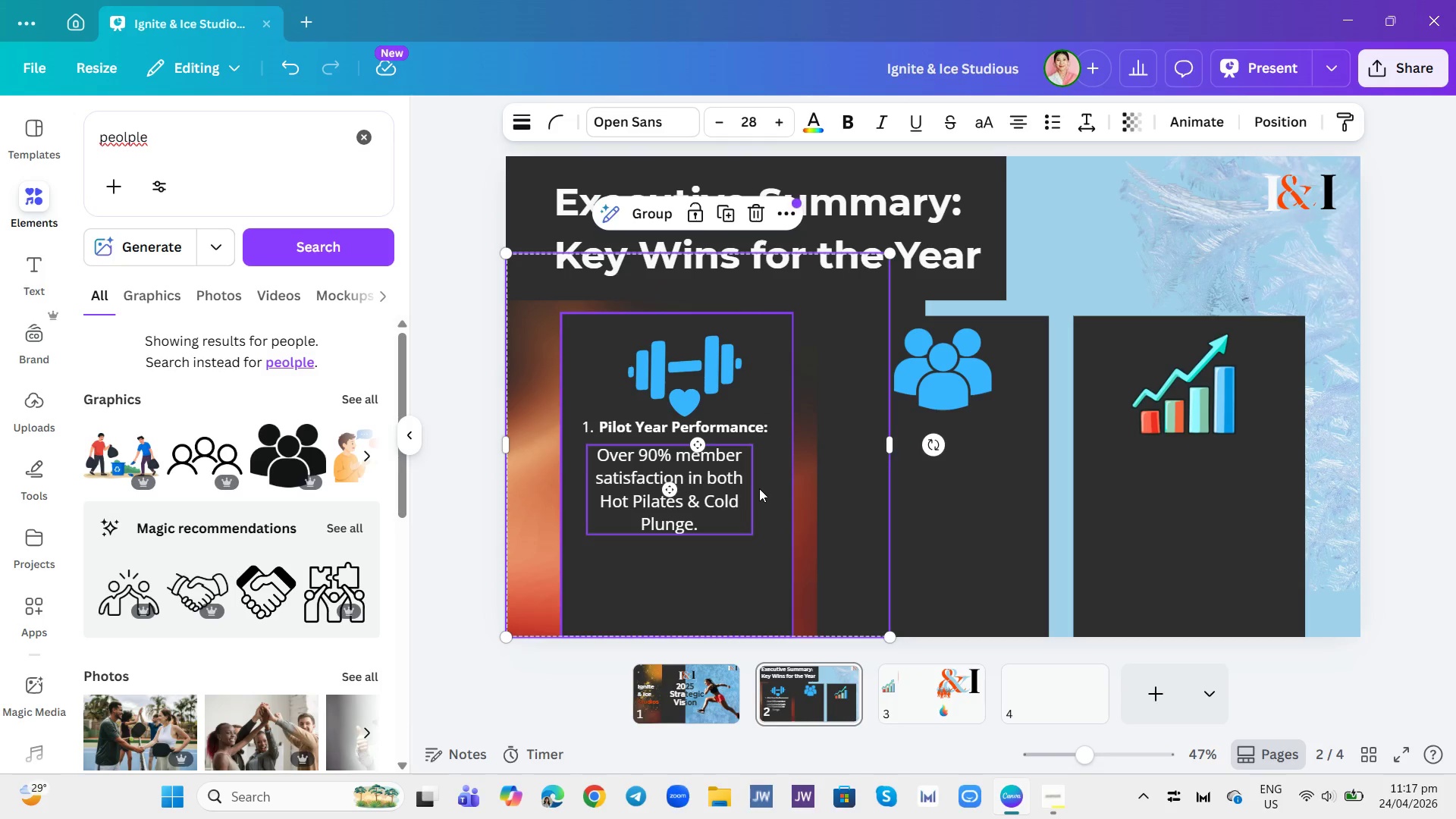 
left_click_drag(start_coordinate=[707, 483], to_coordinate=[706, 498])
 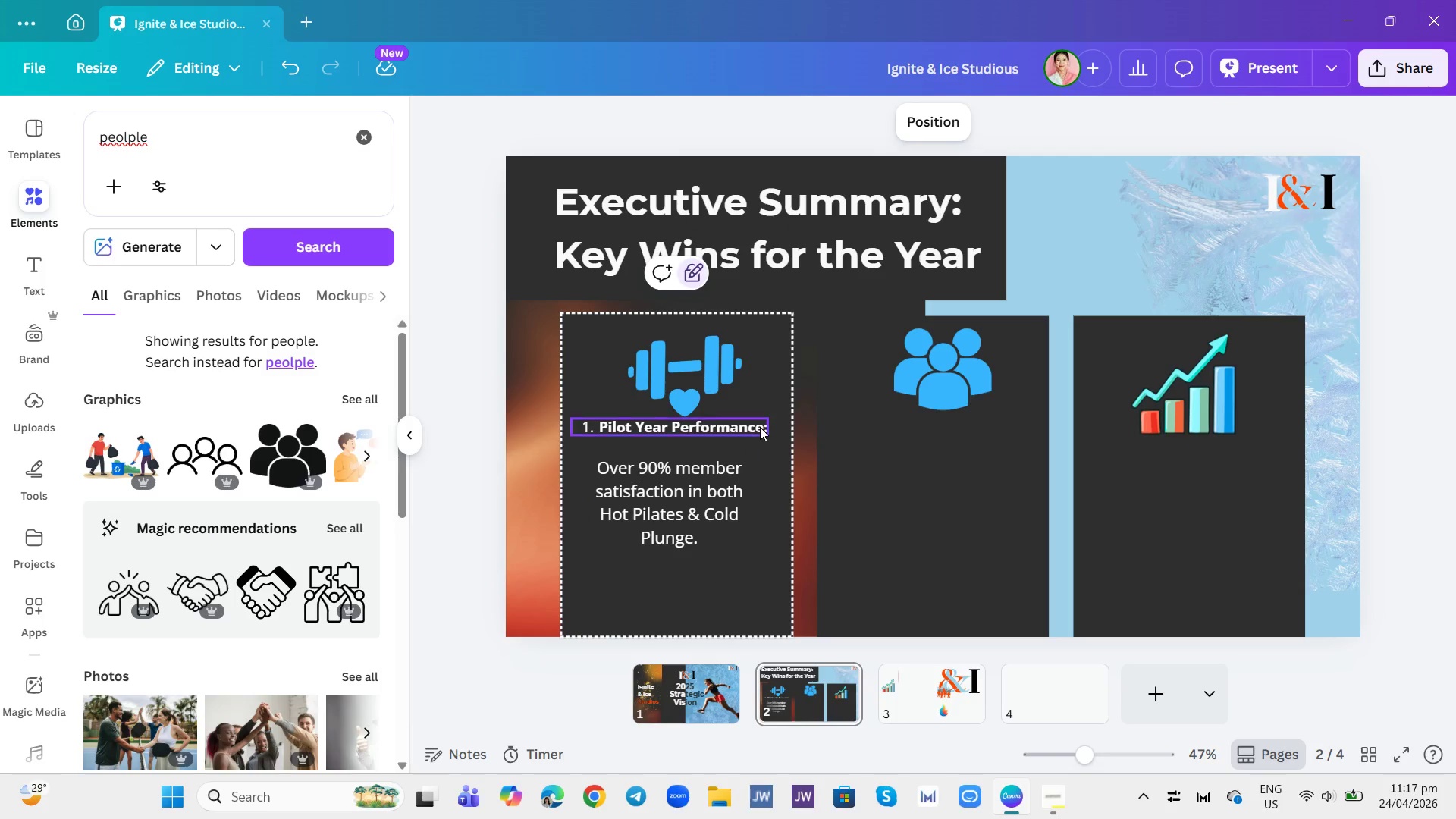 
left_click_drag(start_coordinate=[760, 427], to_coordinate=[760, 441])
 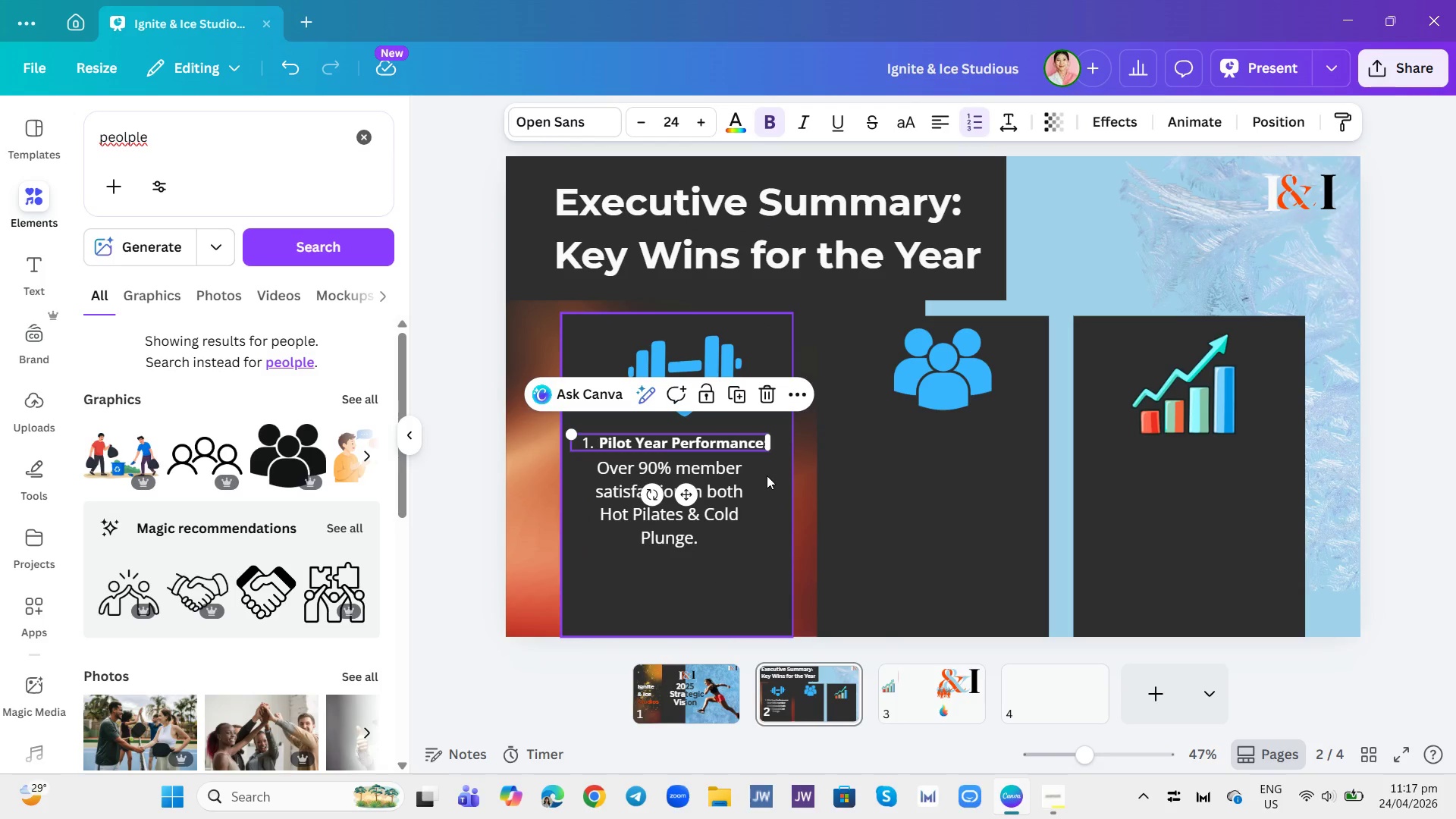 
left_click([767, 477])
 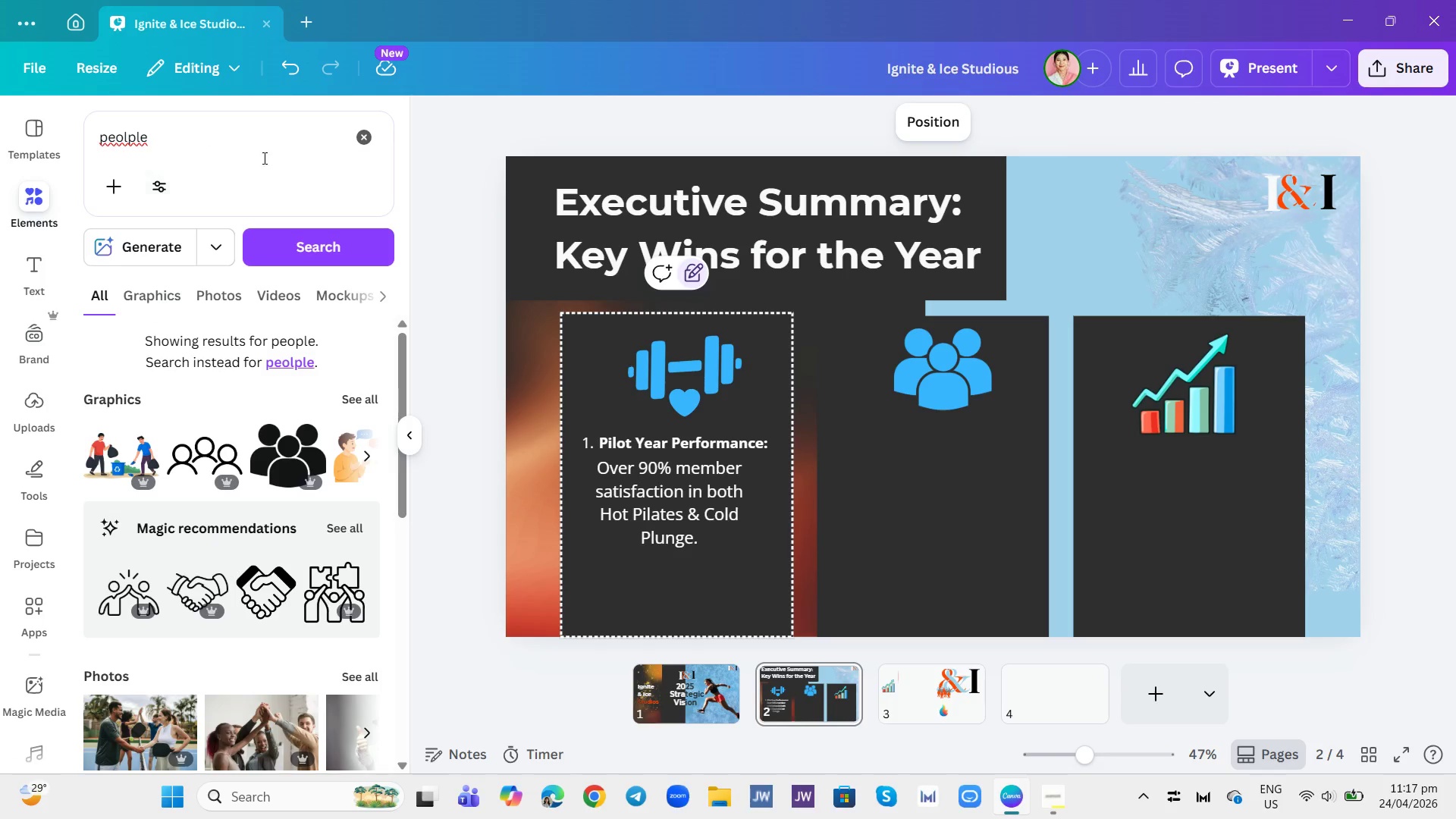 
left_click([359, 143])
 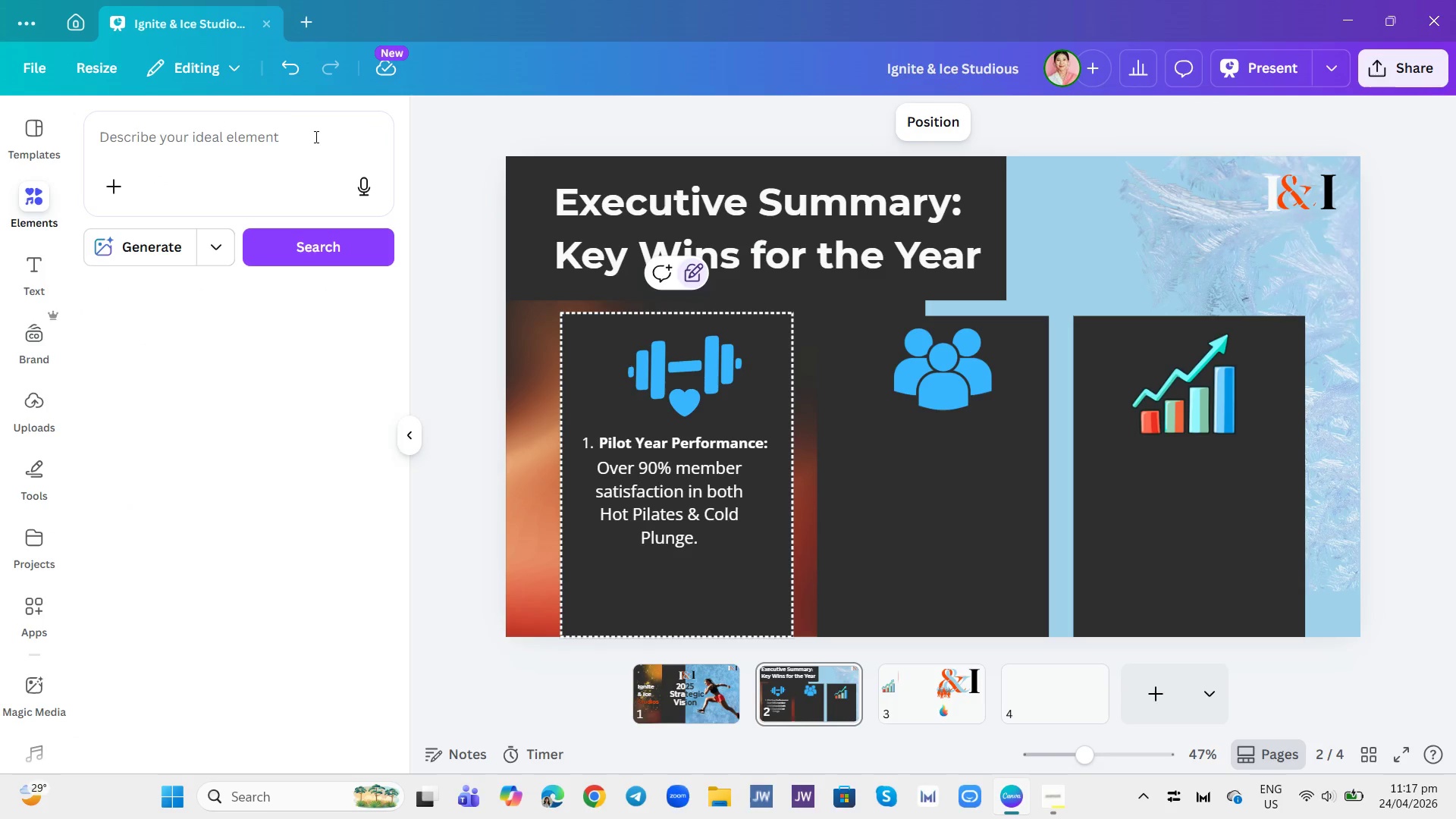 
left_click([309, 132])
 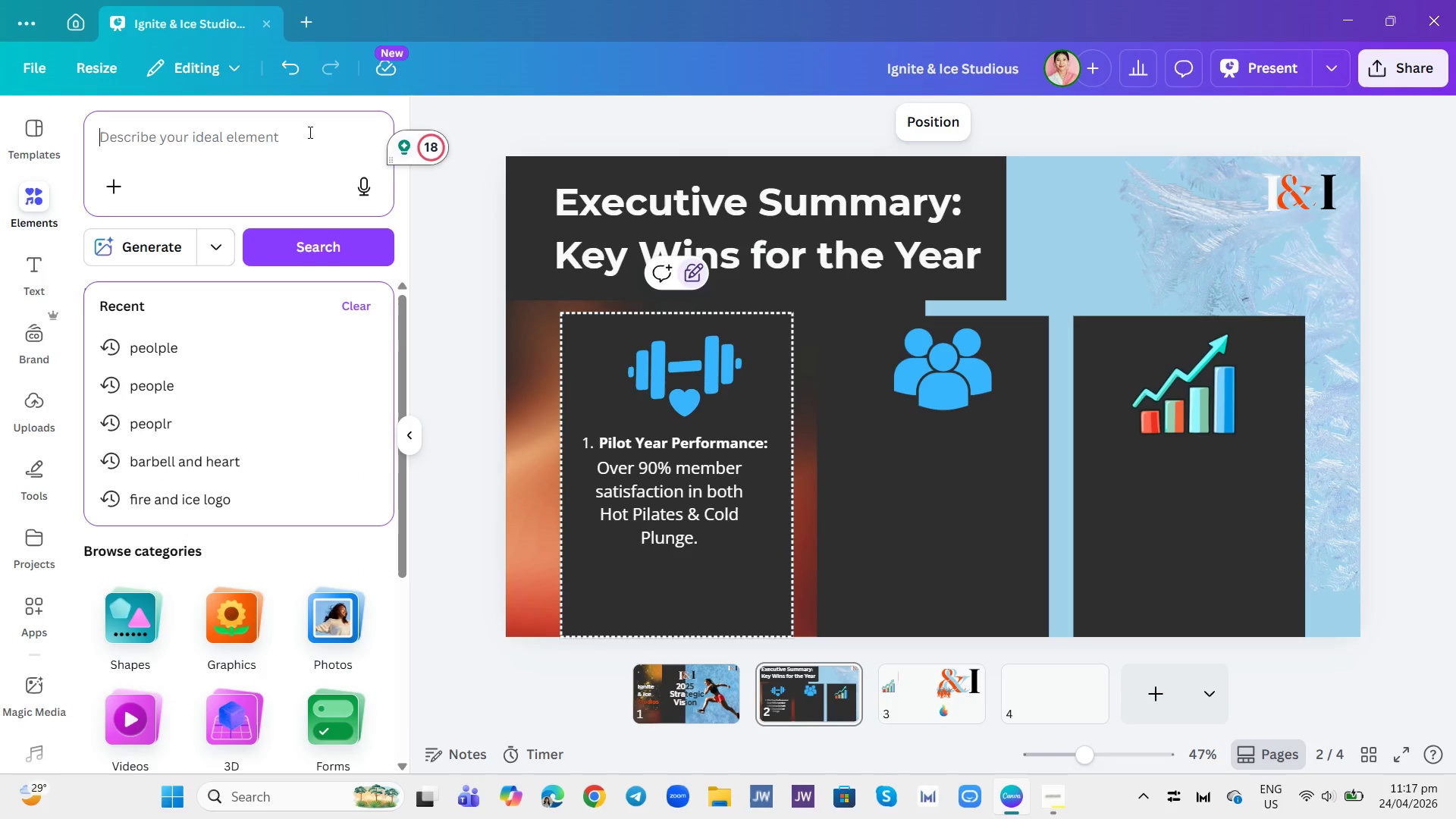 
type(bar arrow)
 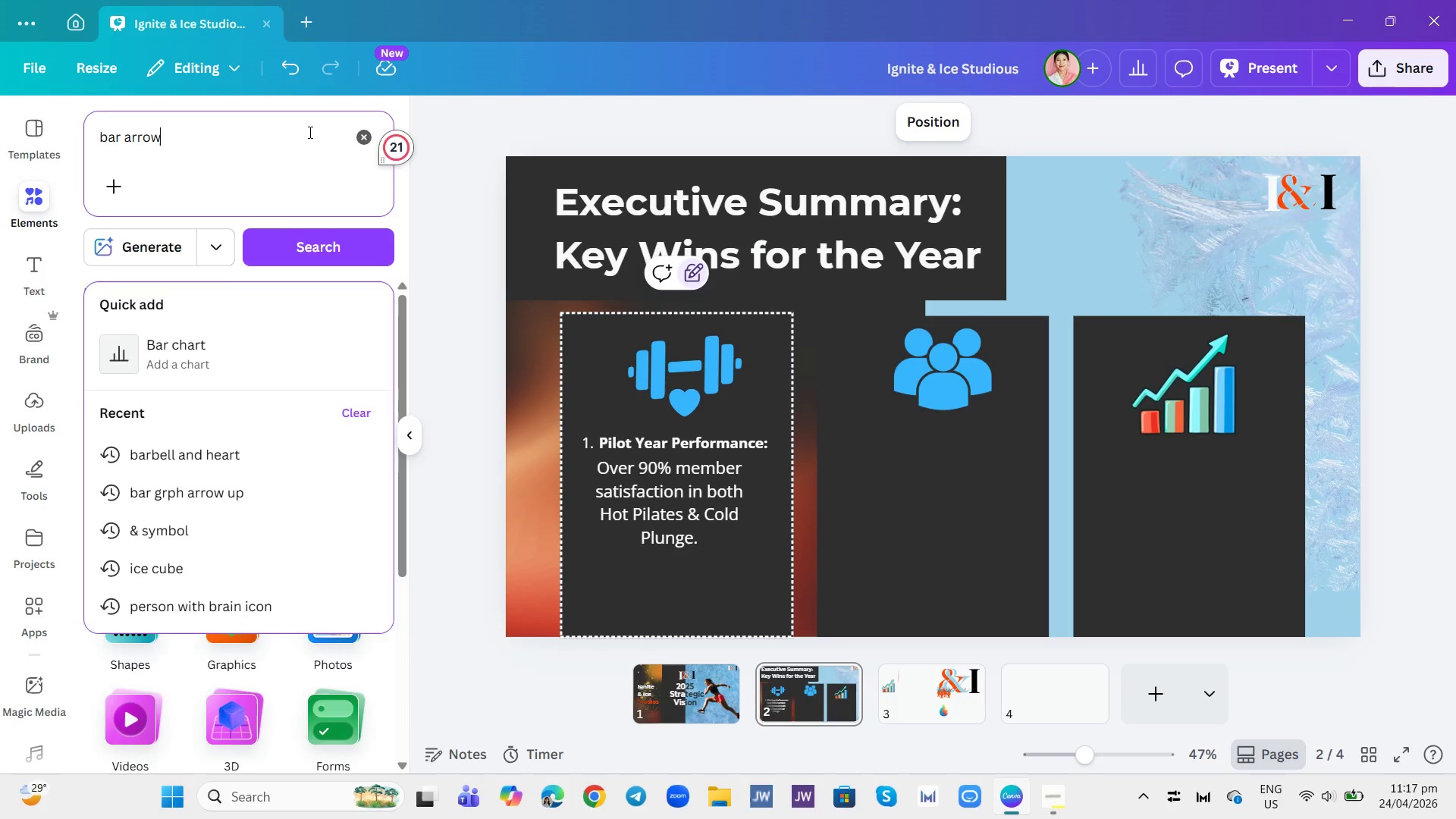 
key(Enter)
 